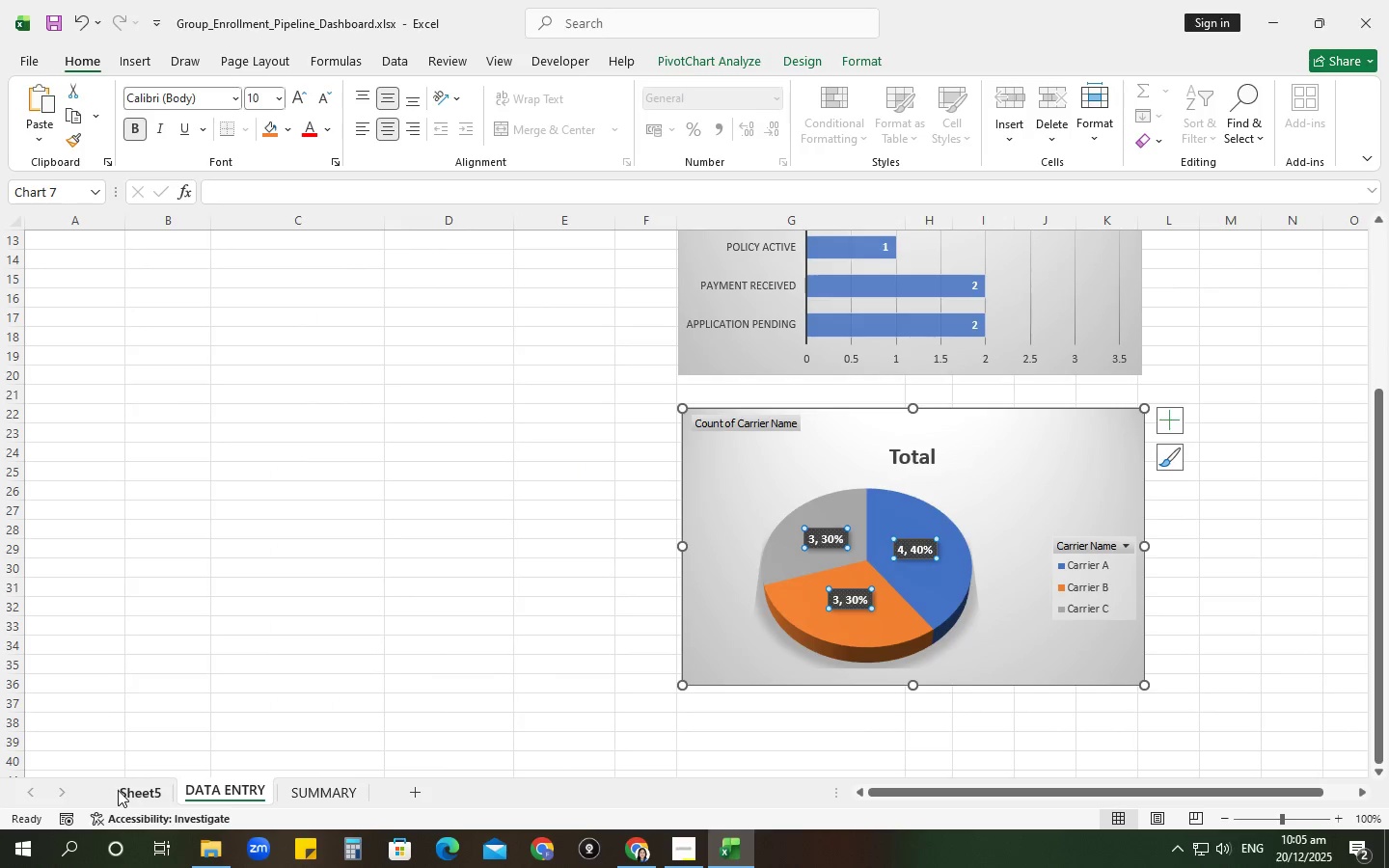 
left_click([129, 794])
 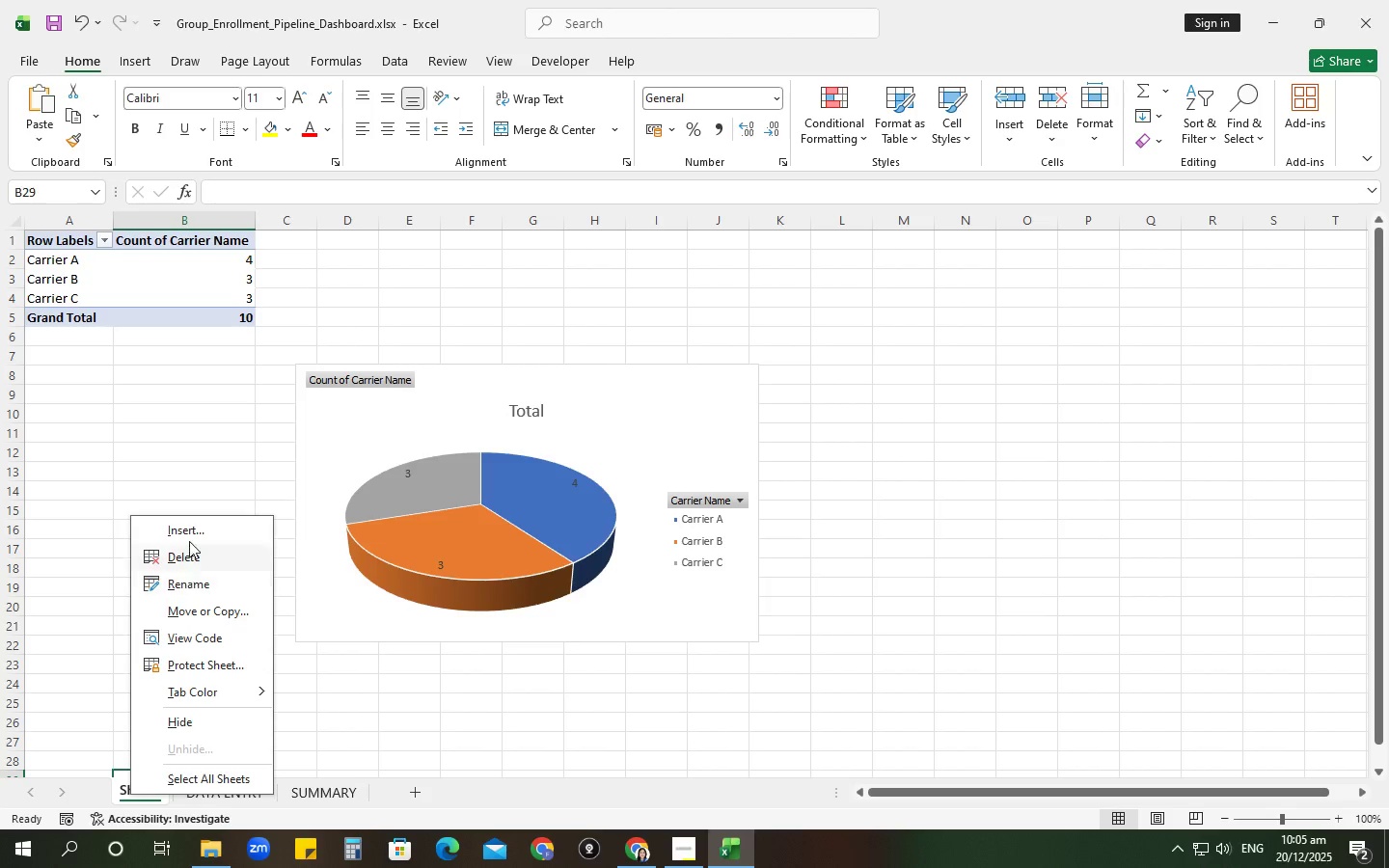 
left_click([194, 558])
 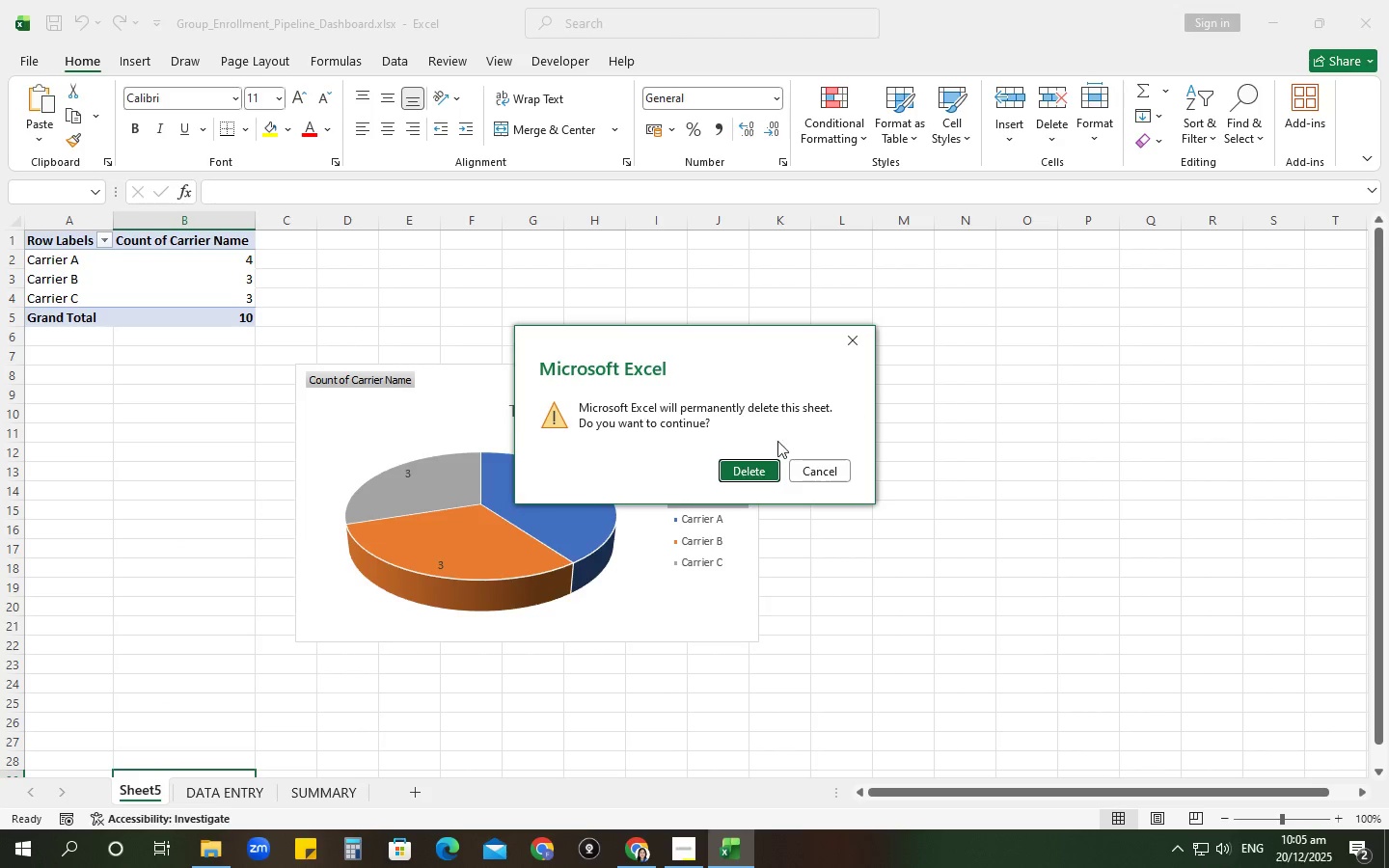 
left_click([720, 466])
 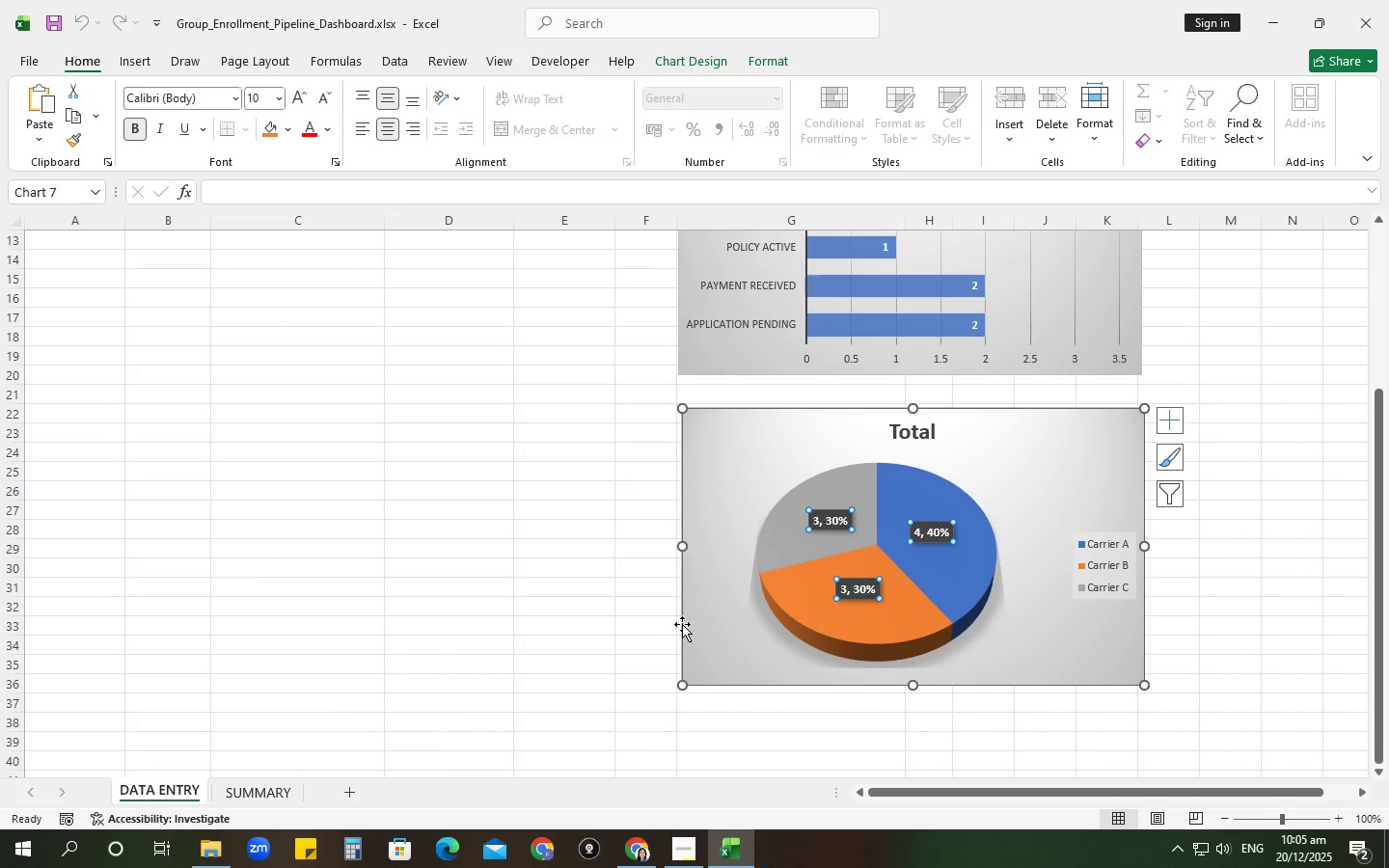 
left_click([968, 563])
 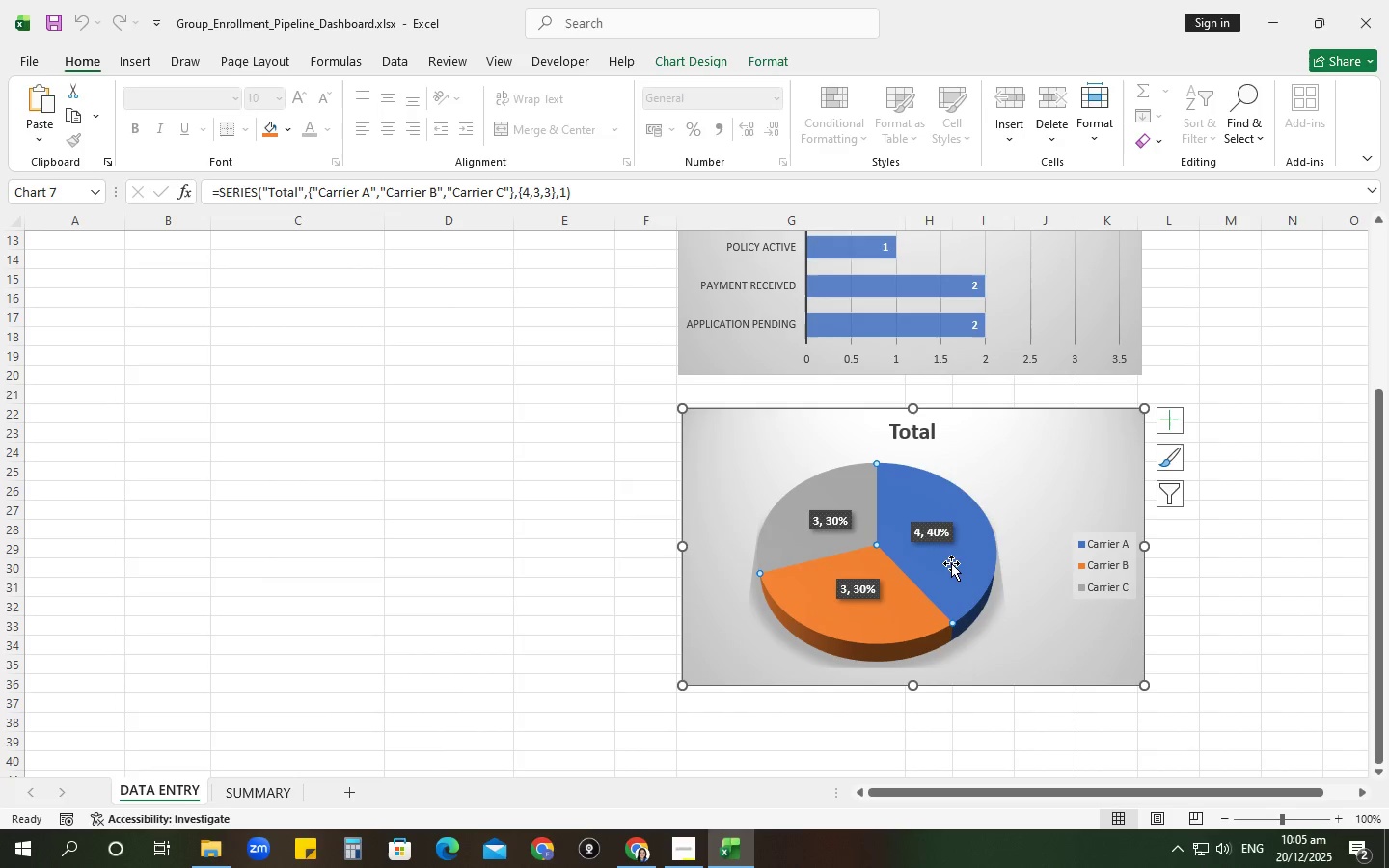 
left_click([943, 570])
 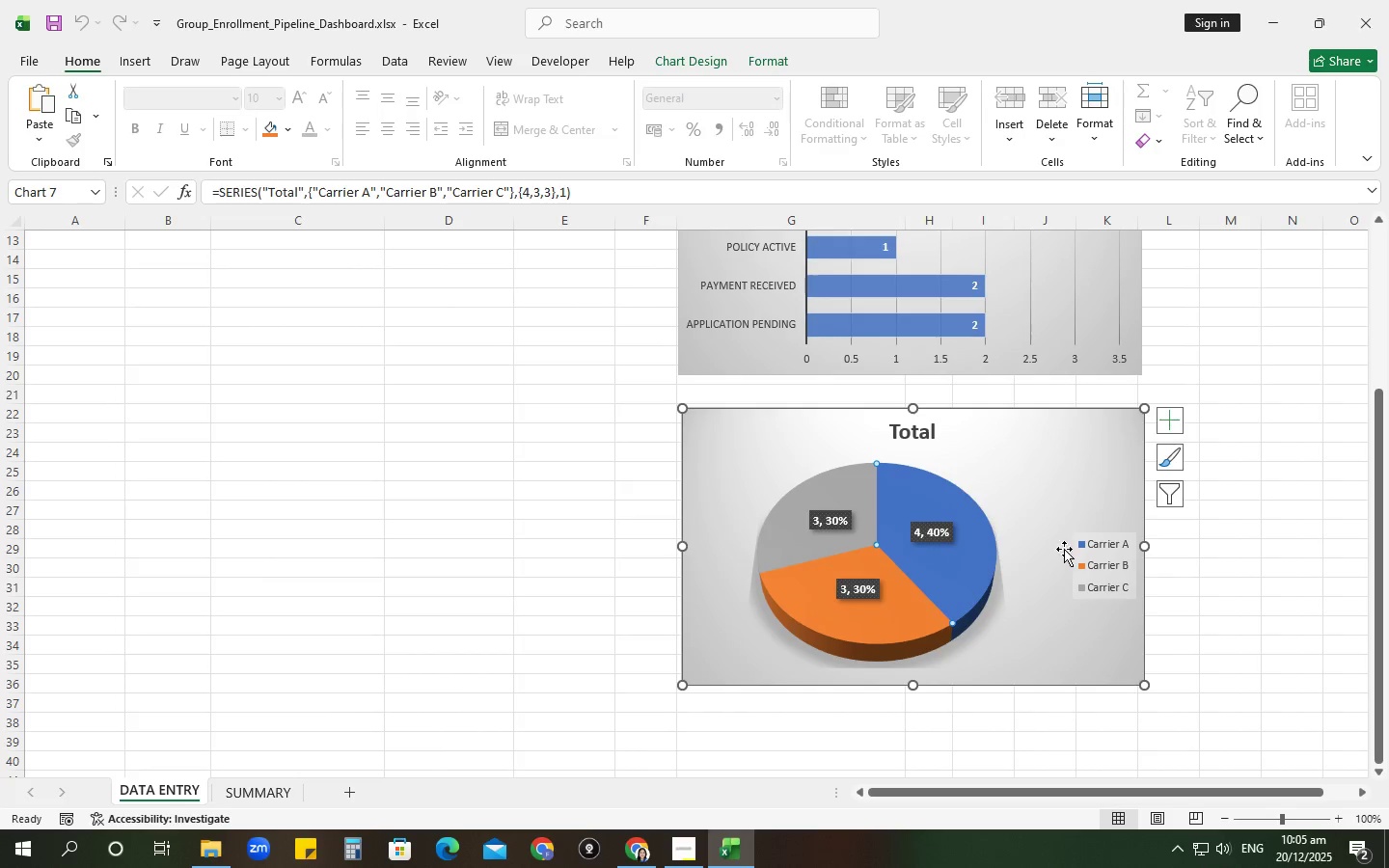 
scroll: coordinate [257, 501], scroll_direction: up, amount: 3.0
 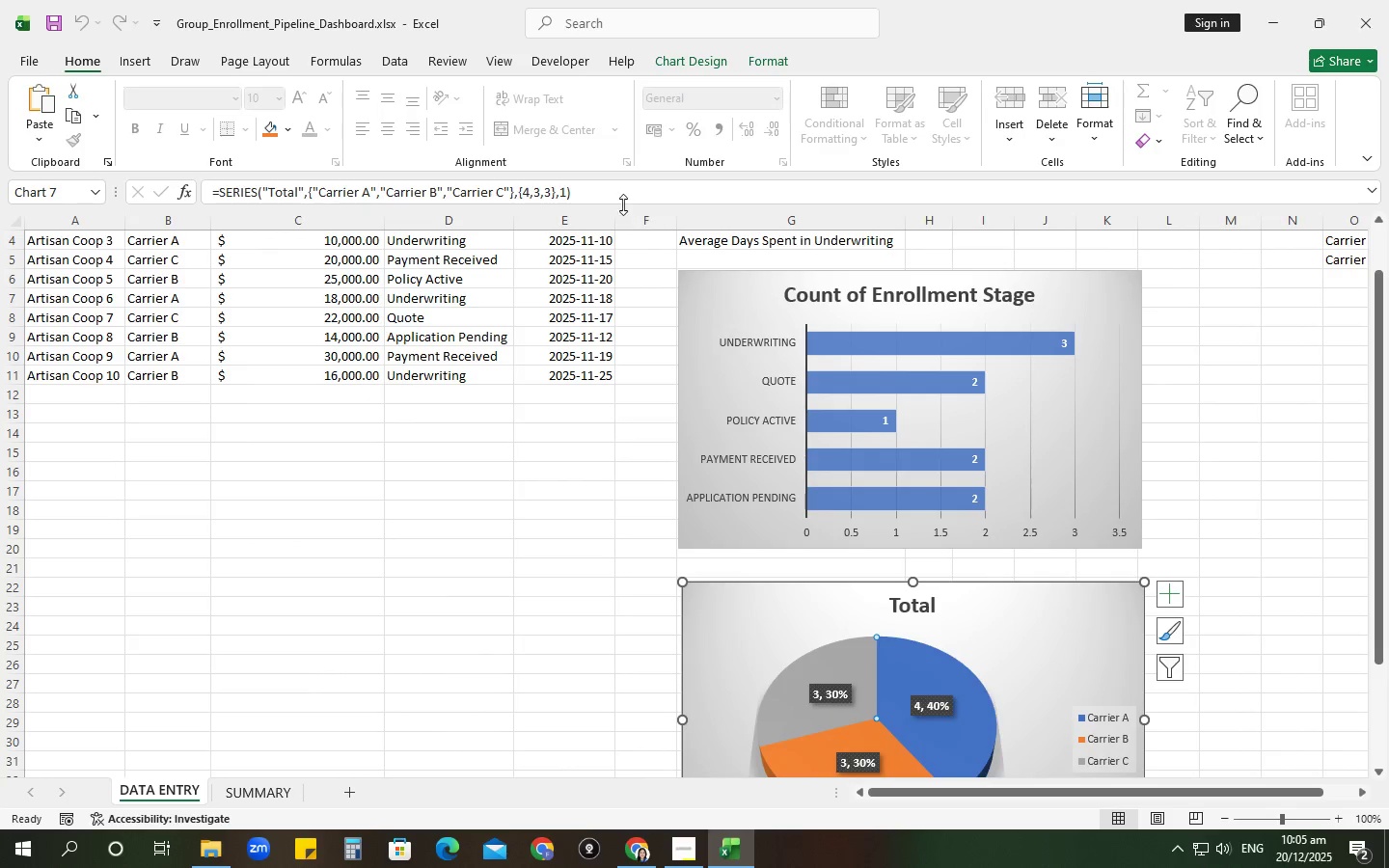 
left_click([621, 199])
 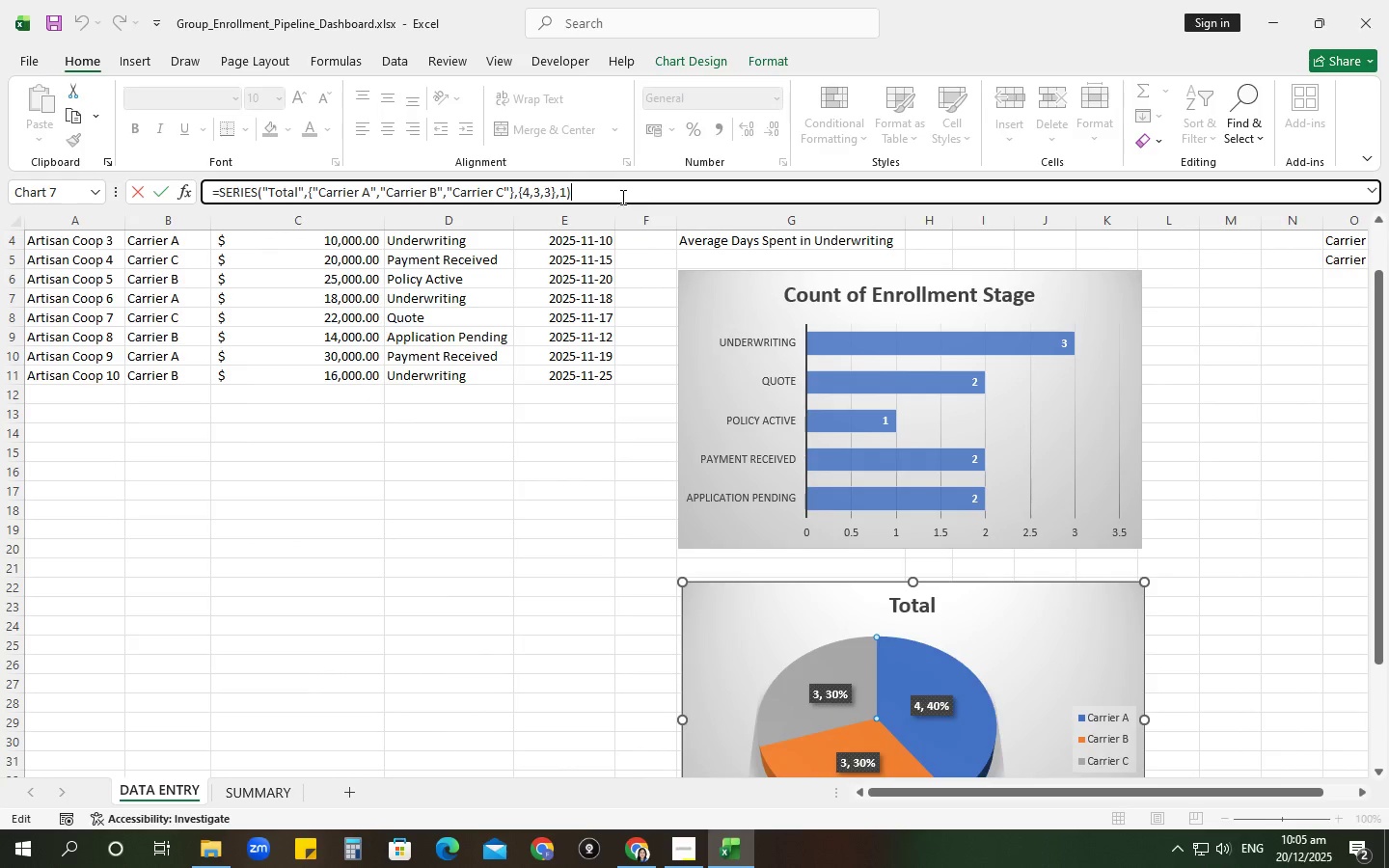 
left_click([621, 185])
 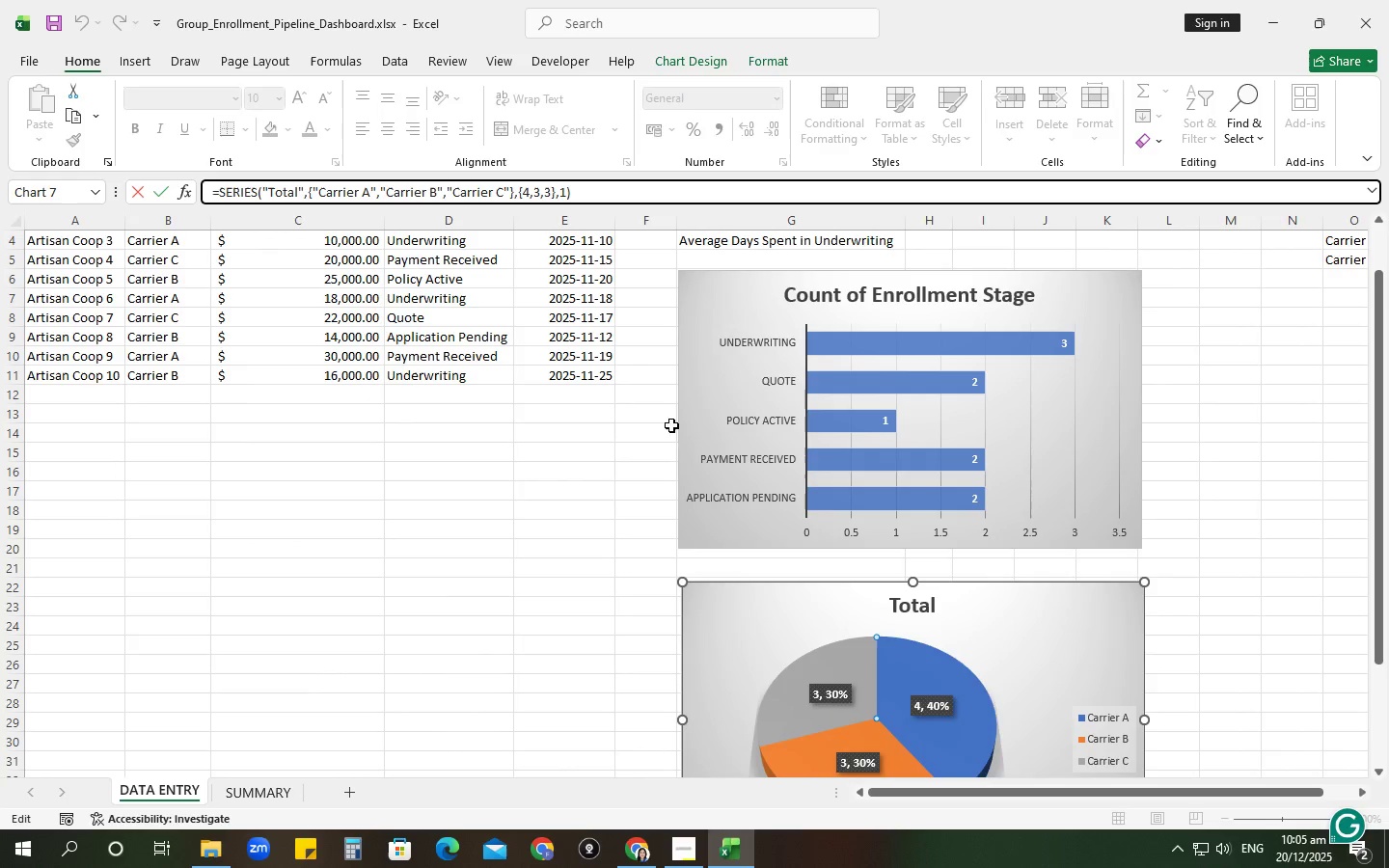 
scroll: coordinate [672, 440], scroll_direction: down, amount: 3.0
 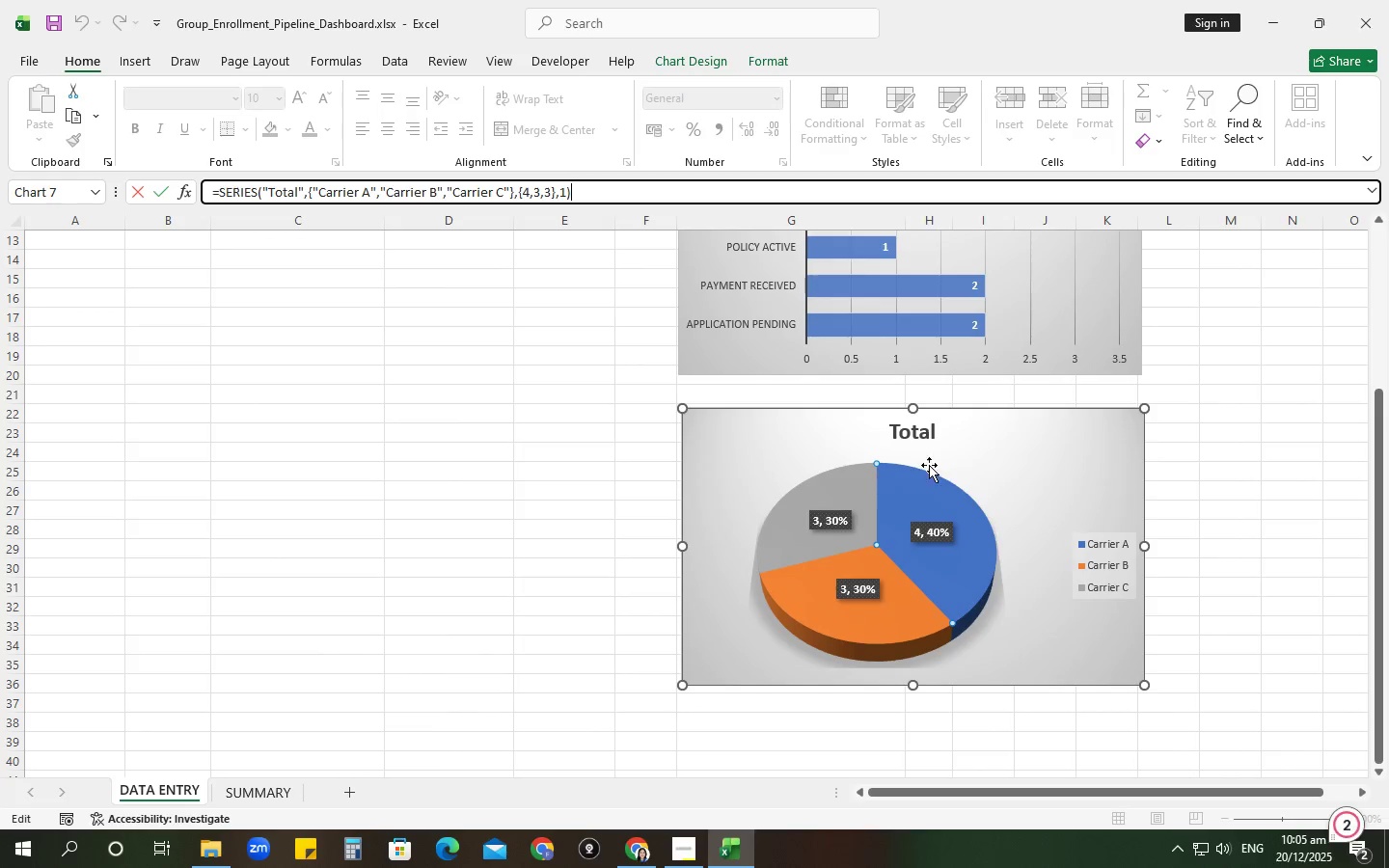 
left_click([1026, 455])
 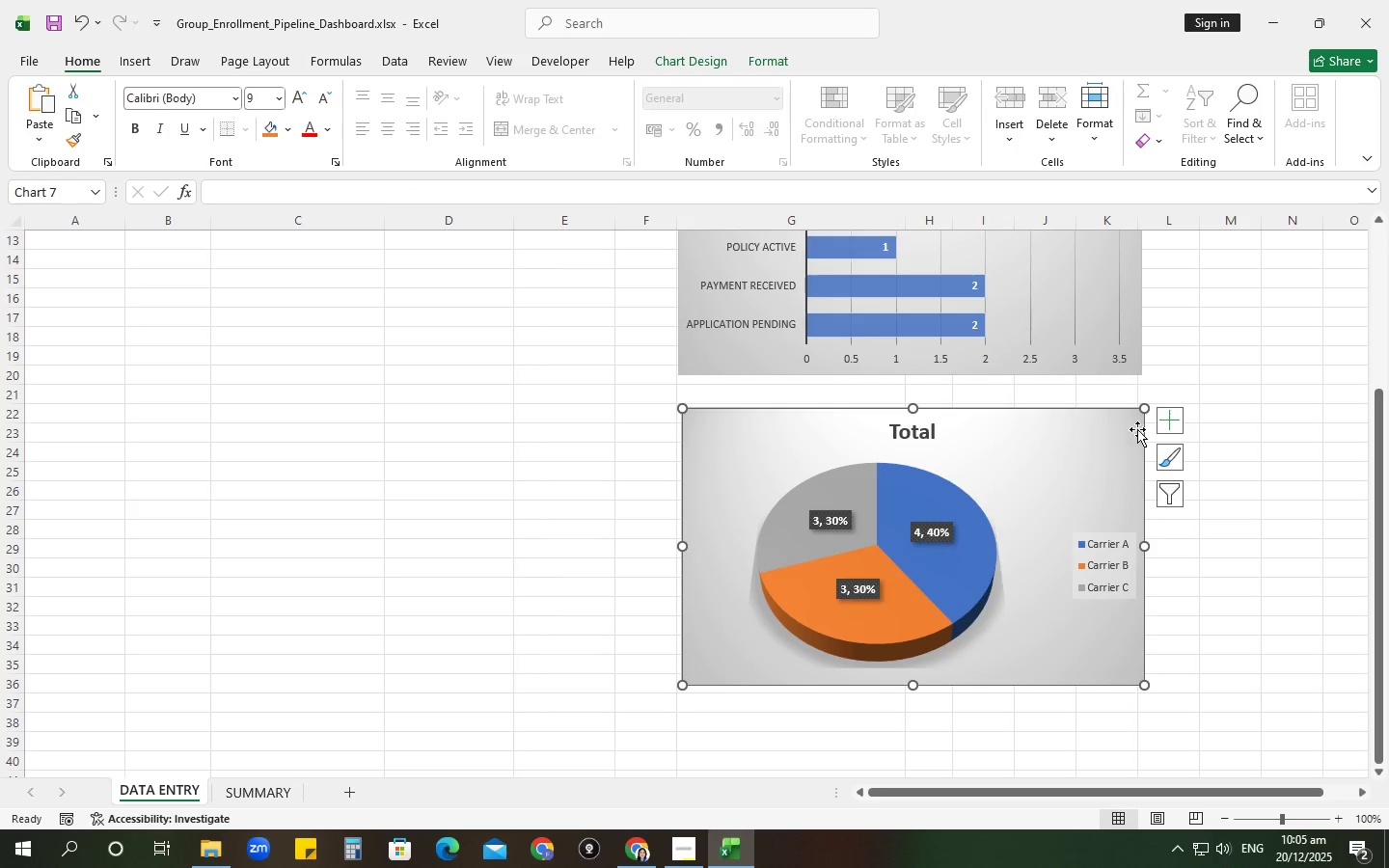 
left_click([1159, 421])
 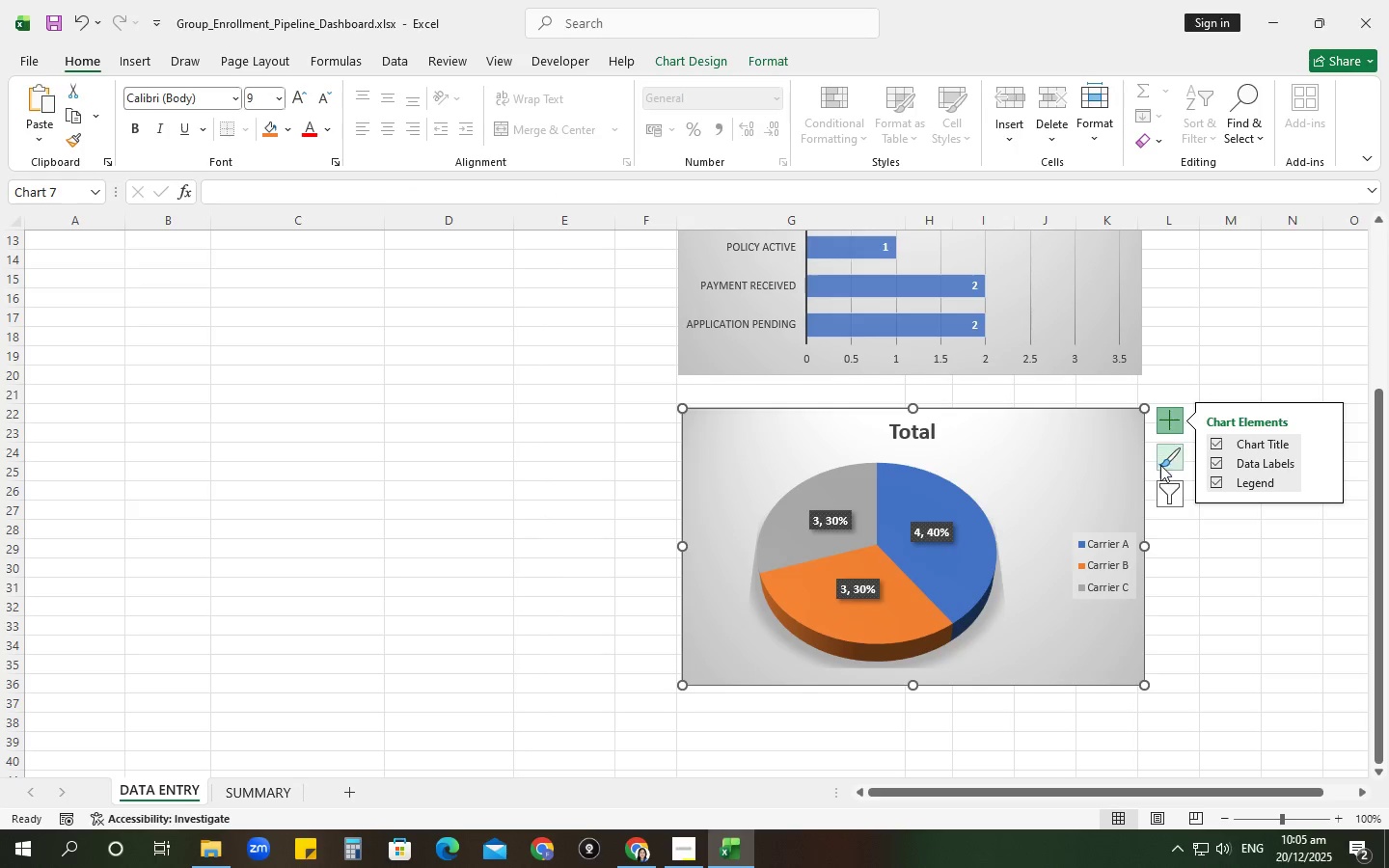 
left_click([1163, 489])
 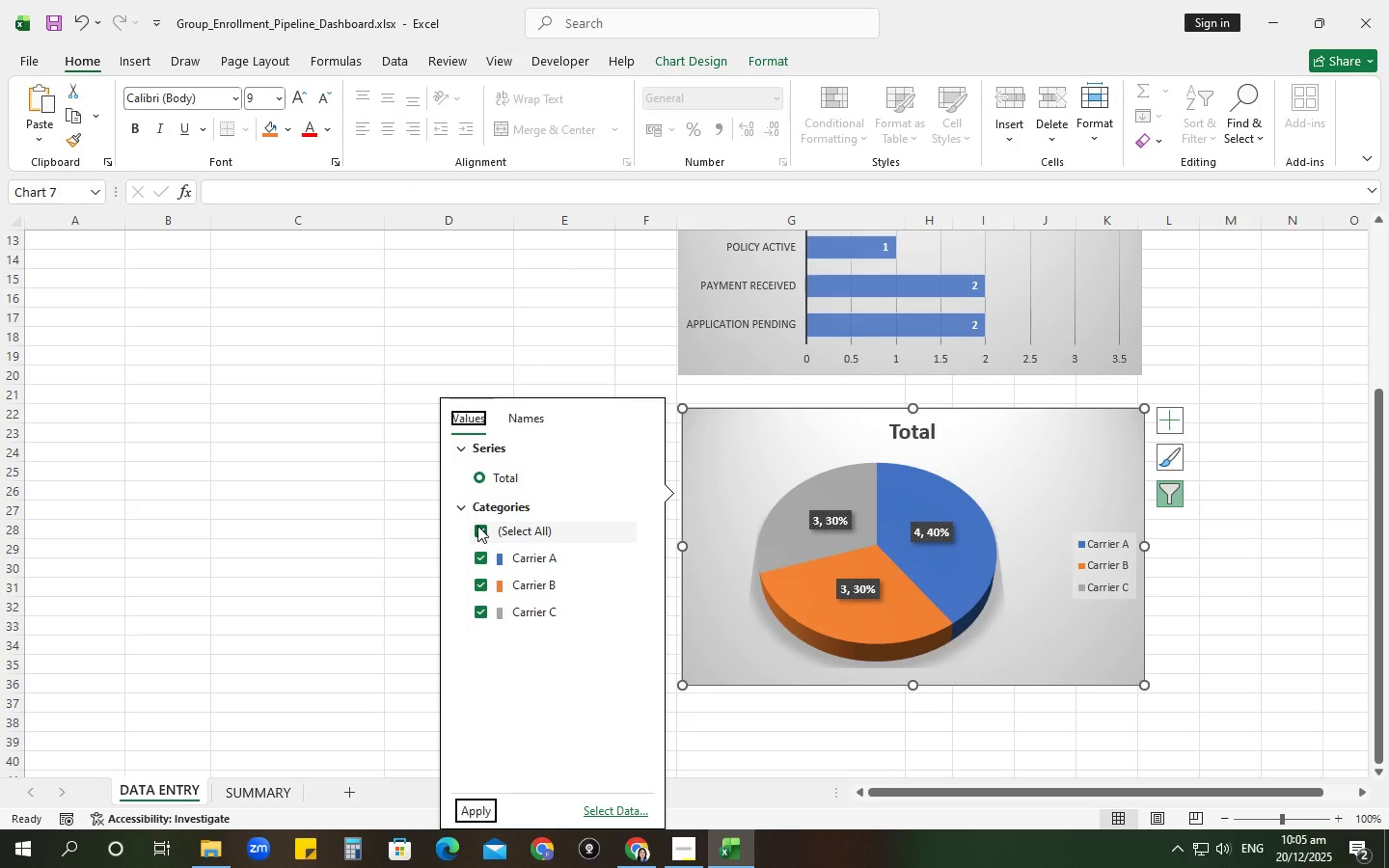 
wait(5.89)
 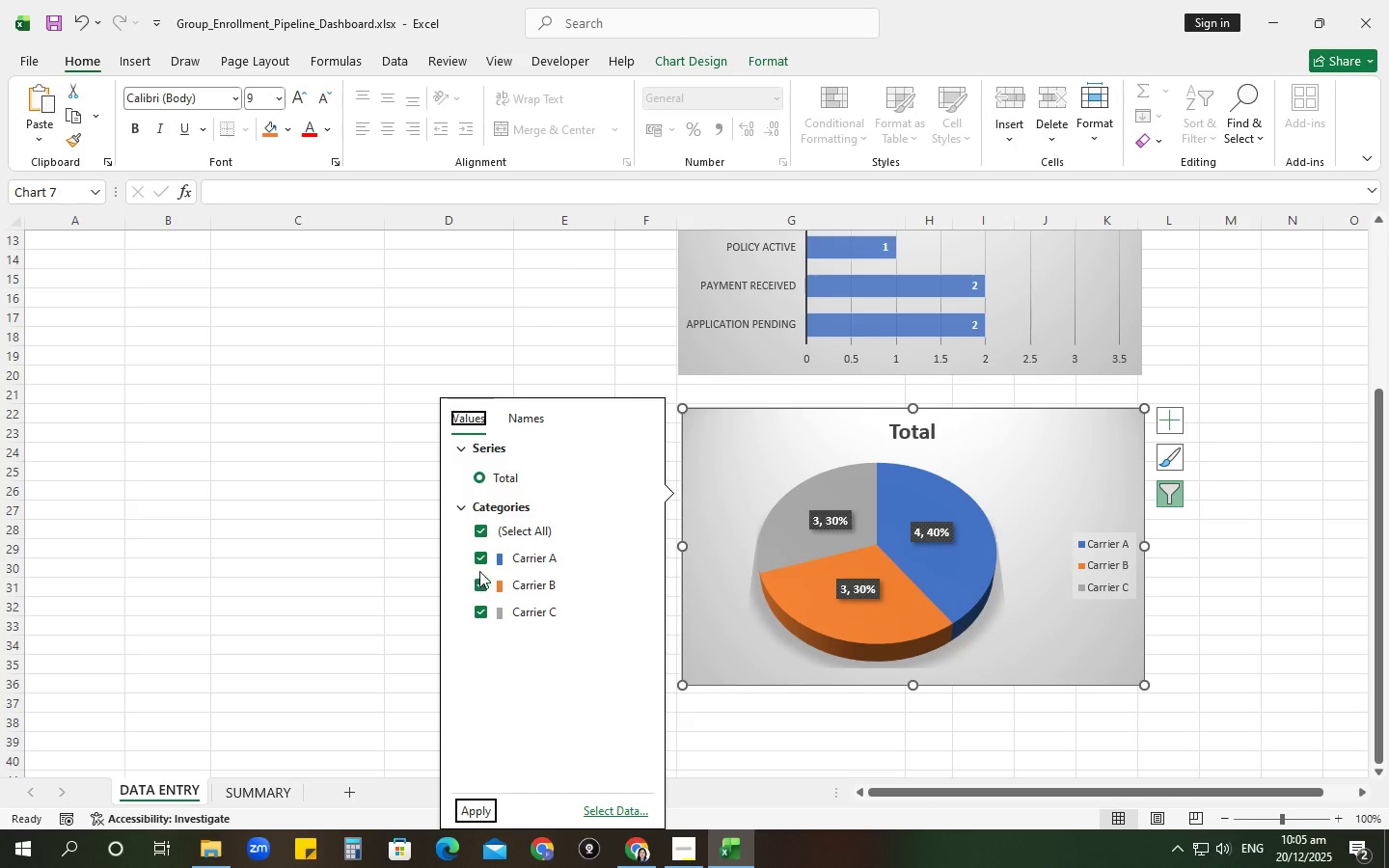 
left_click([602, 804])
 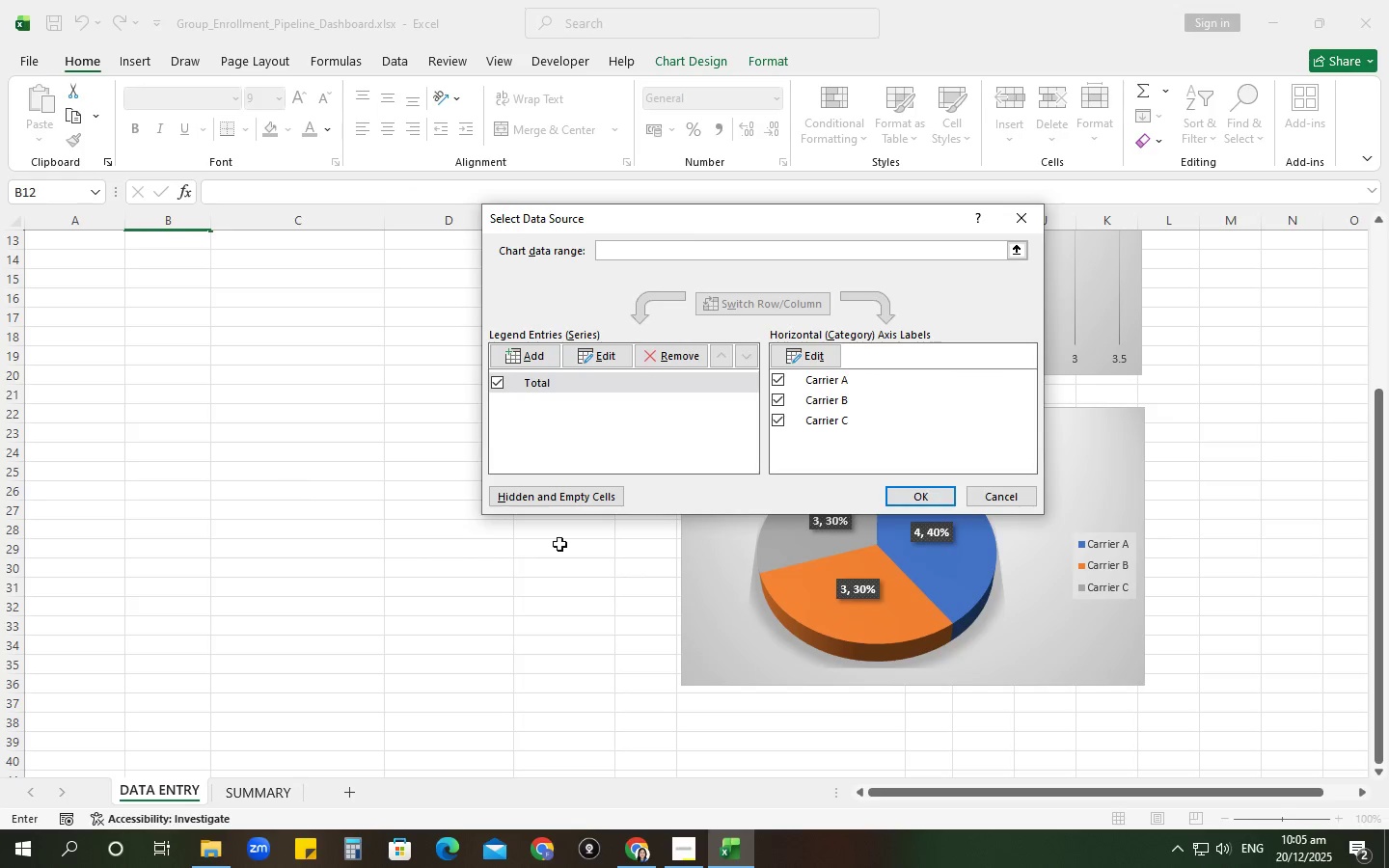 
scroll: coordinate [223, 540], scroll_direction: up, amount: 6.0
 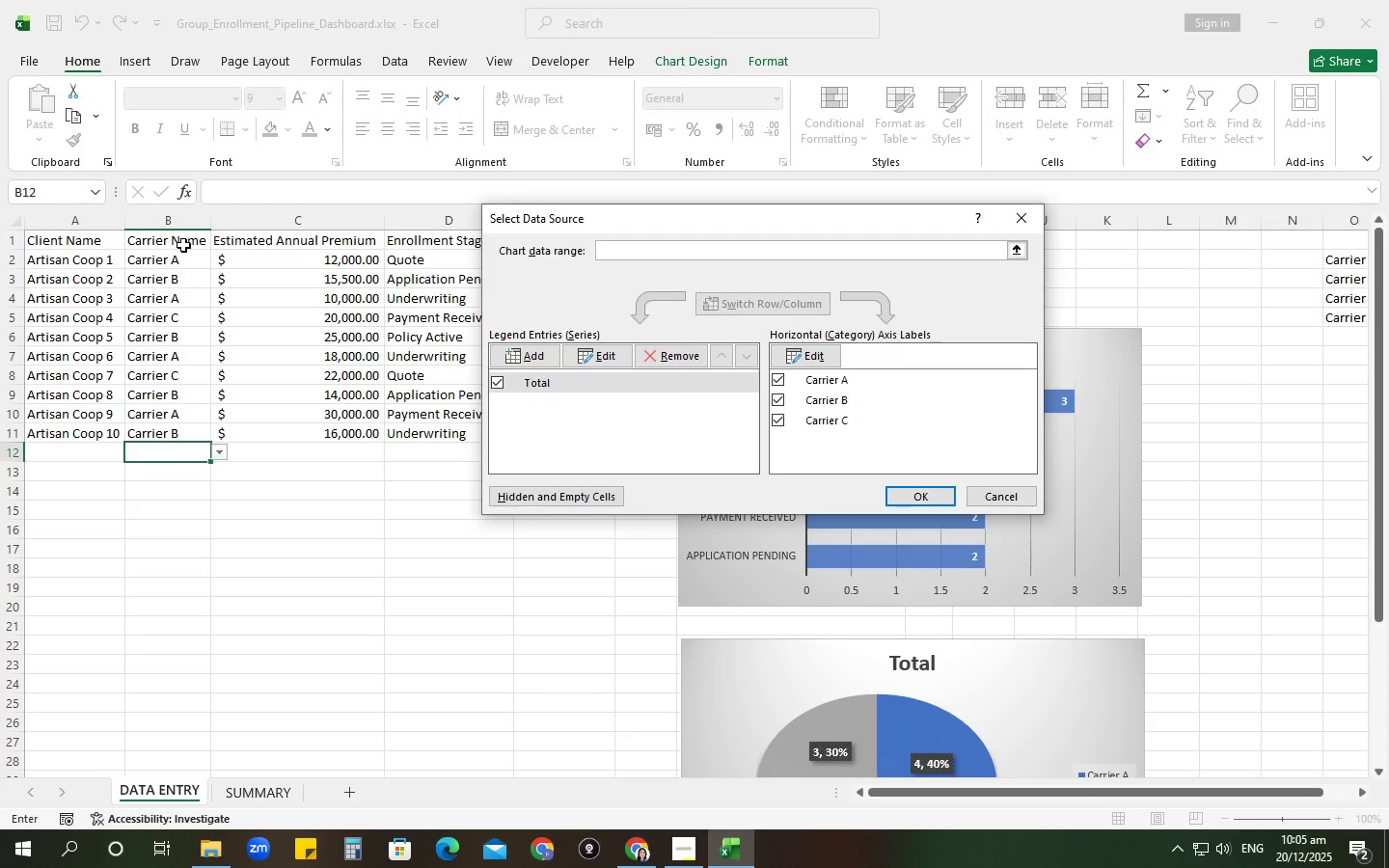 
left_click_drag(start_coordinate=[183, 244], to_coordinate=[189, 432])
 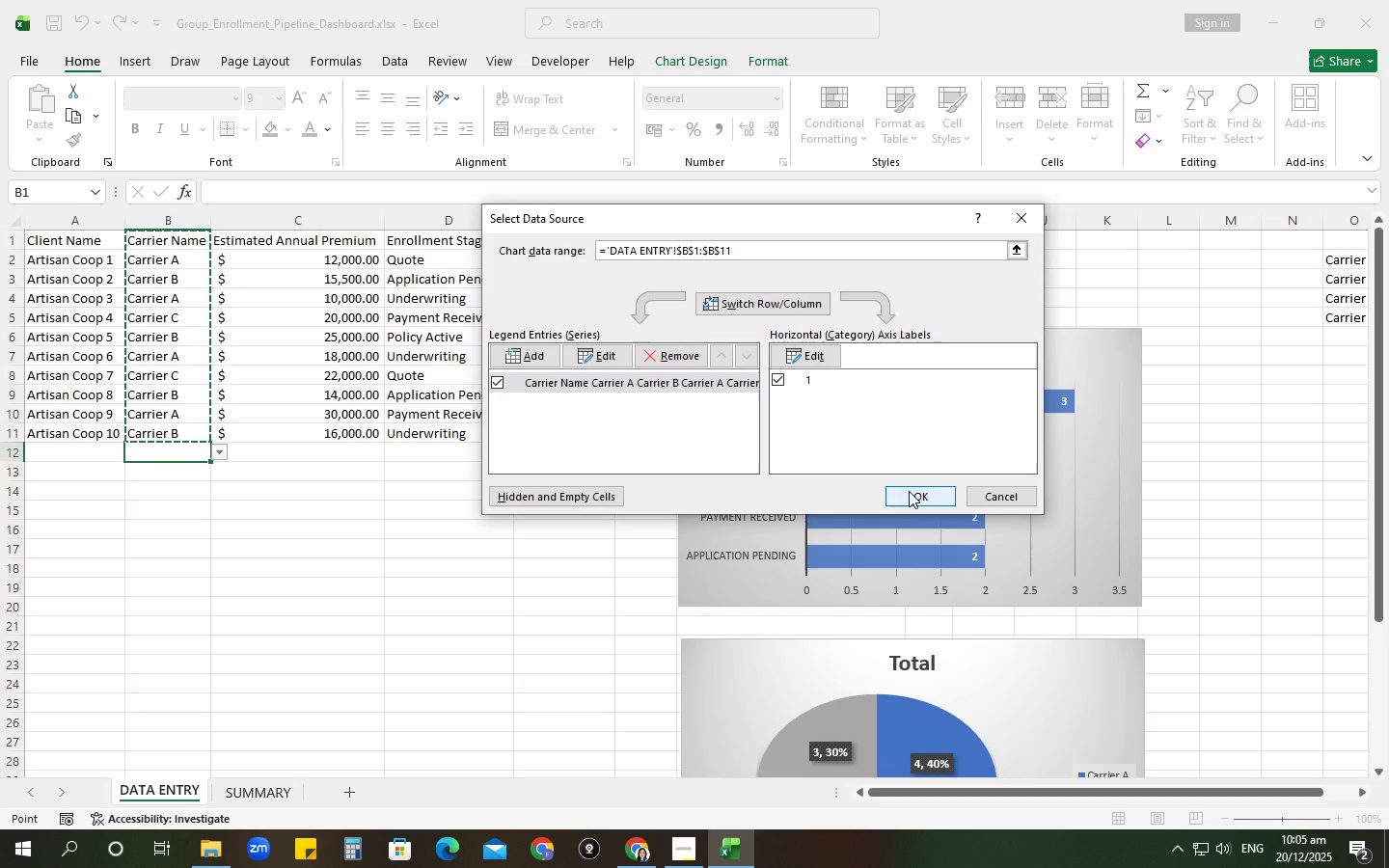 
left_click([907, 495])
 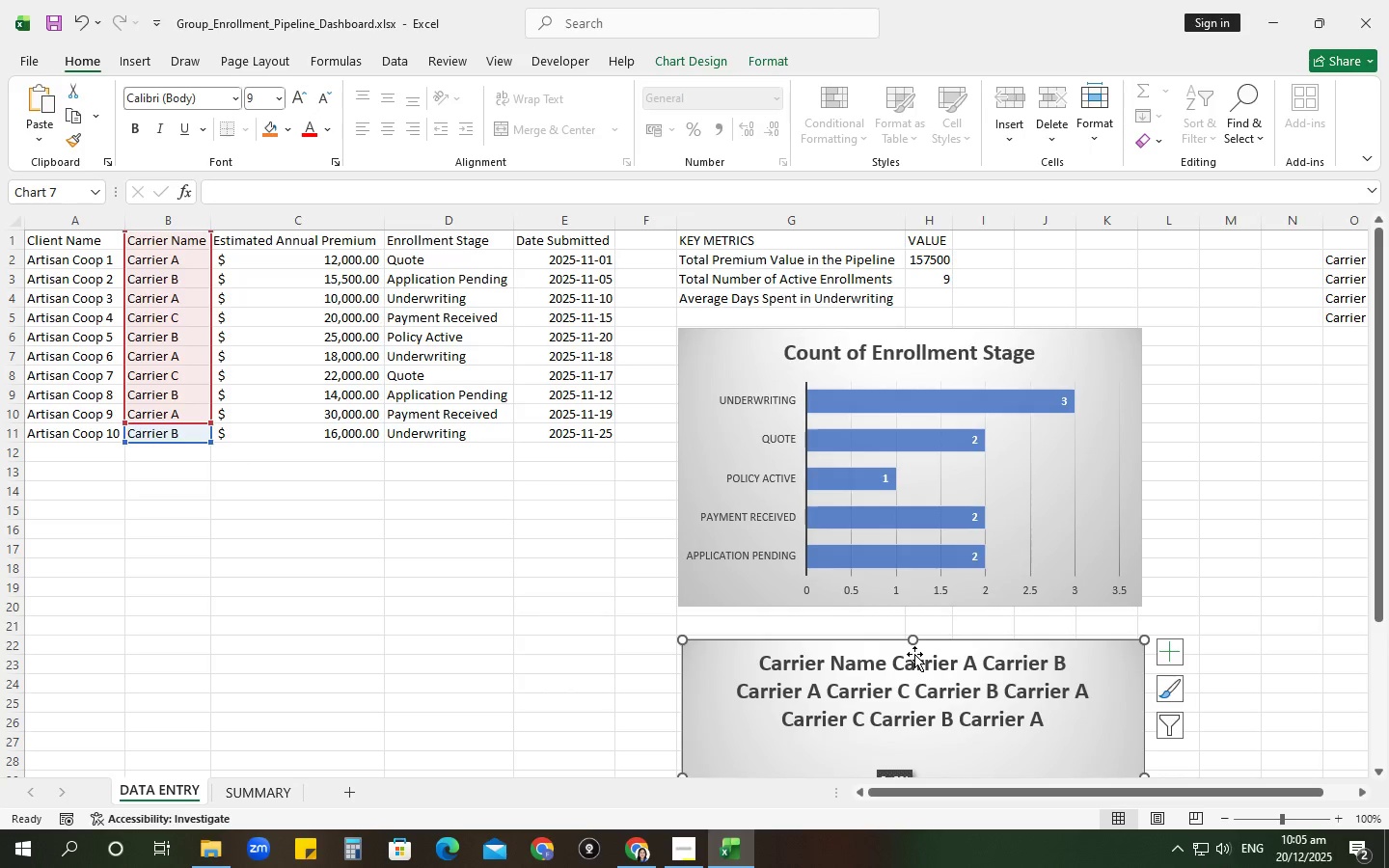 
scroll: coordinate [914, 654], scroll_direction: down, amount: 2.0
 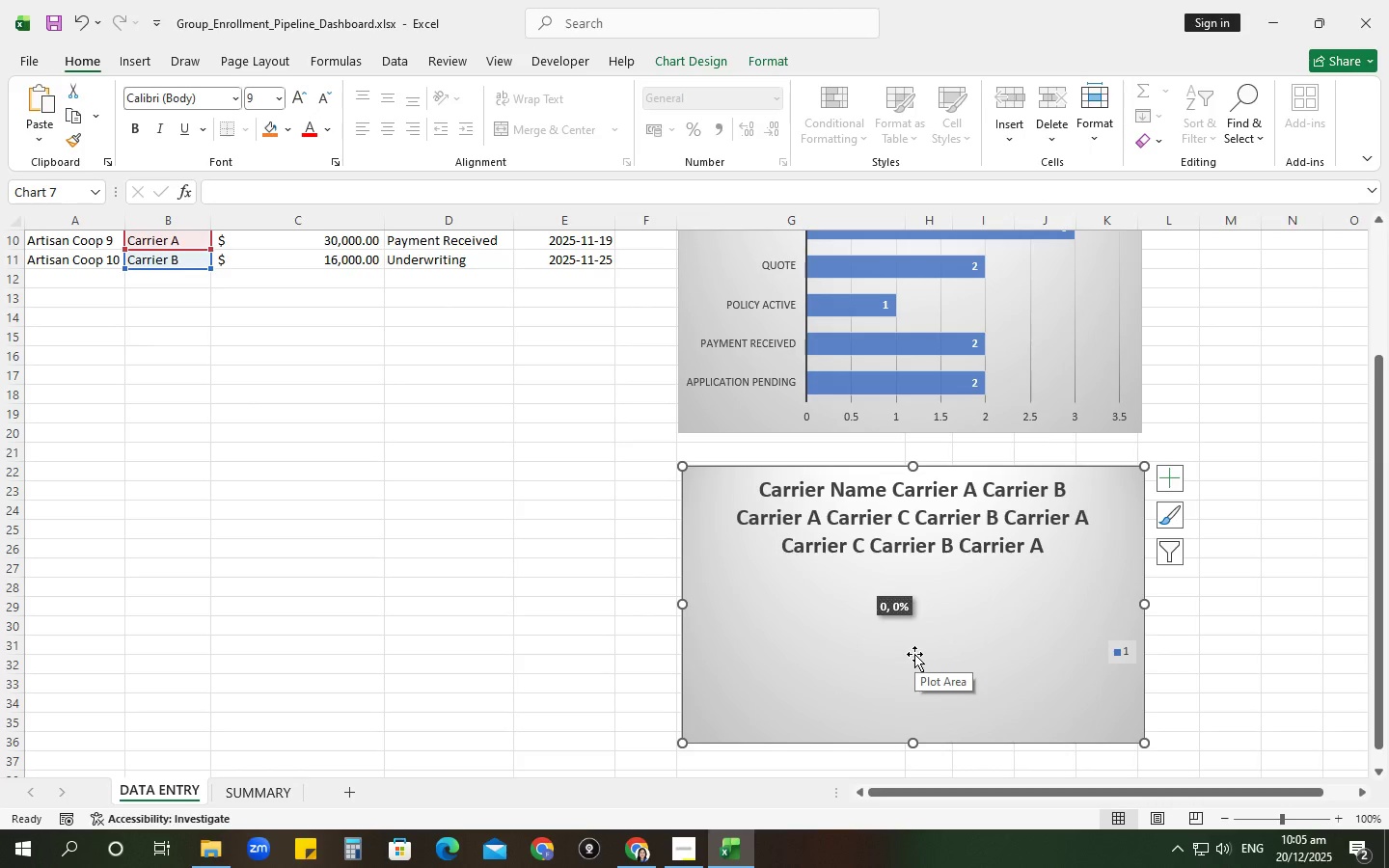 
scroll: coordinate [914, 654], scroll_direction: up, amount: 4.0
 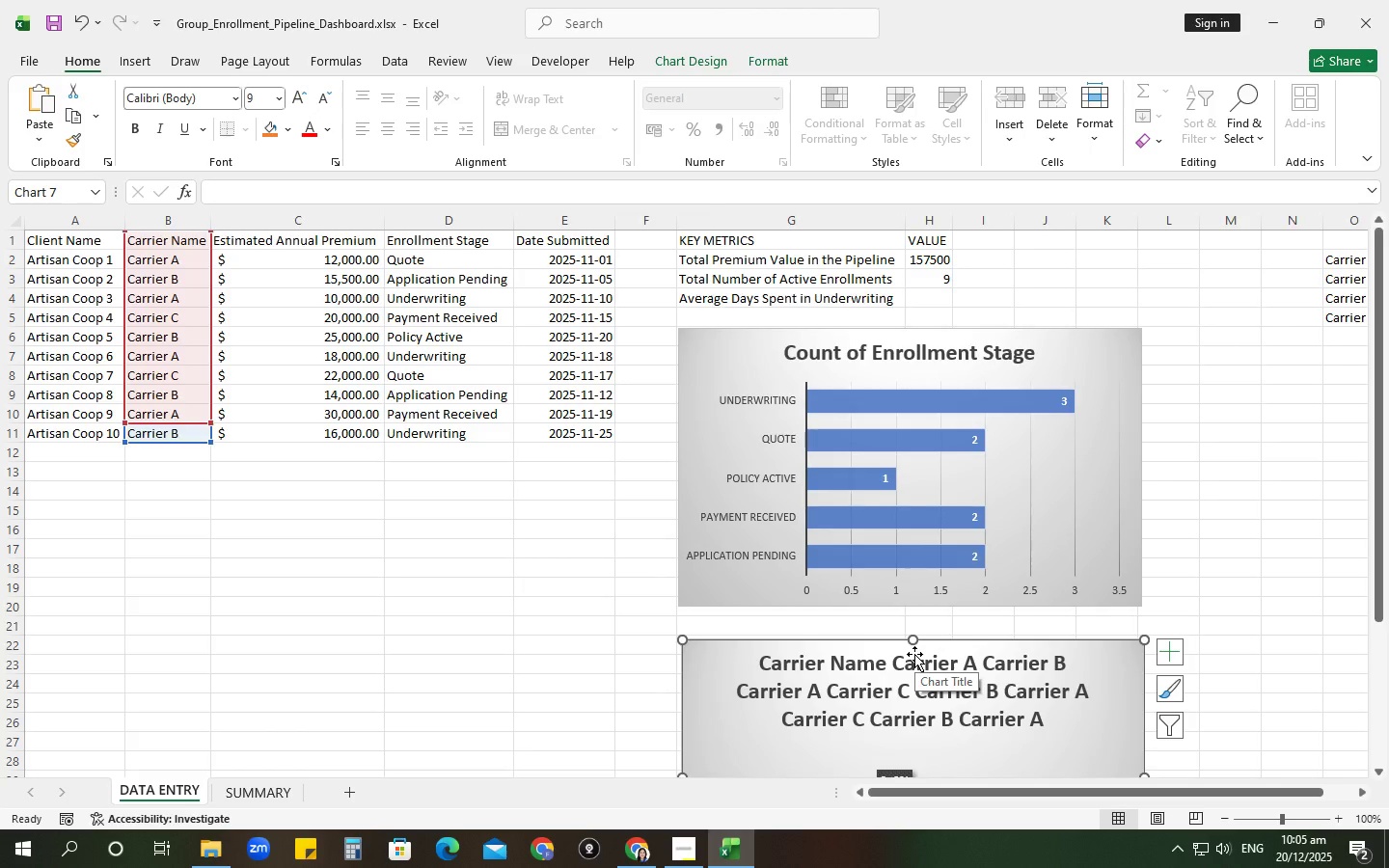 
key(Control+Z)
 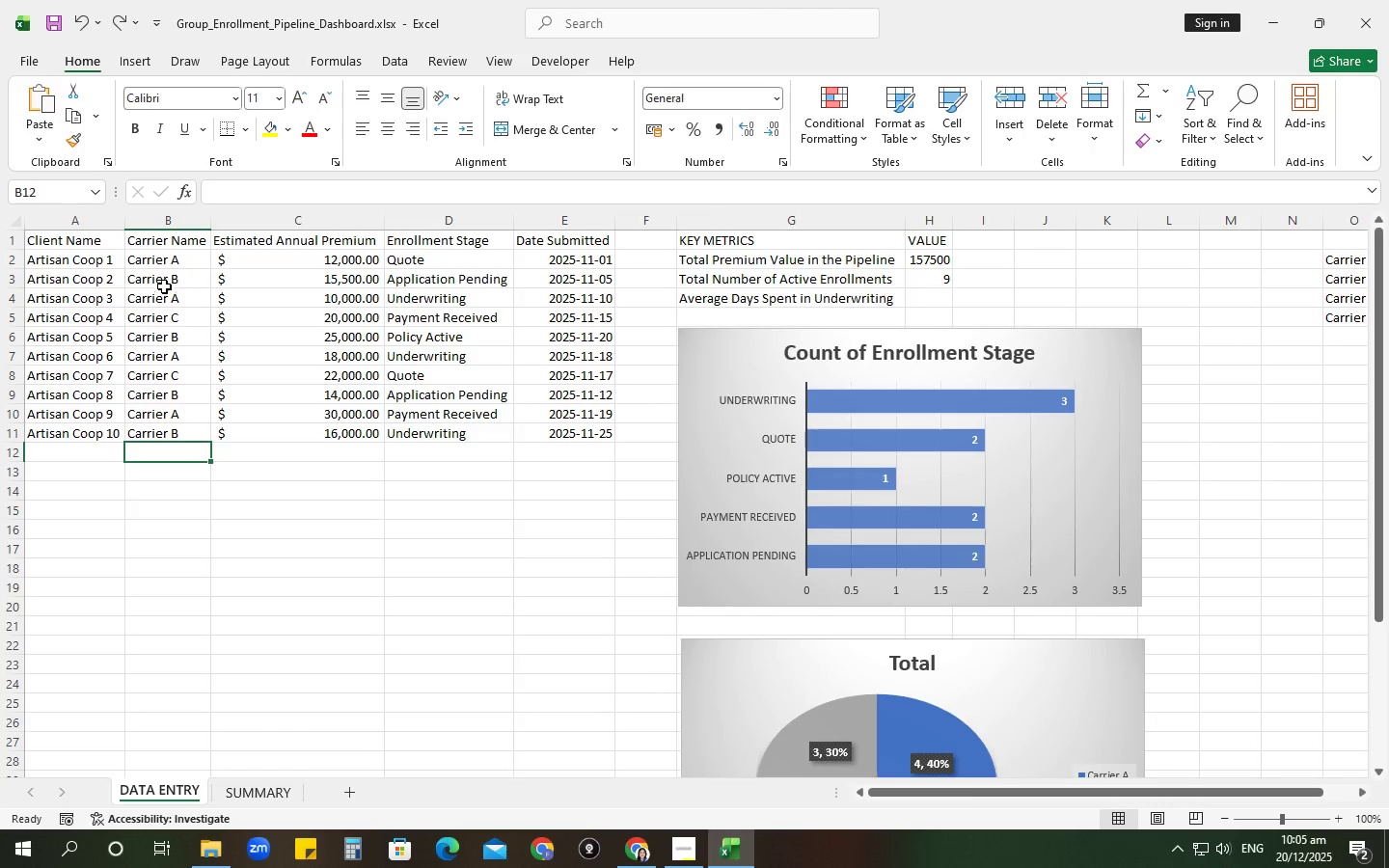 
left_click_drag(start_coordinate=[172, 269], to_coordinate=[192, 409])
 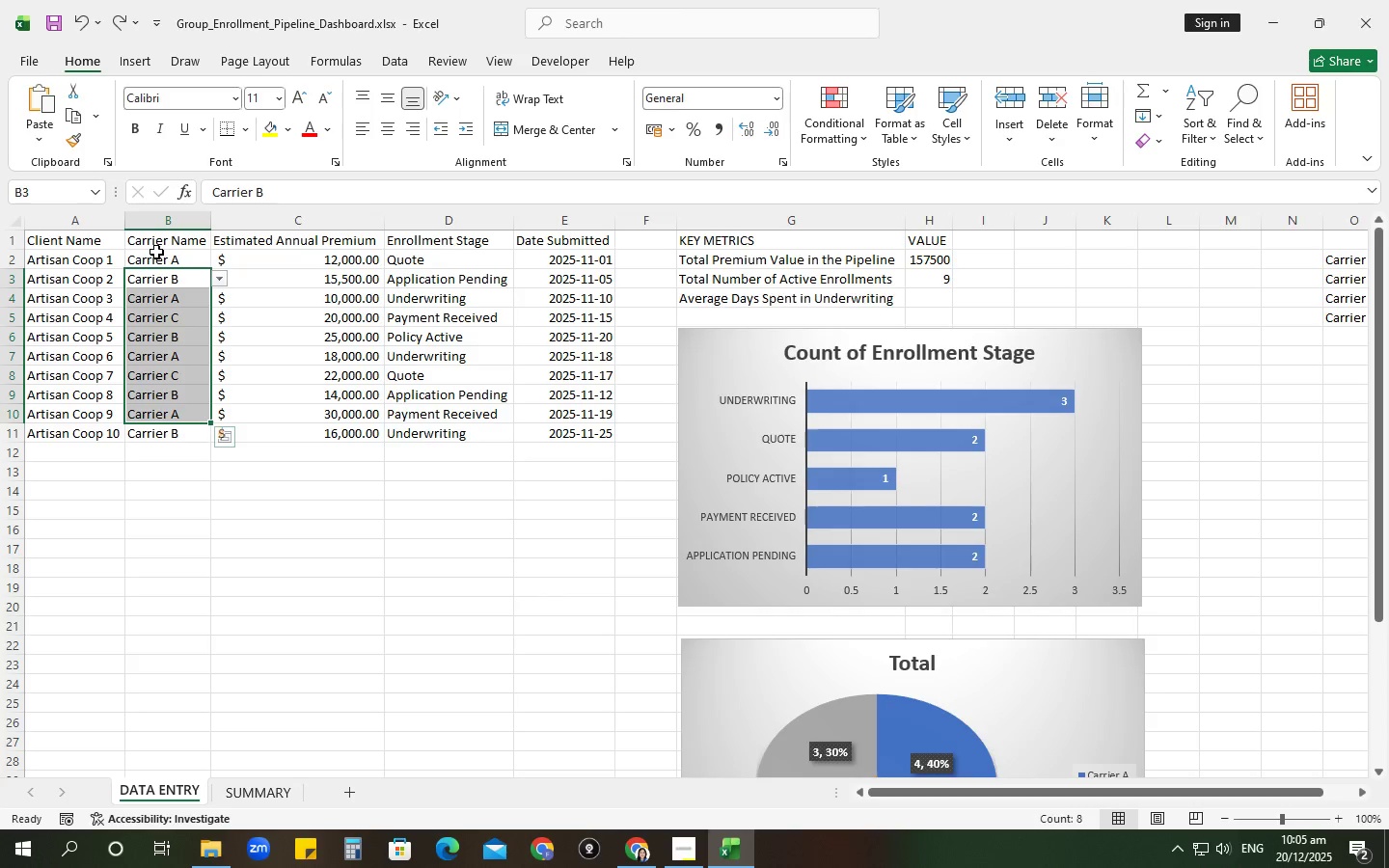 
left_click_drag(start_coordinate=[158, 254], to_coordinate=[187, 434])
 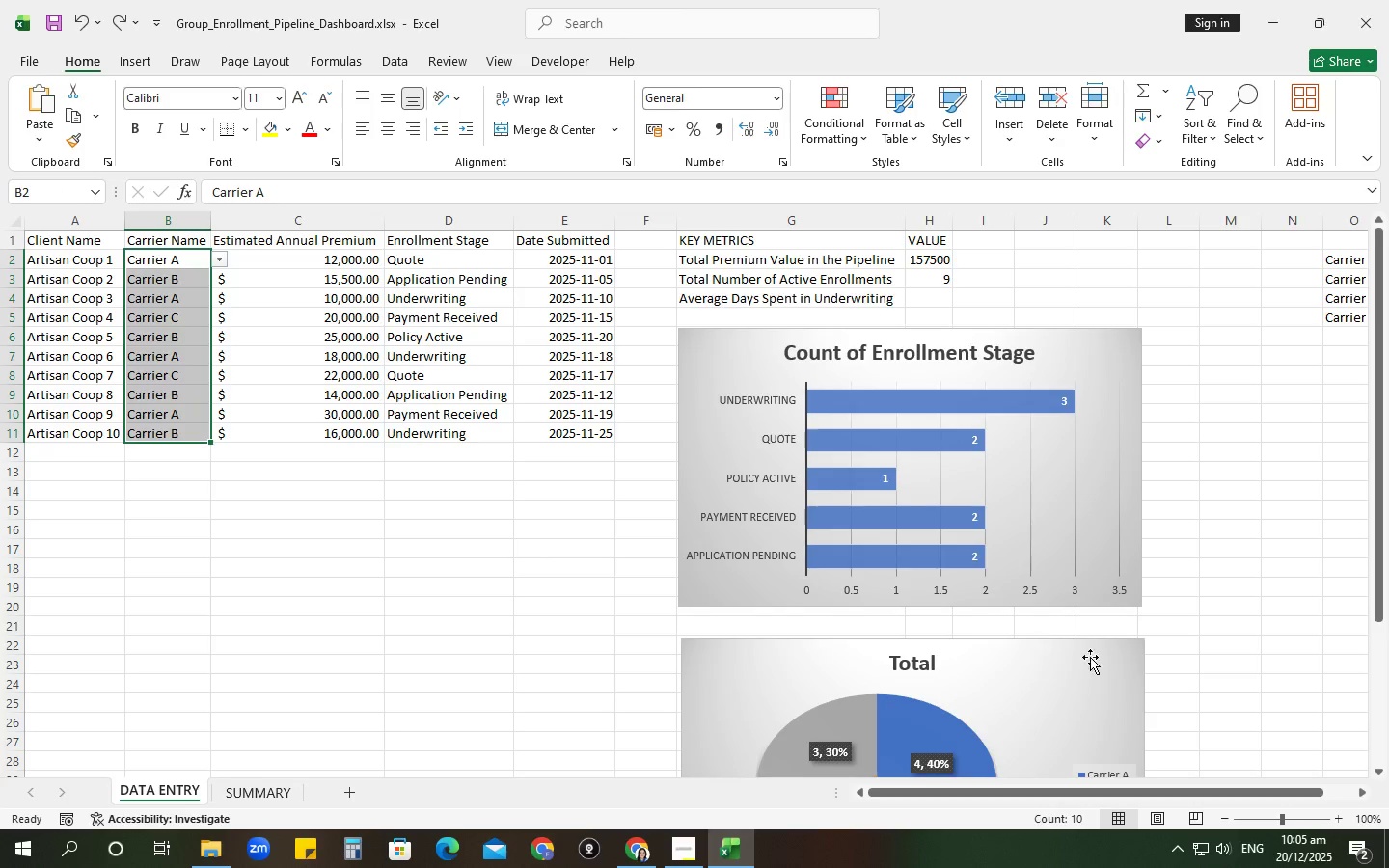 
scroll: coordinate [1123, 661], scroll_direction: down, amount: 2.0
 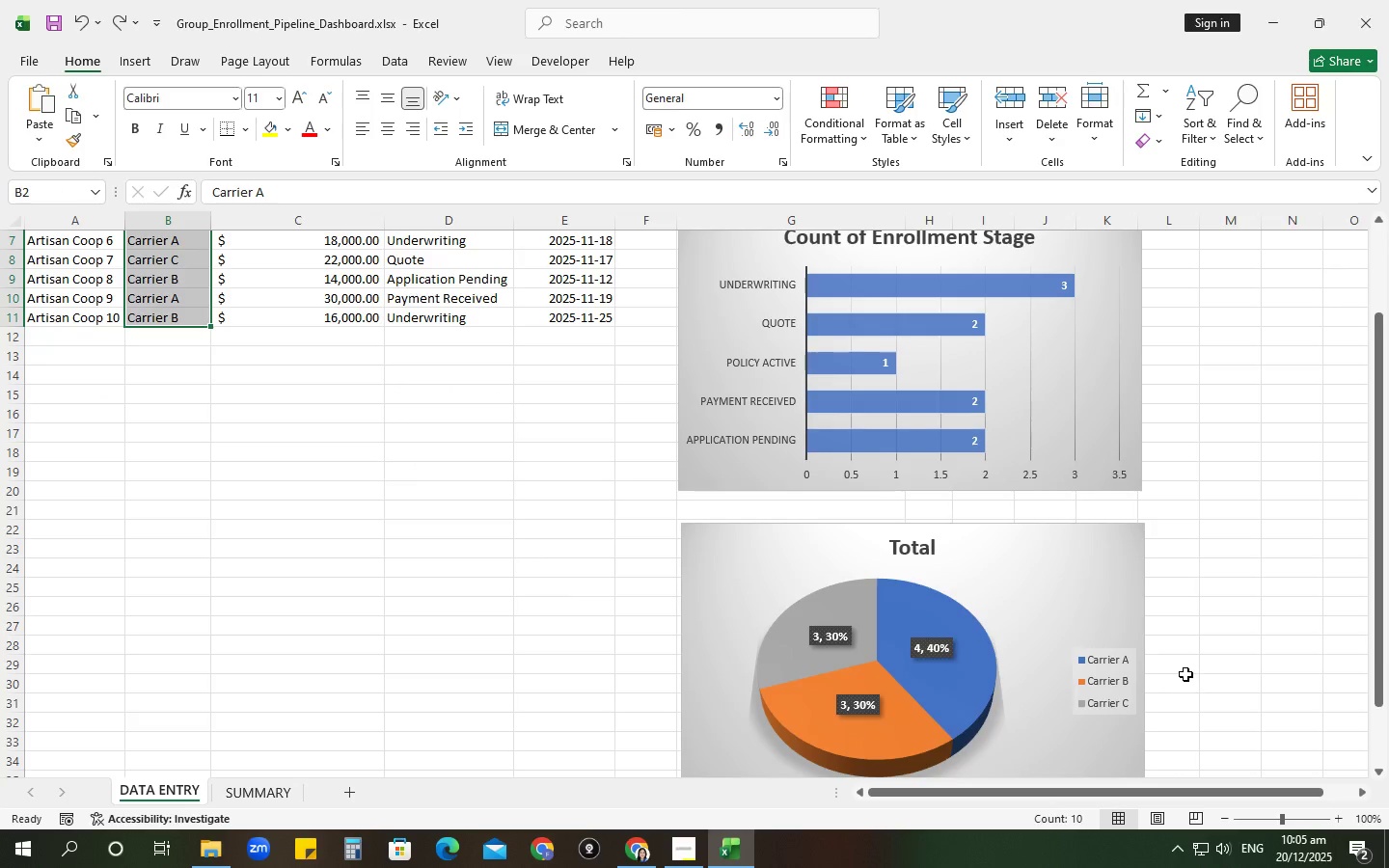 
left_click([999, 616])
 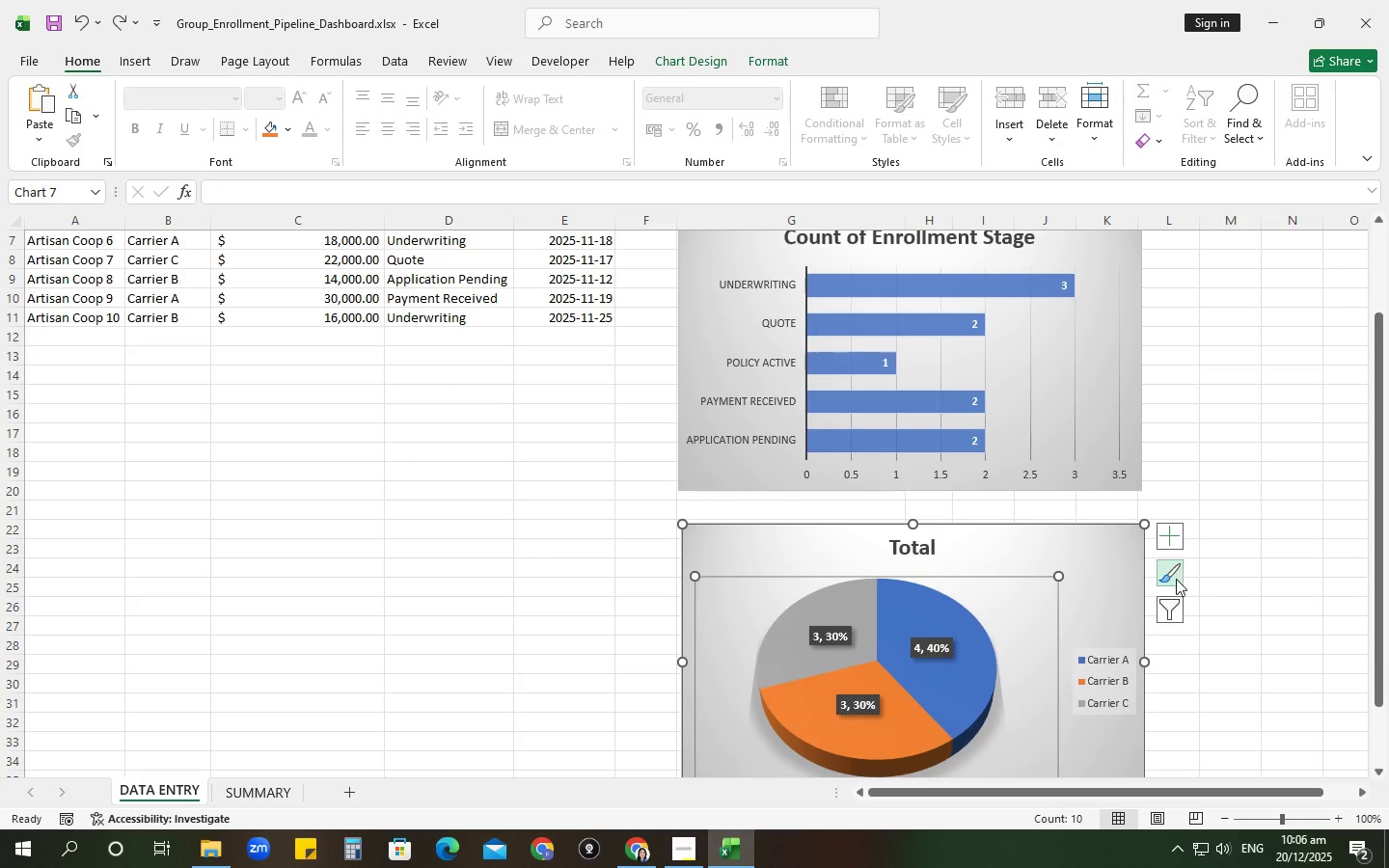 
left_click([1167, 603])
 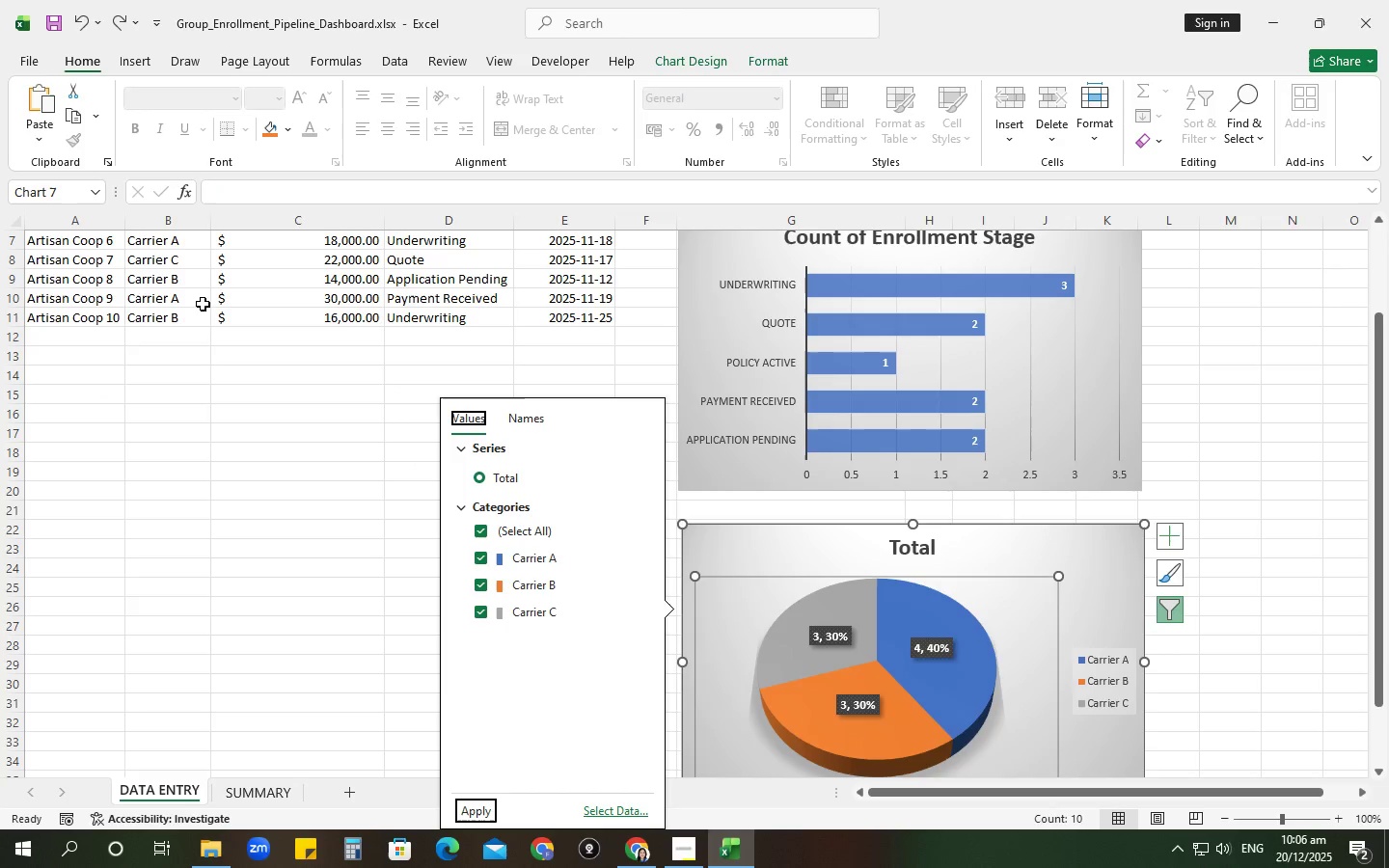 
scroll: coordinate [542, 686], scroll_direction: up, amount: 1.0
 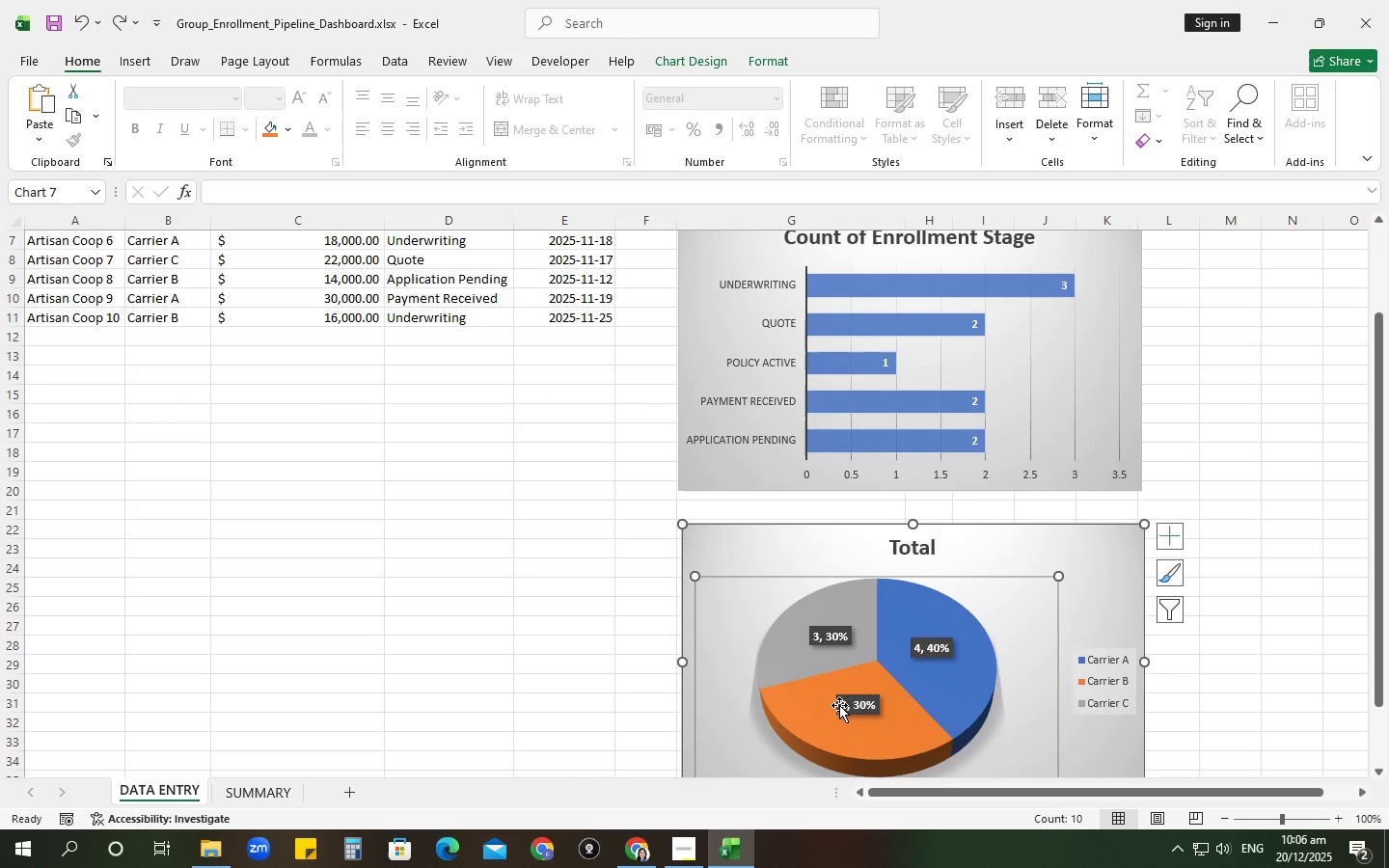 
scroll: coordinate [840, 705], scroll_direction: down, amount: 2.0
 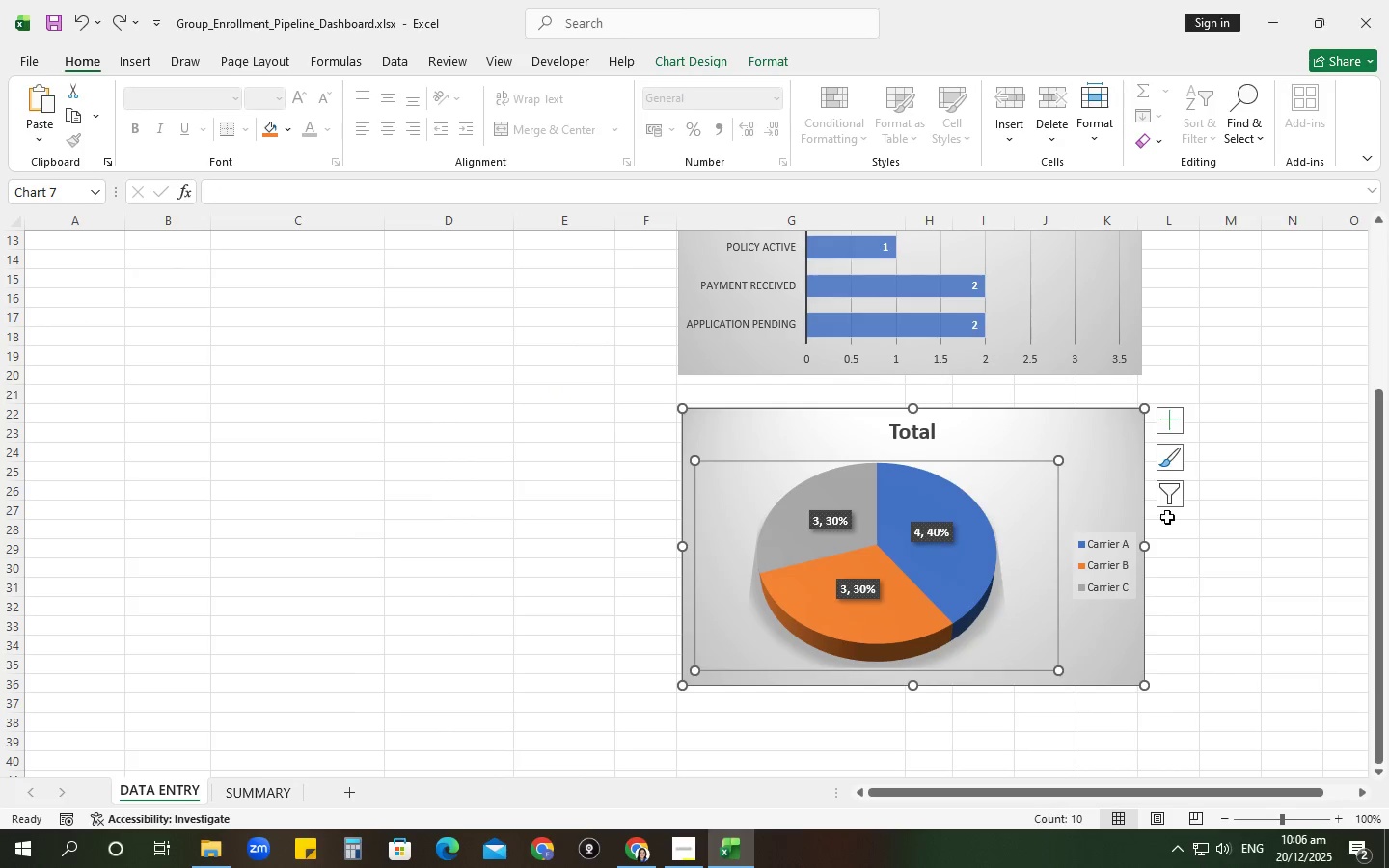 
left_click([1164, 502])
 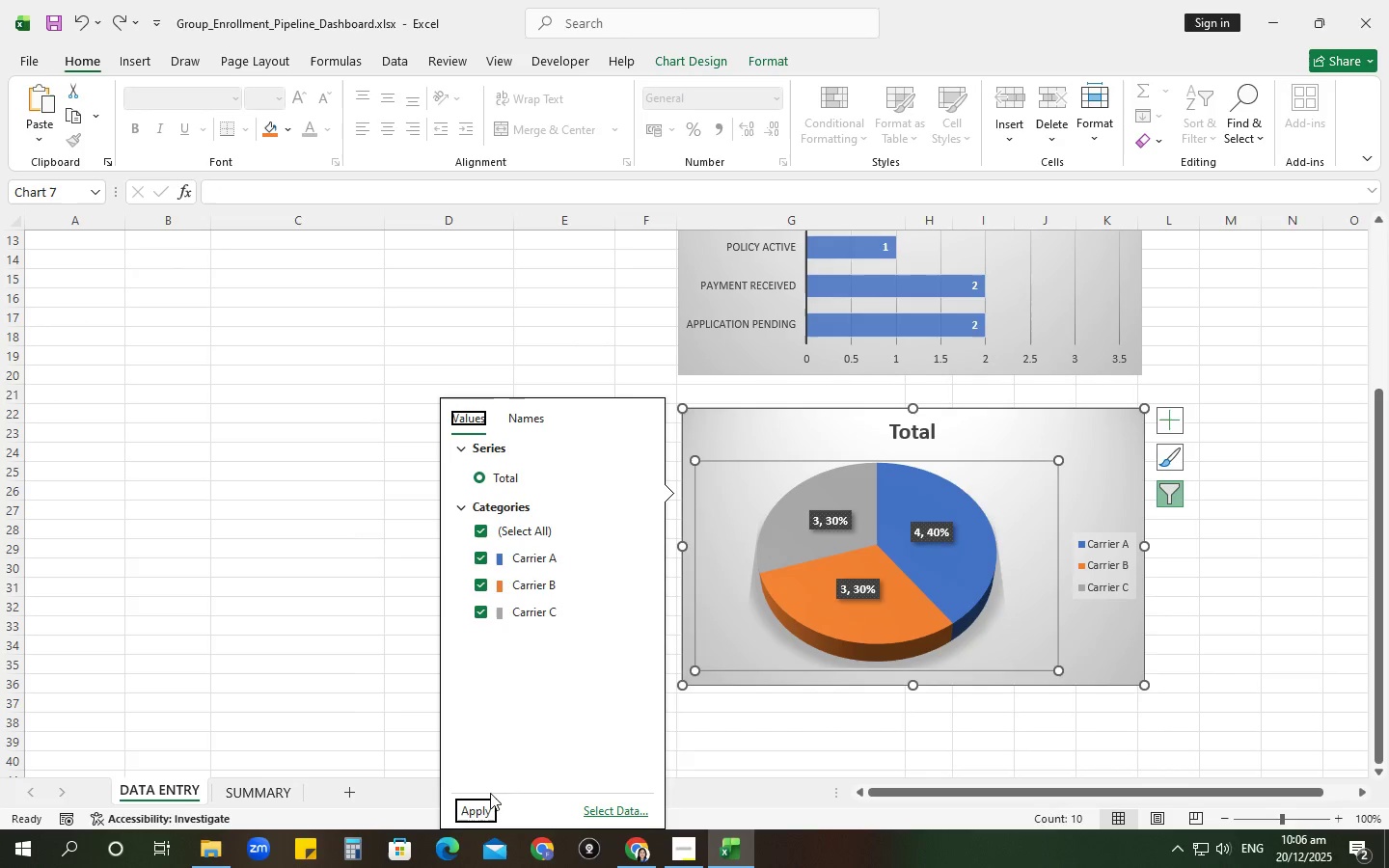 
scroll: coordinate [419, 828], scroll_direction: down, amount: 1.0
 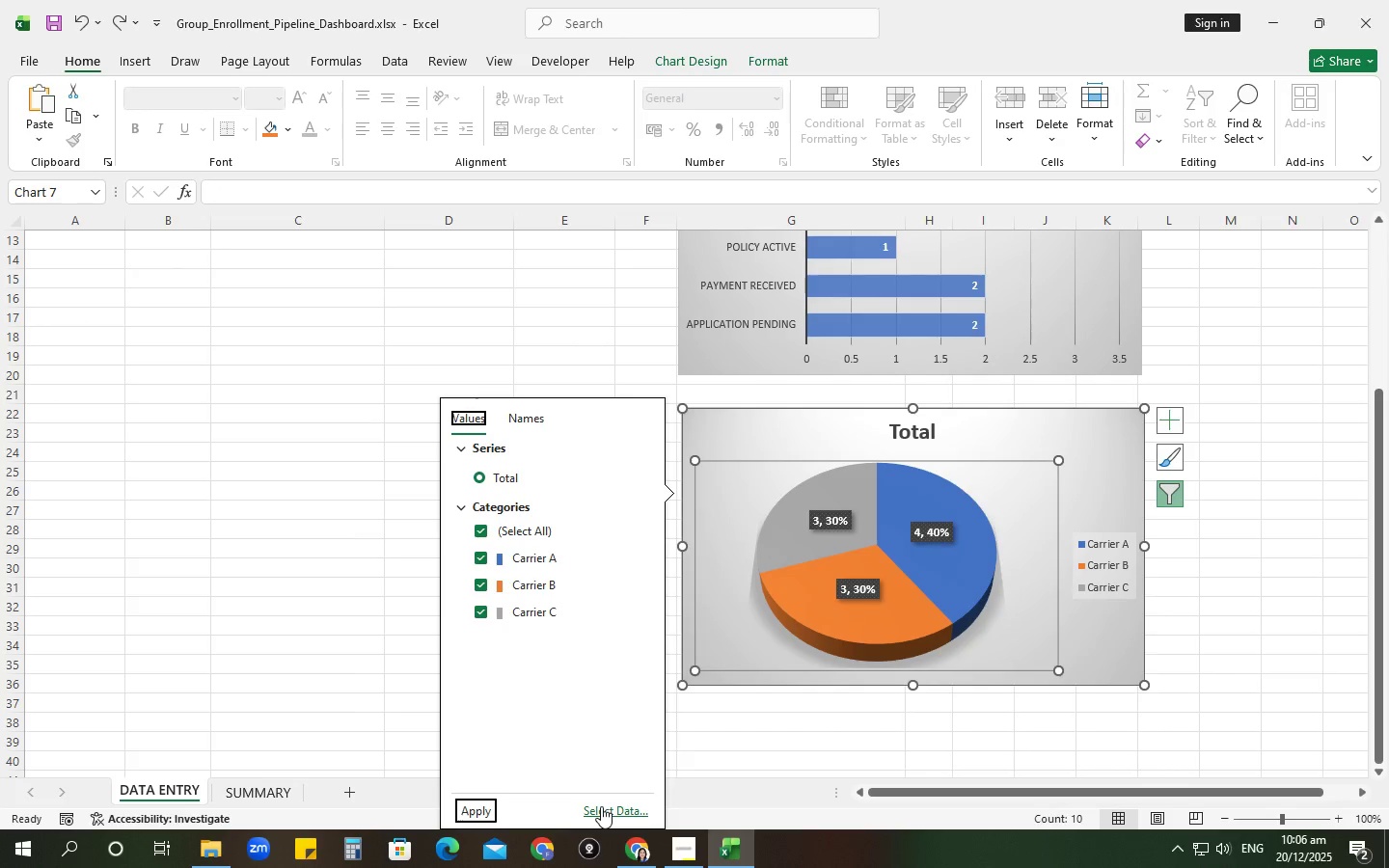 
left_click([601, 806])
 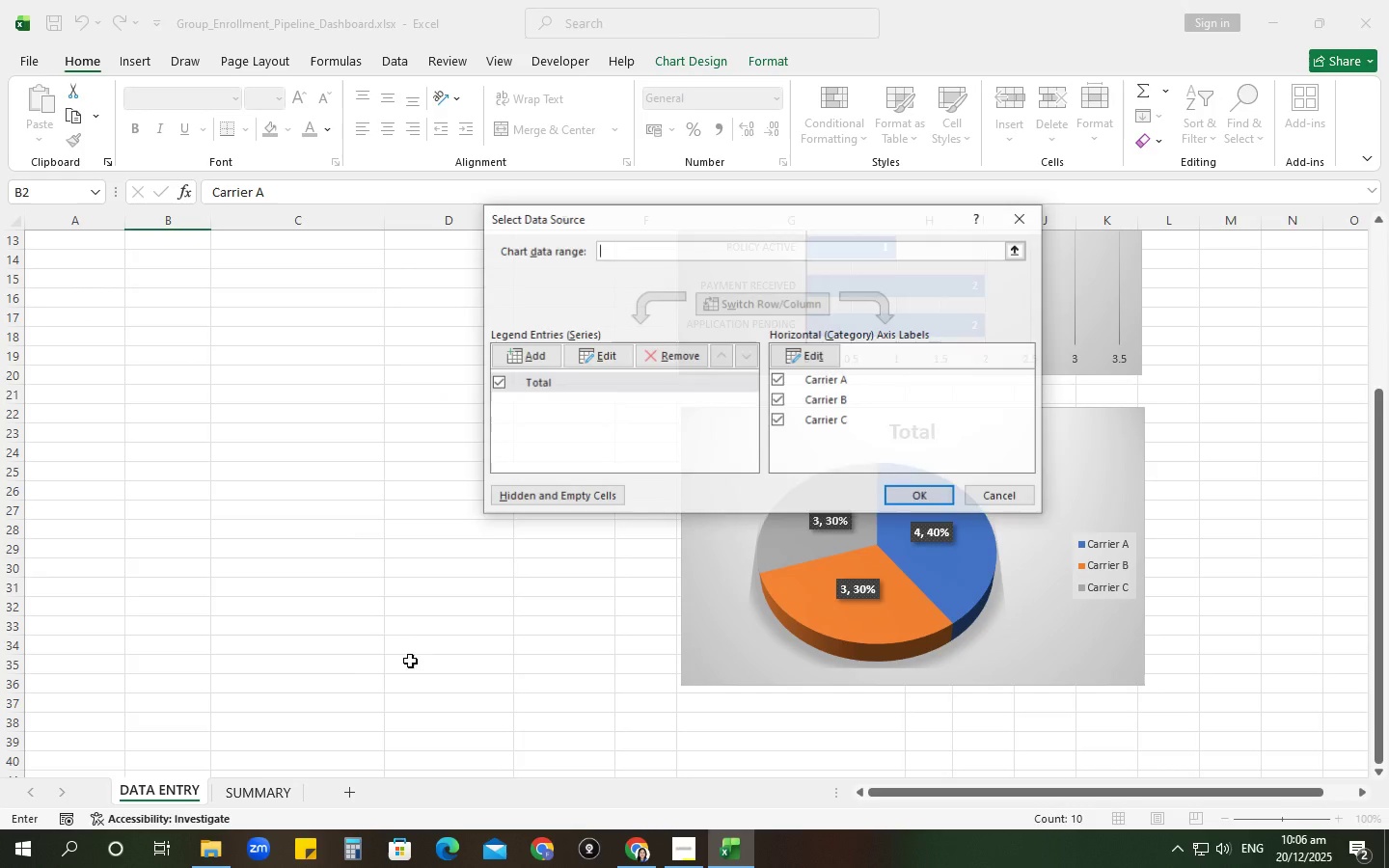 
scroll: coordinate [257, 490], scroll_direction: up, amount: 5.0
 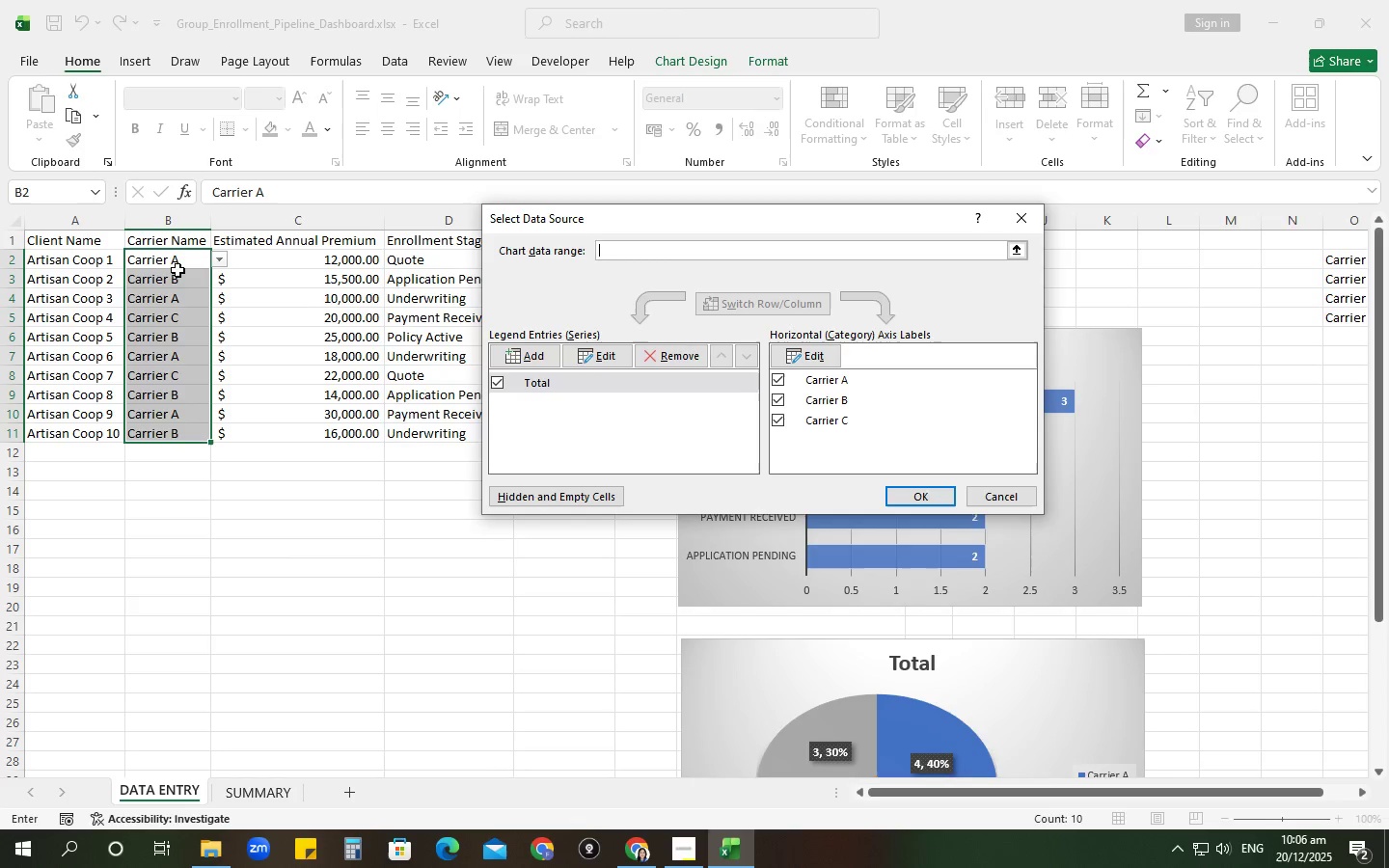 
left_click_drag(start_coordinate=[180, 258], to_coordinate=[177, 437])
 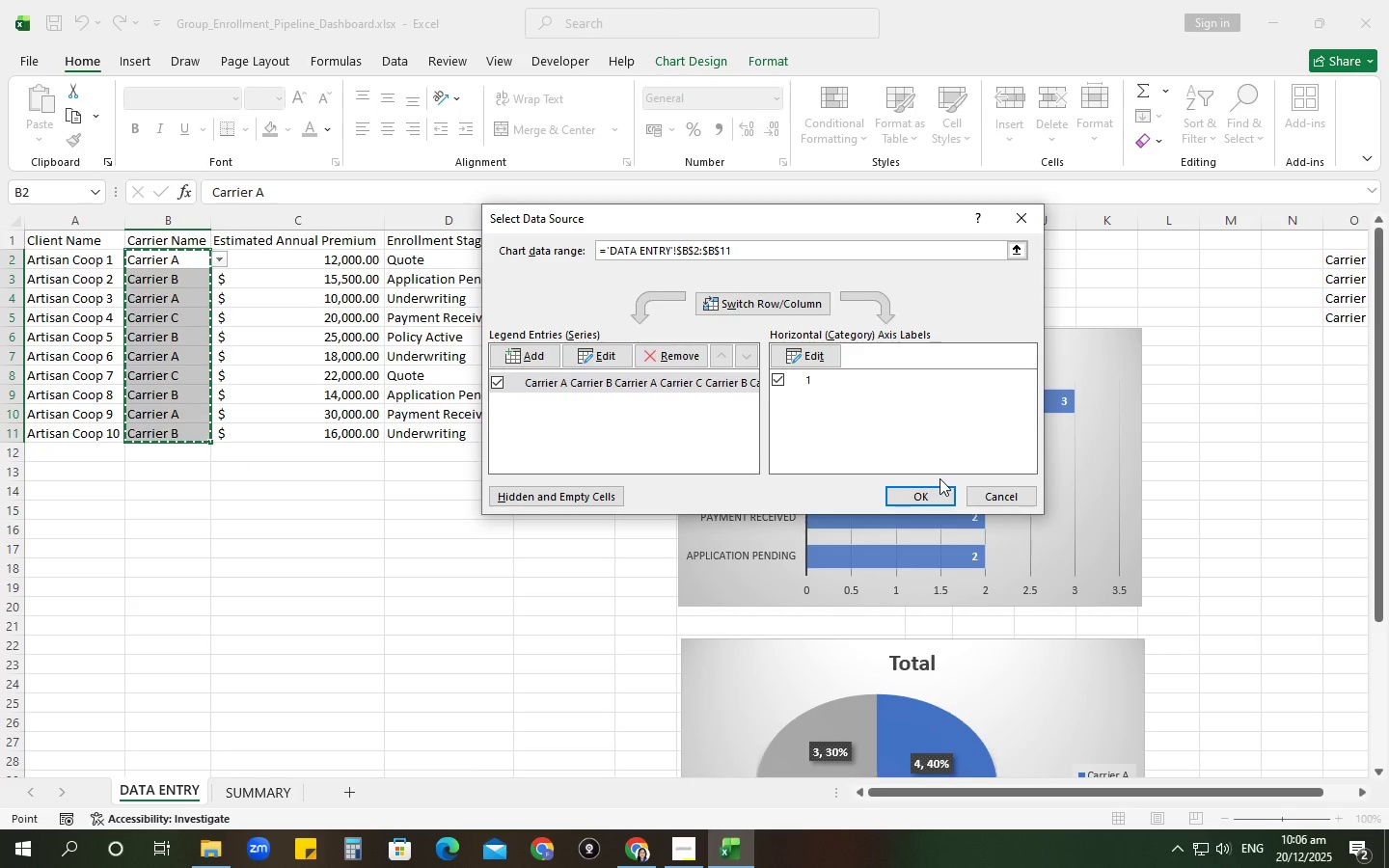 
left_click([927, 497])
 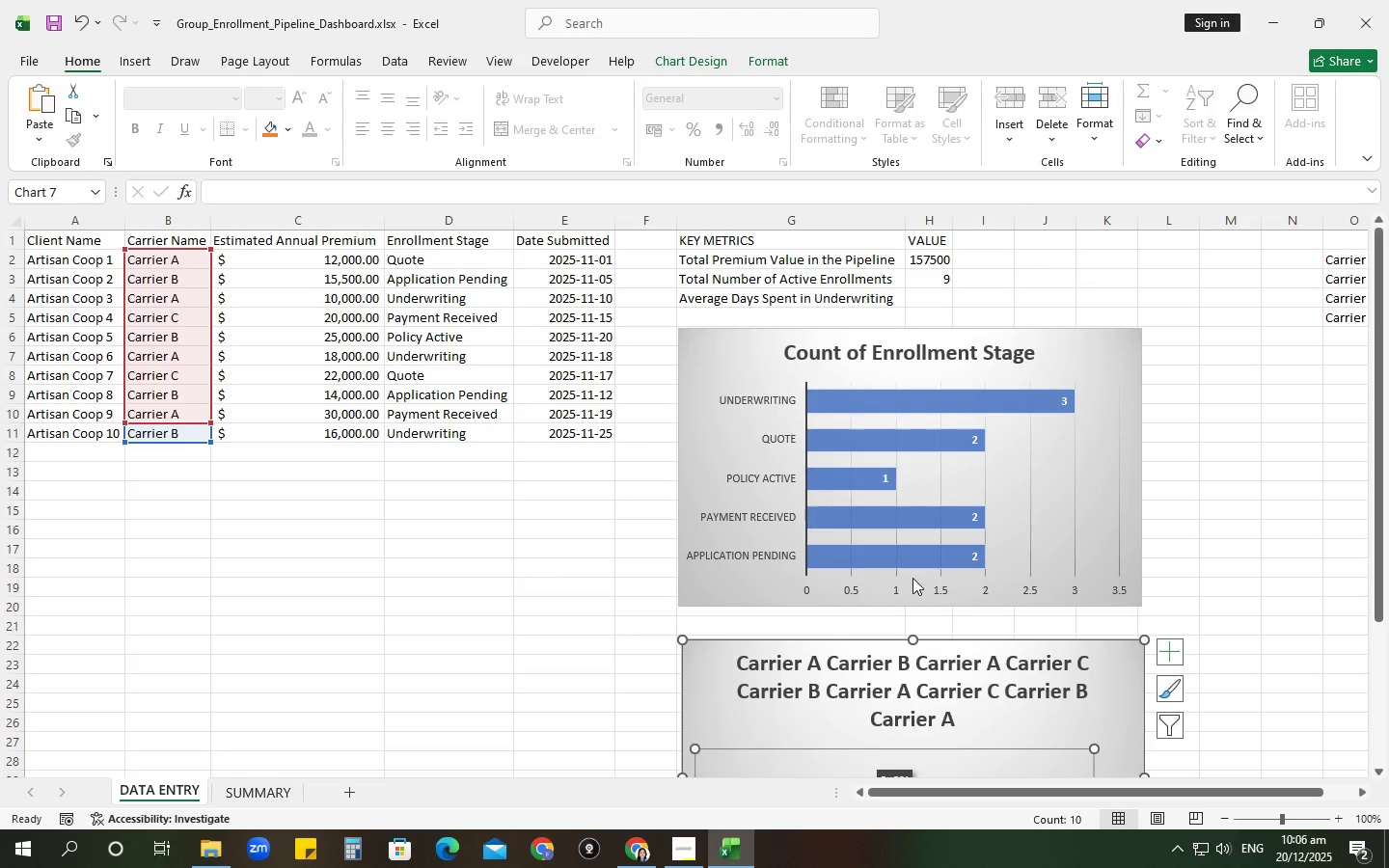 
scroll: coordinate [911, 583], scroll_direction: down, amount: 3.0
 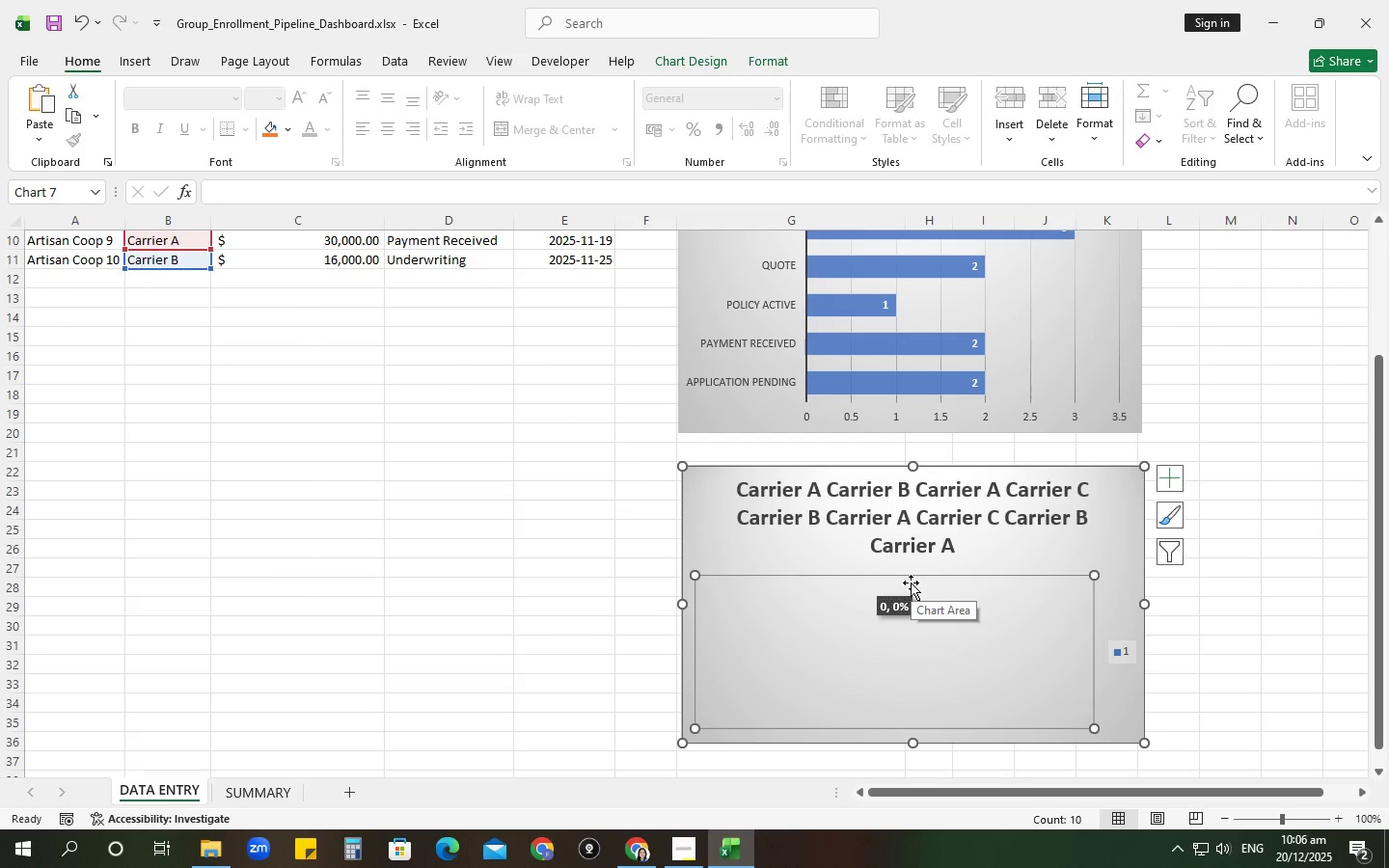 
scroll: coordinate [911, 583], scroll_direction: up, amount: 3.0
 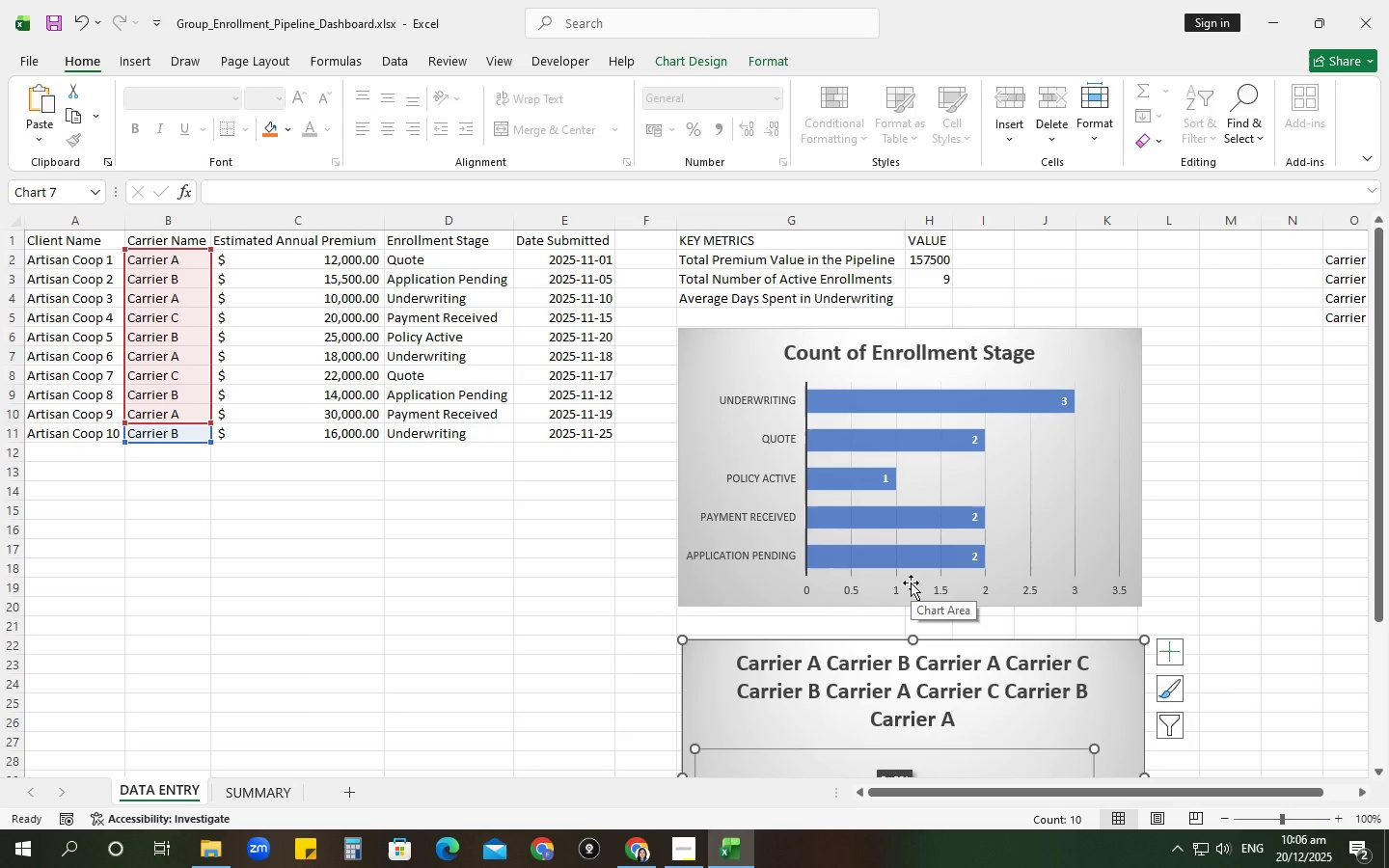 
key(Control+Z)
 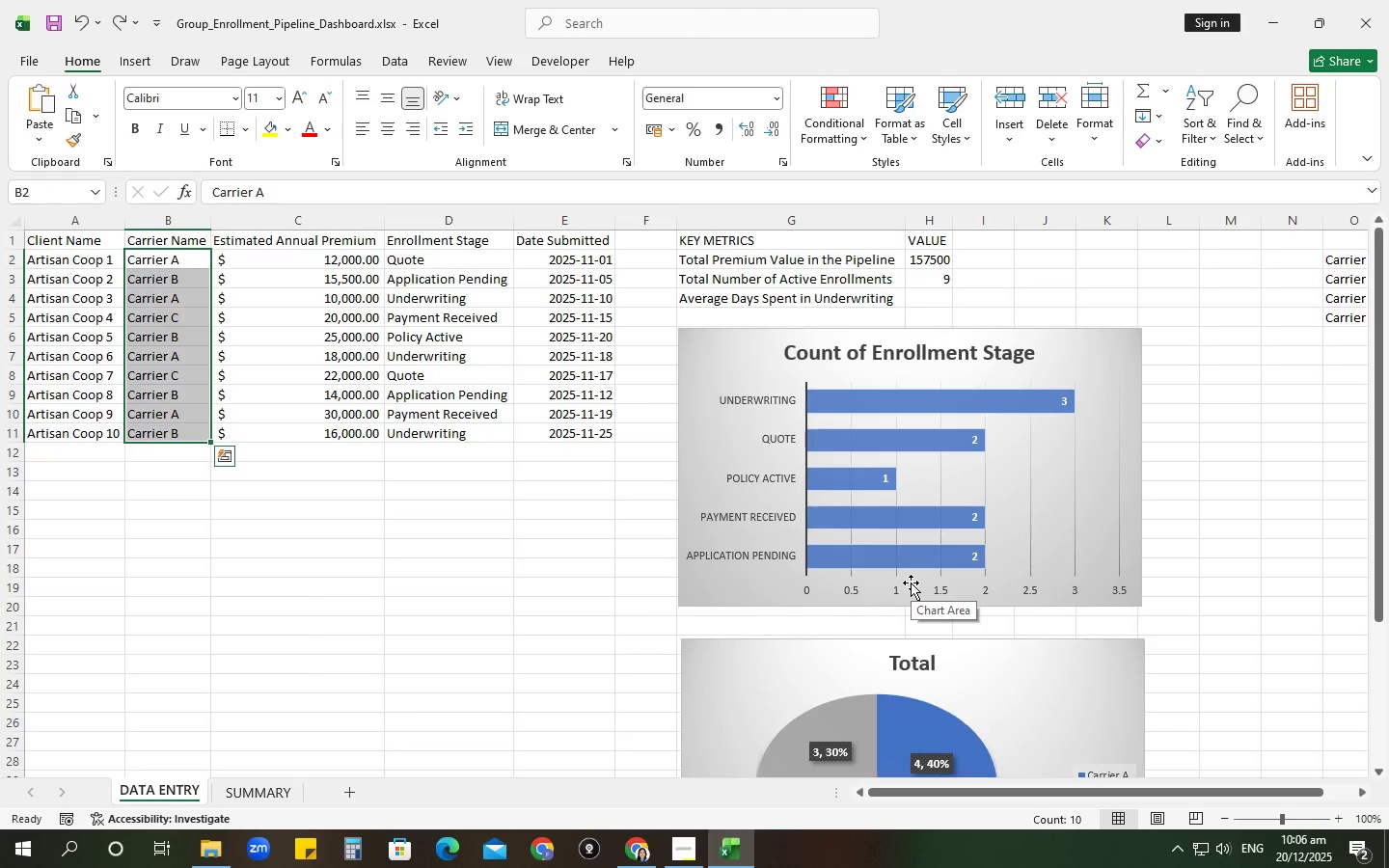 
scroll: coordinate [911, 583], scroll_direction: down, amount: 2.0
 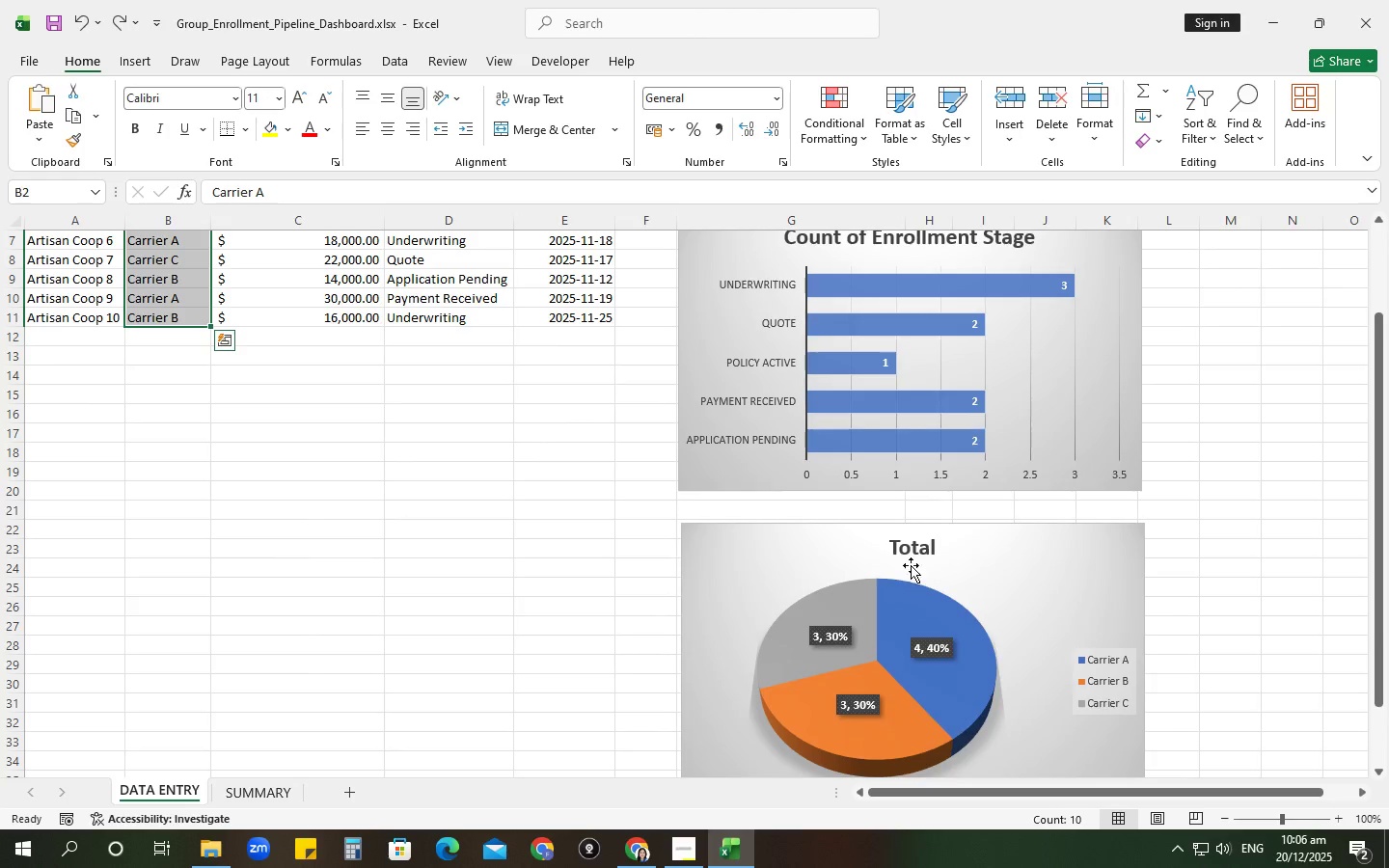 
left_click([911, 547])
 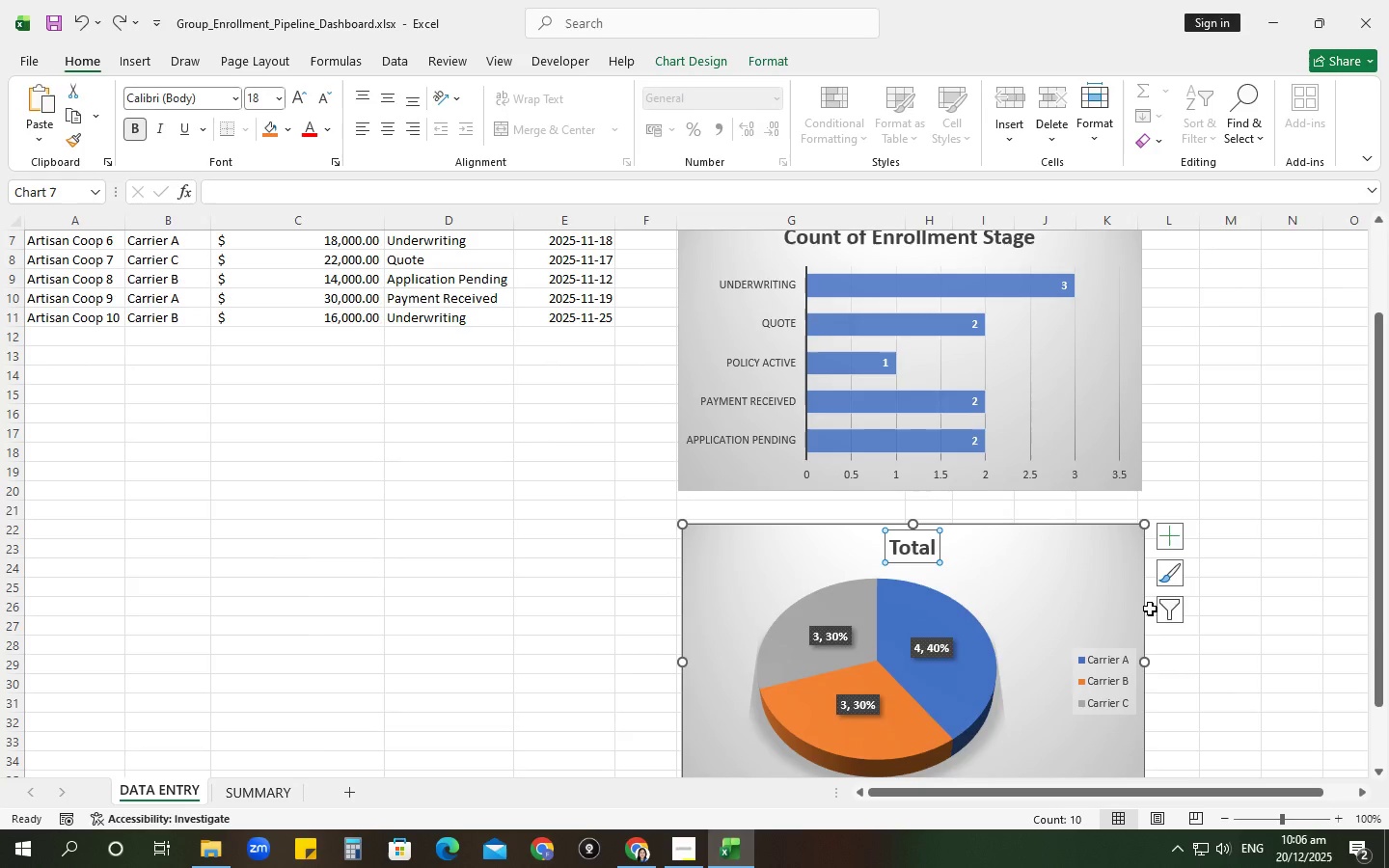 
left_click([1166, 610])
 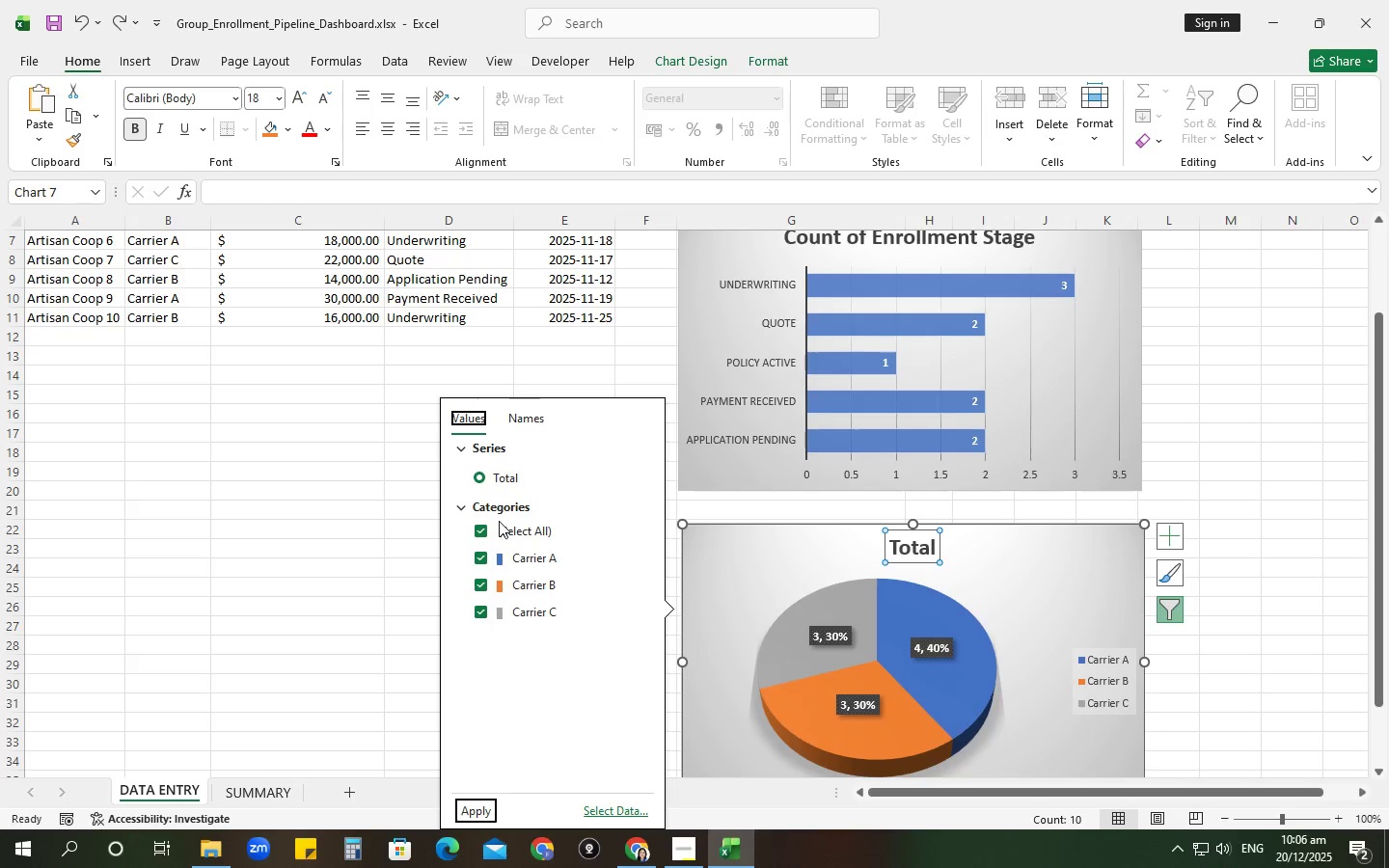 
left_click([476, 531])
 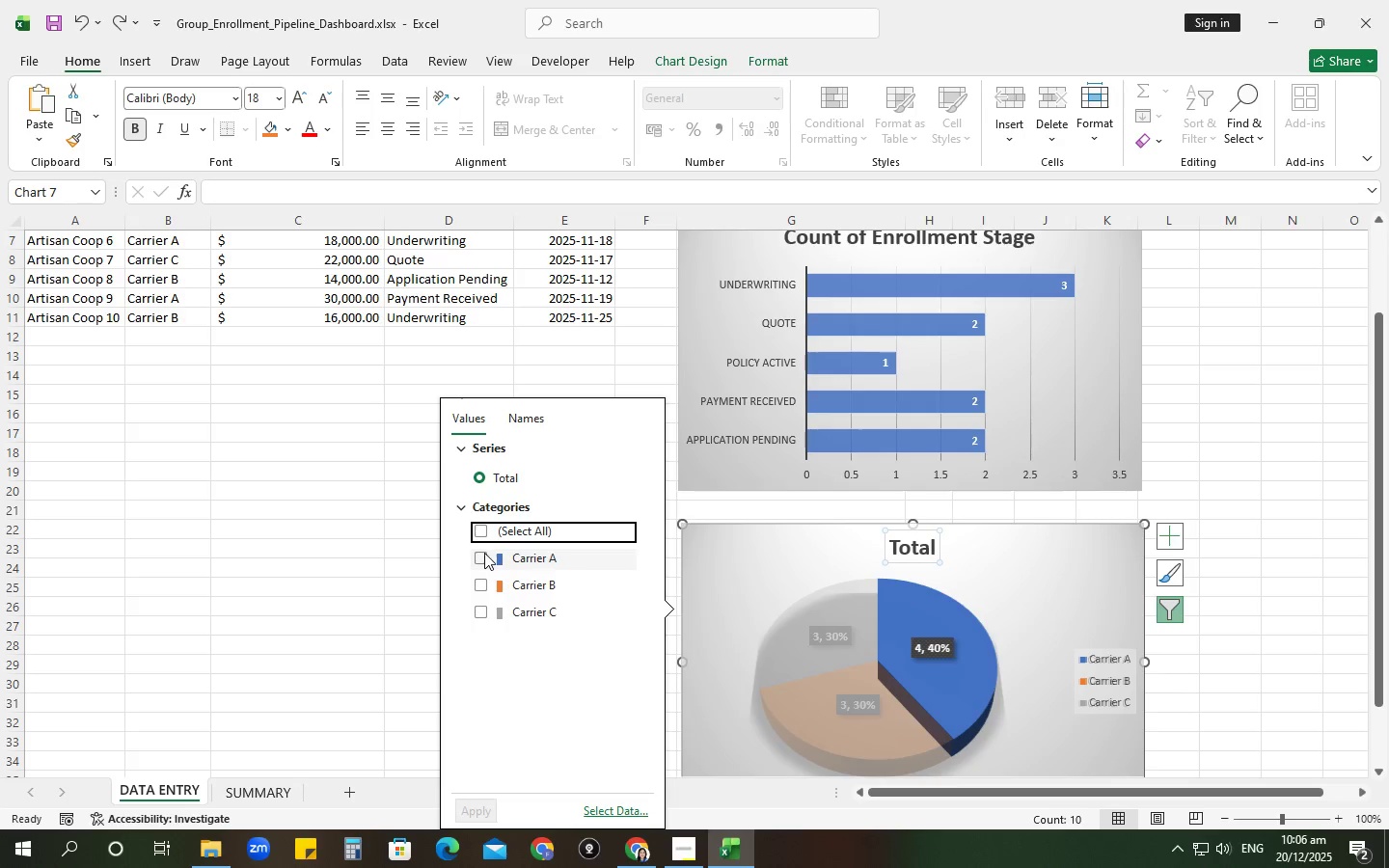 
left_click([484, 553])
 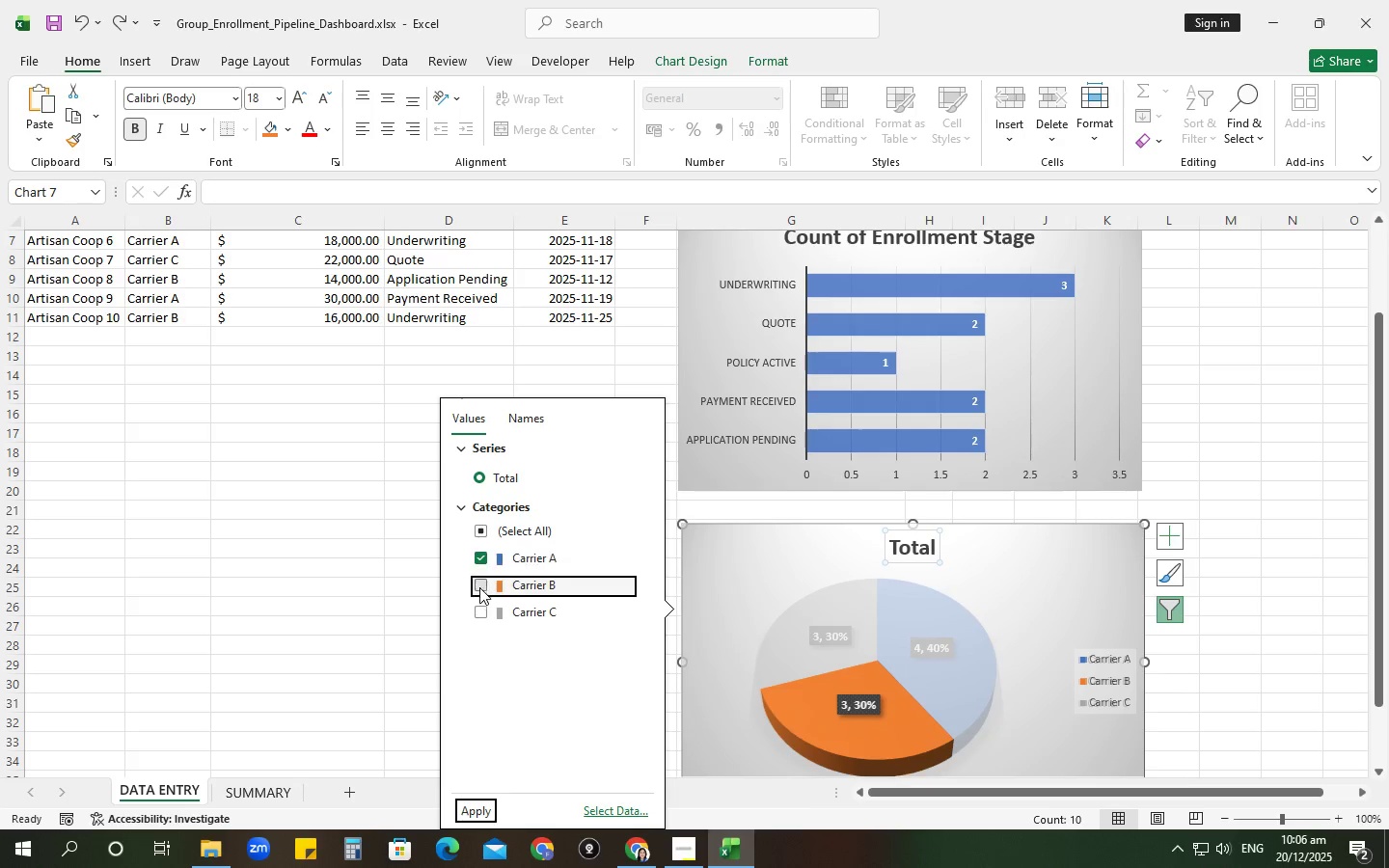 
double_click([477, 608])
 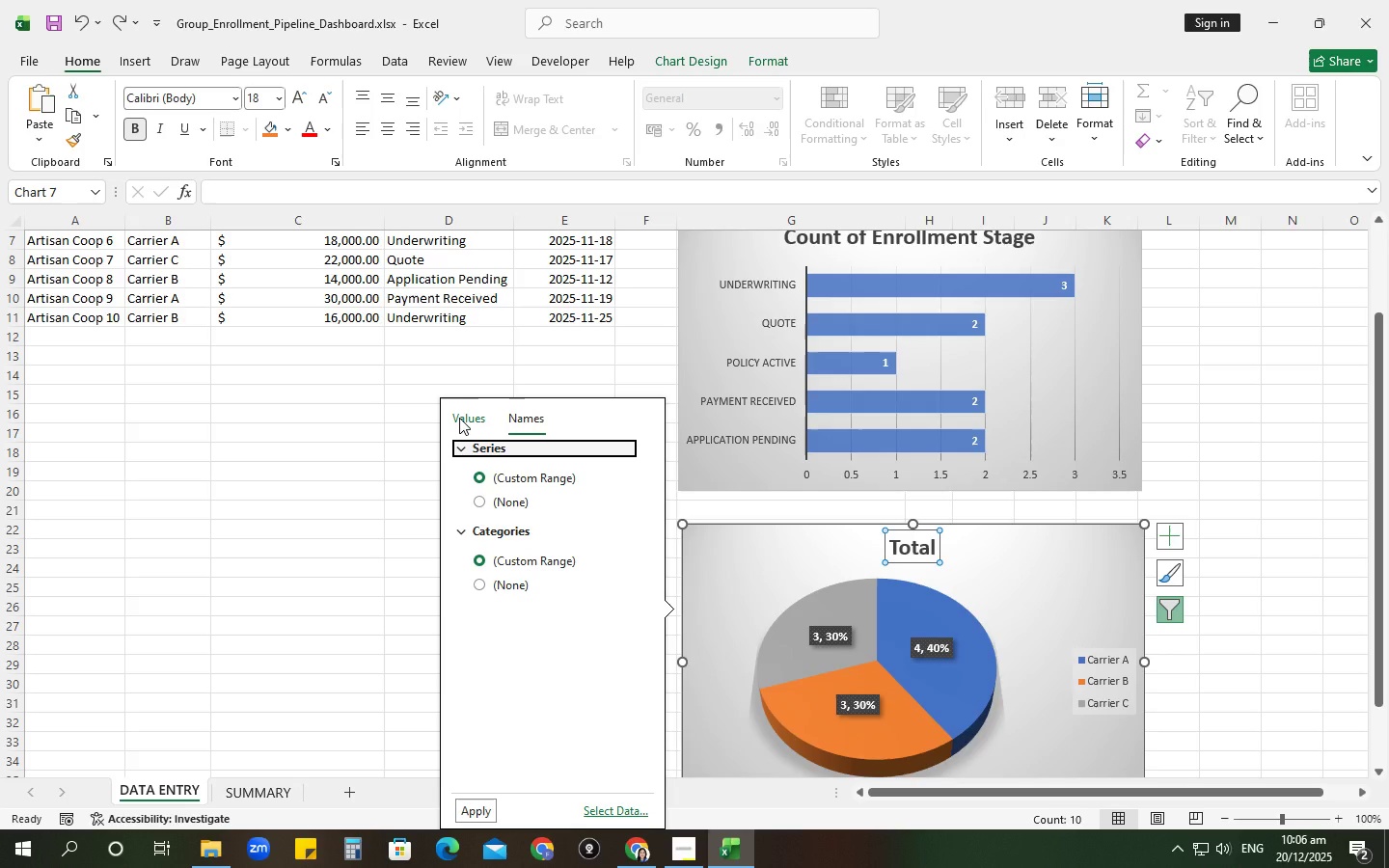 
left_click([459, 418])
 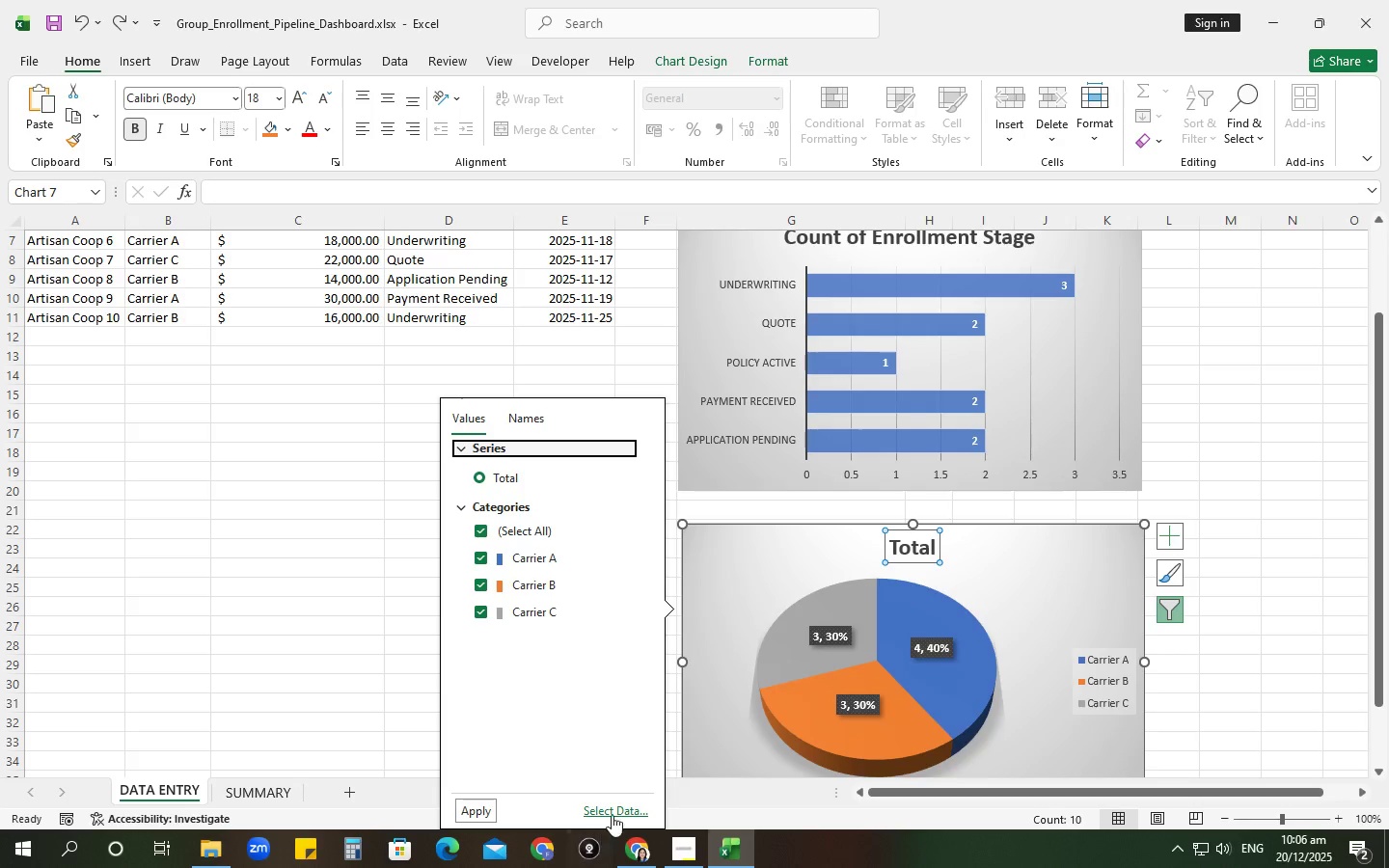 
left_click([612, 811])
 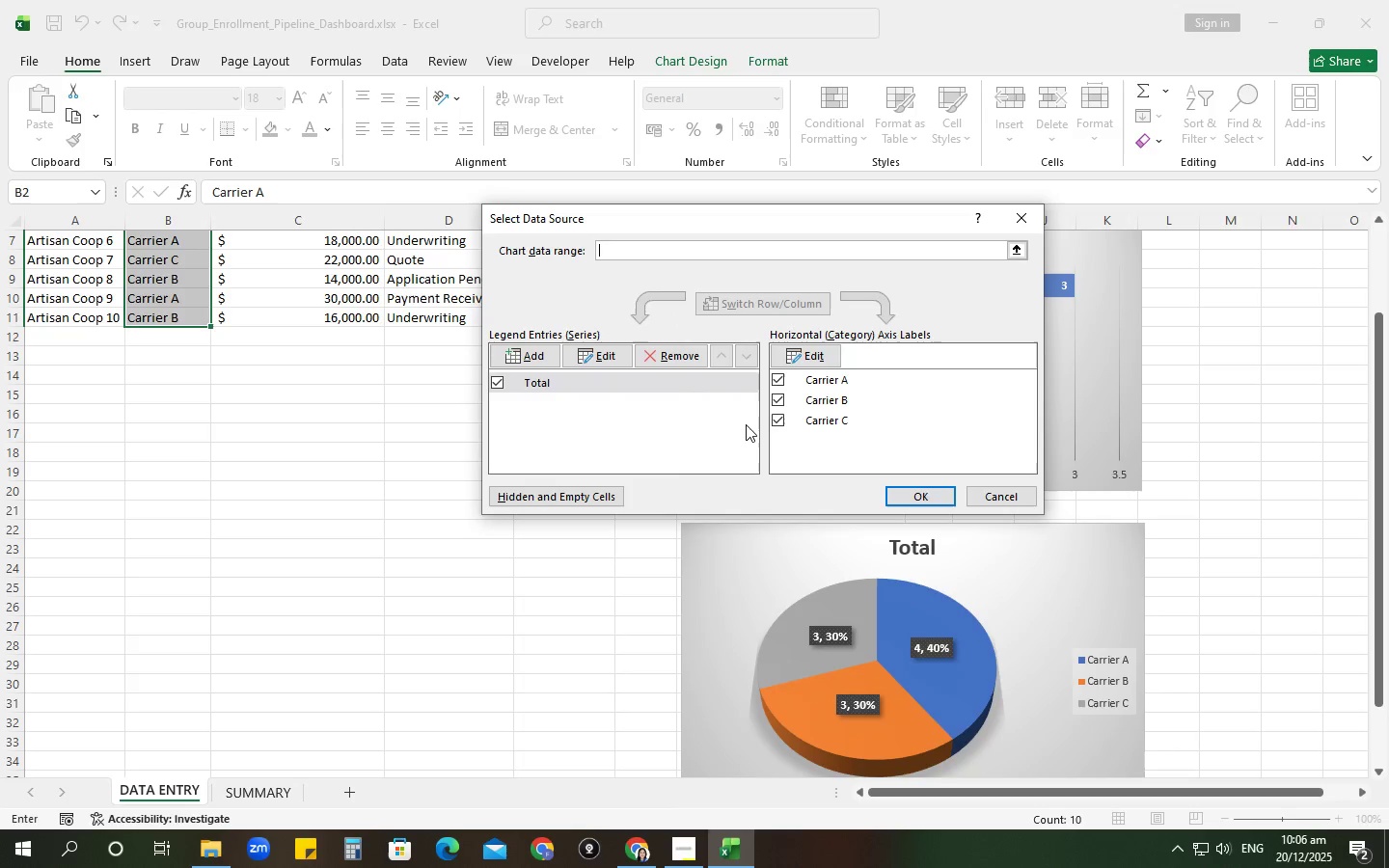 
scroll: coordinate [247, 491], scroll_direction: up, amount: 4.0
 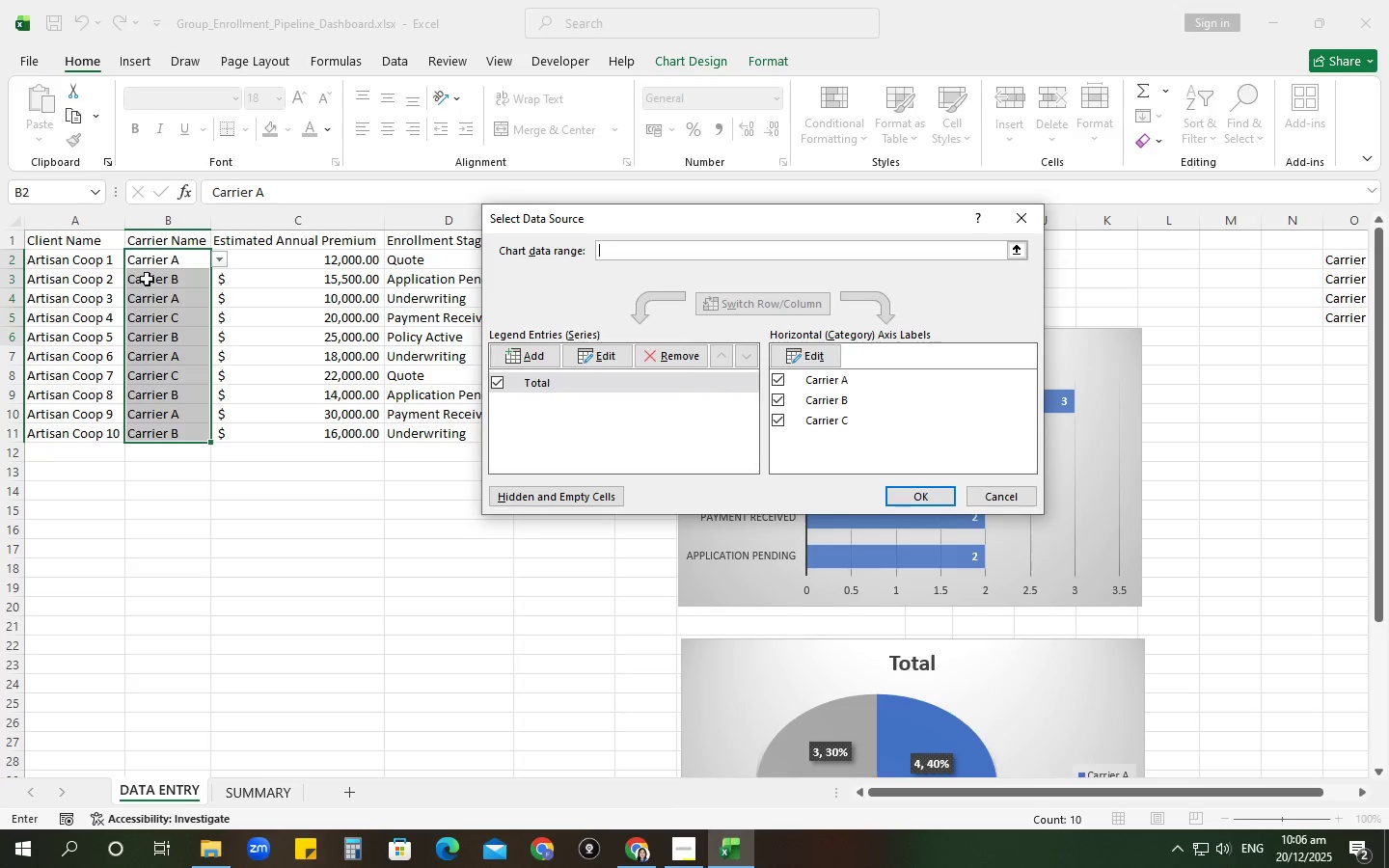 
left_click_drag(start_coordinate=[160, 258], to_coordinate=[196, 431])
 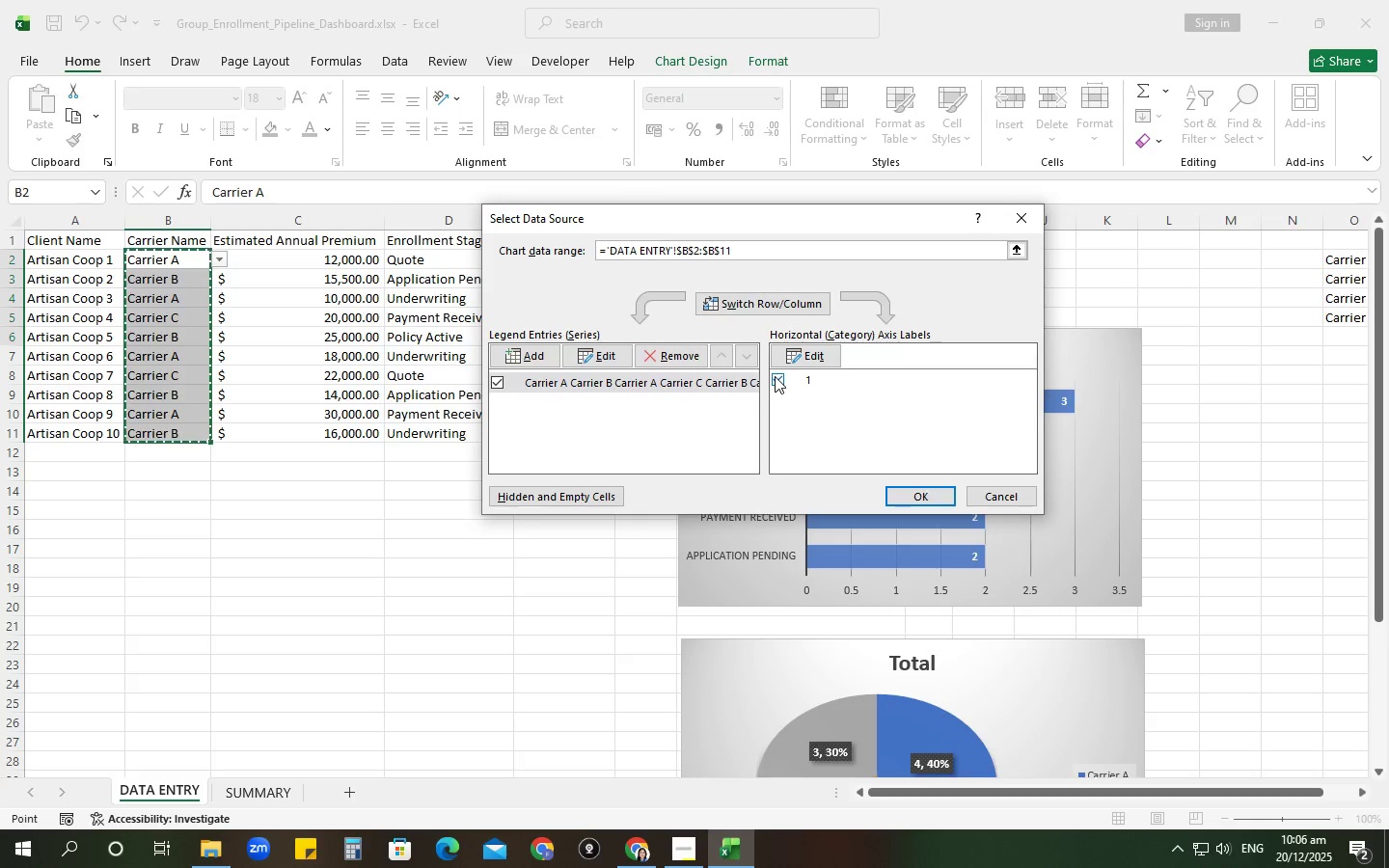 
left_click([775, 376])
 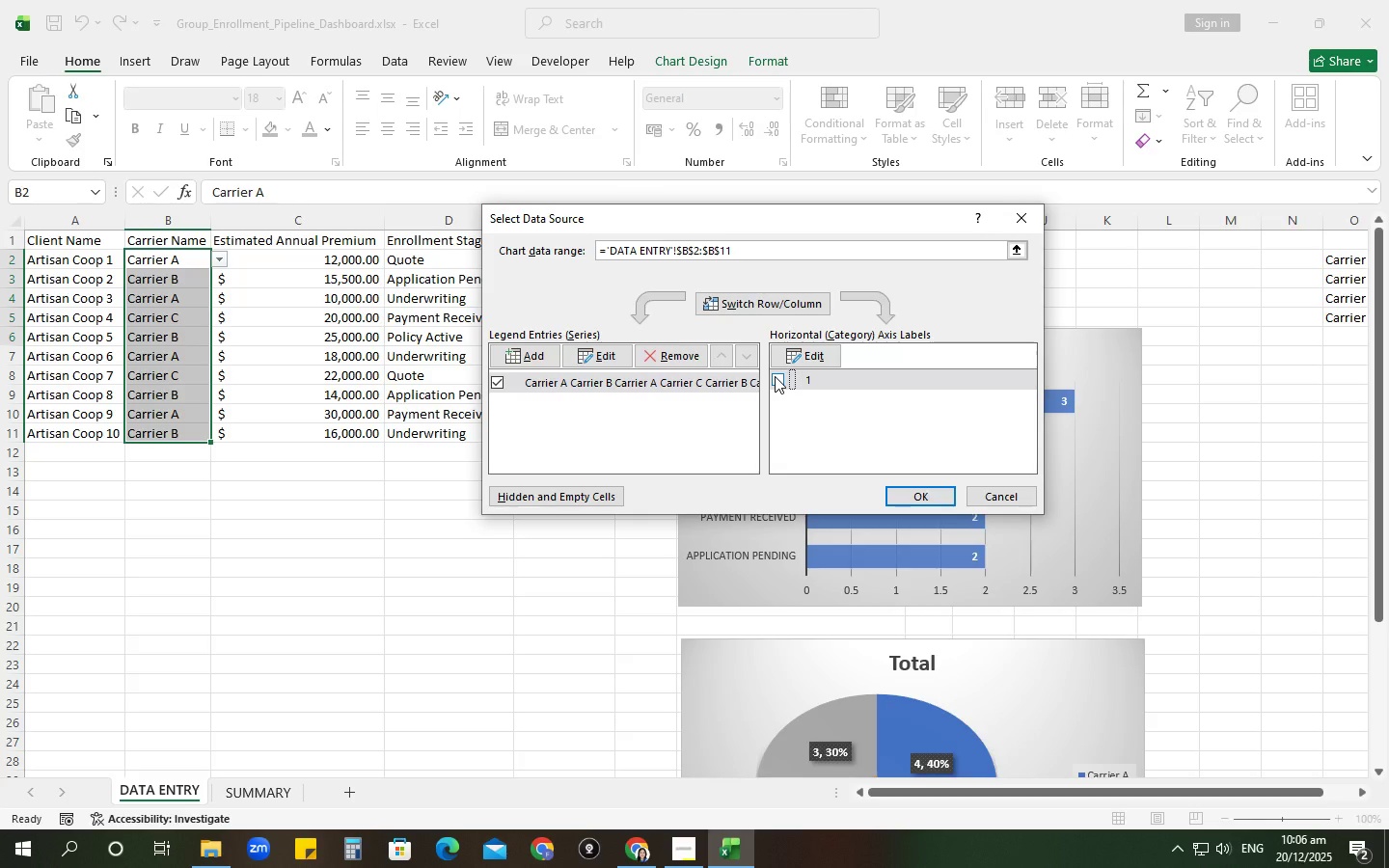 
left_click([775, 376])
 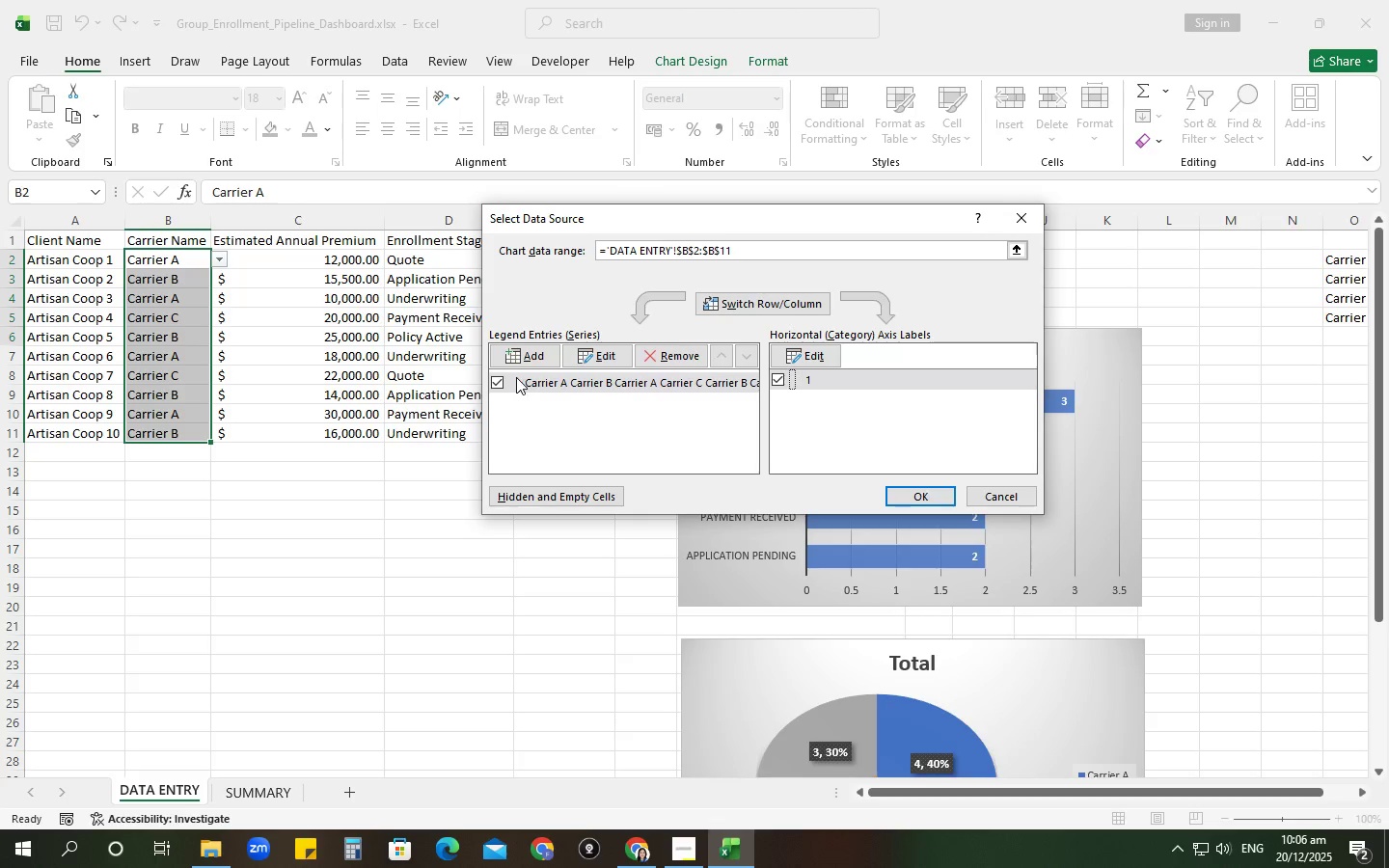 
left_click_drag(start_coordinate=[497, 378], to_coordinate=[830, 405])
 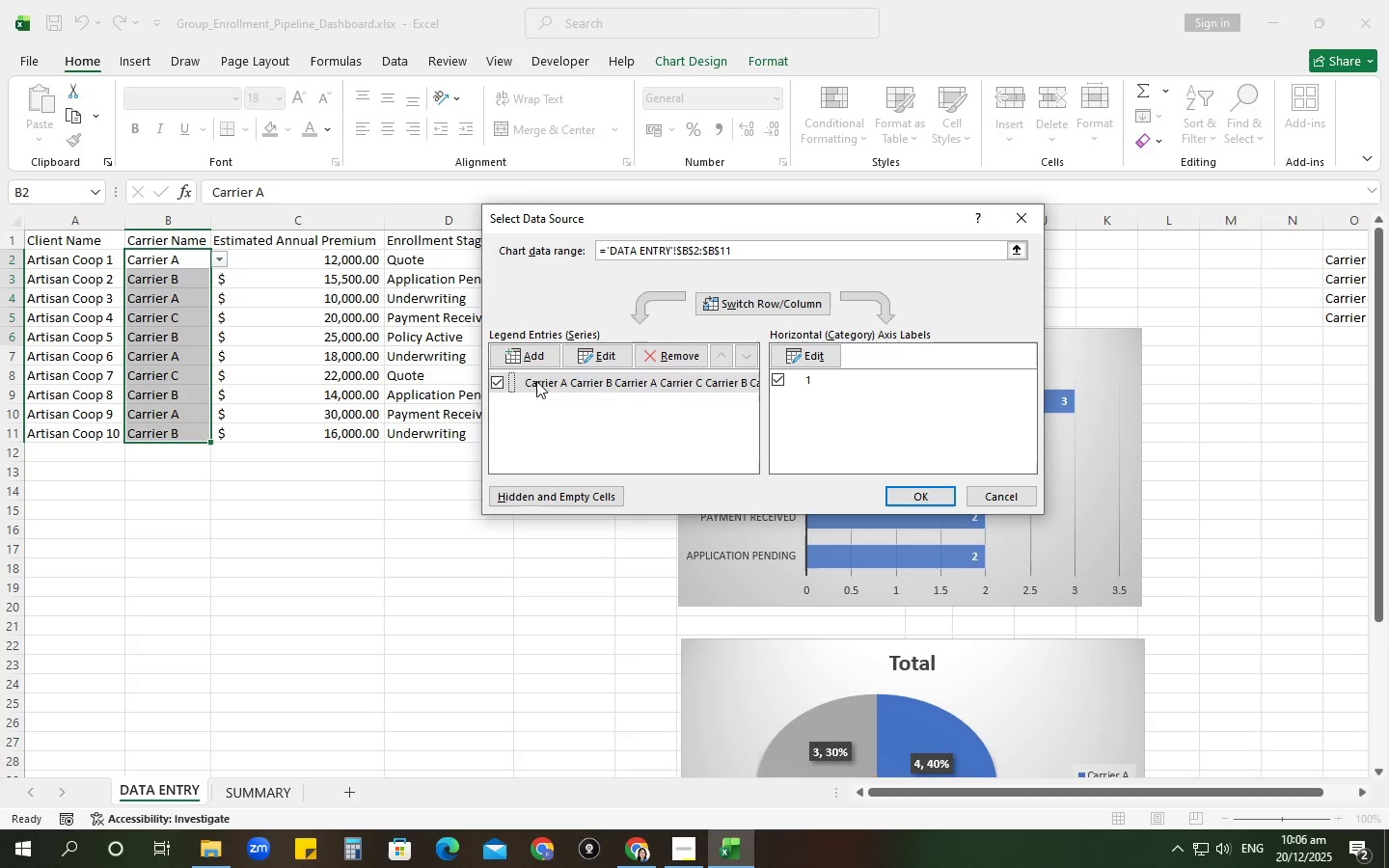 
left_click_drag(start_coordinate=[536, 378], to_coordinate=[845, 407])
 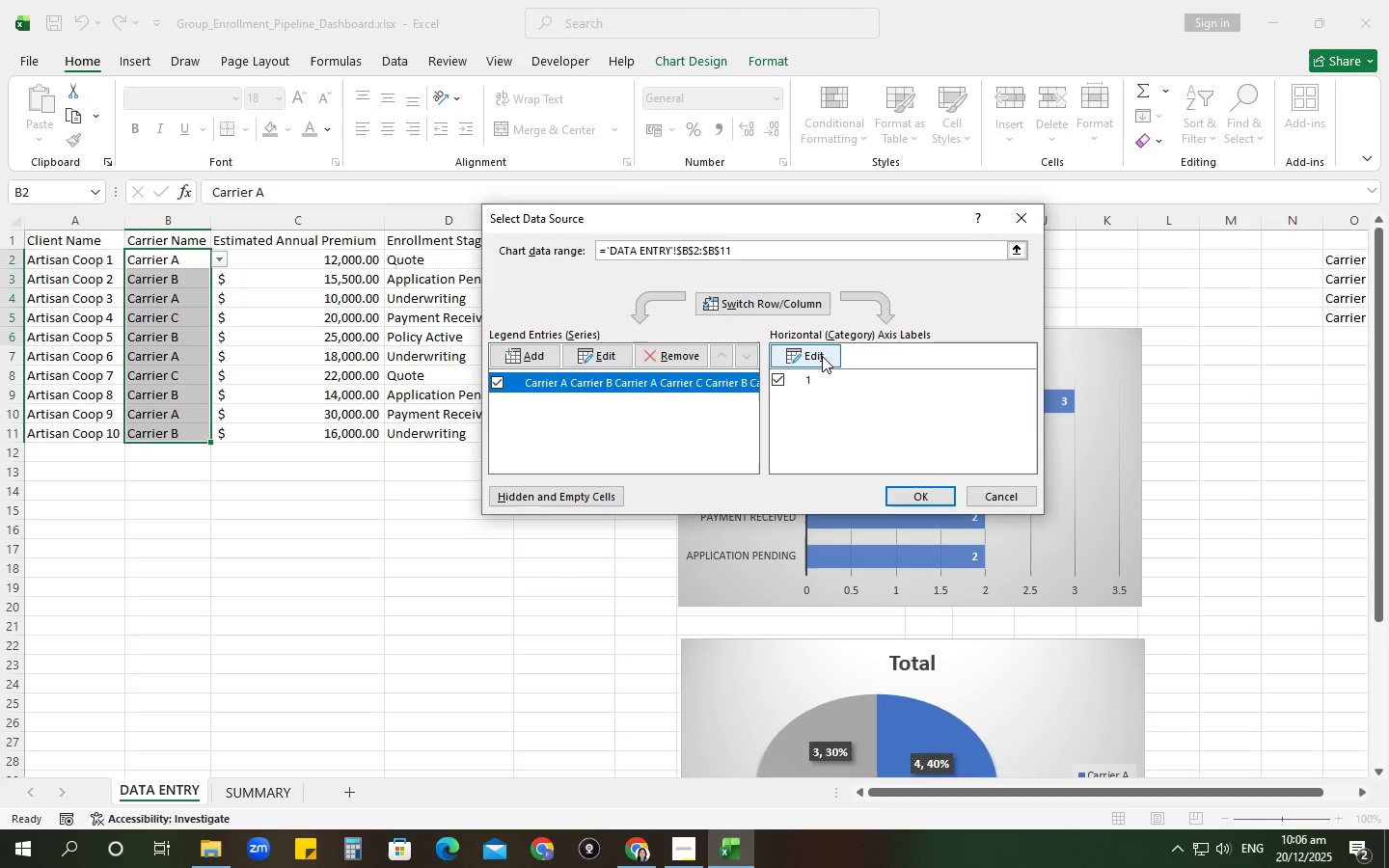 
left_click([822, 356])
 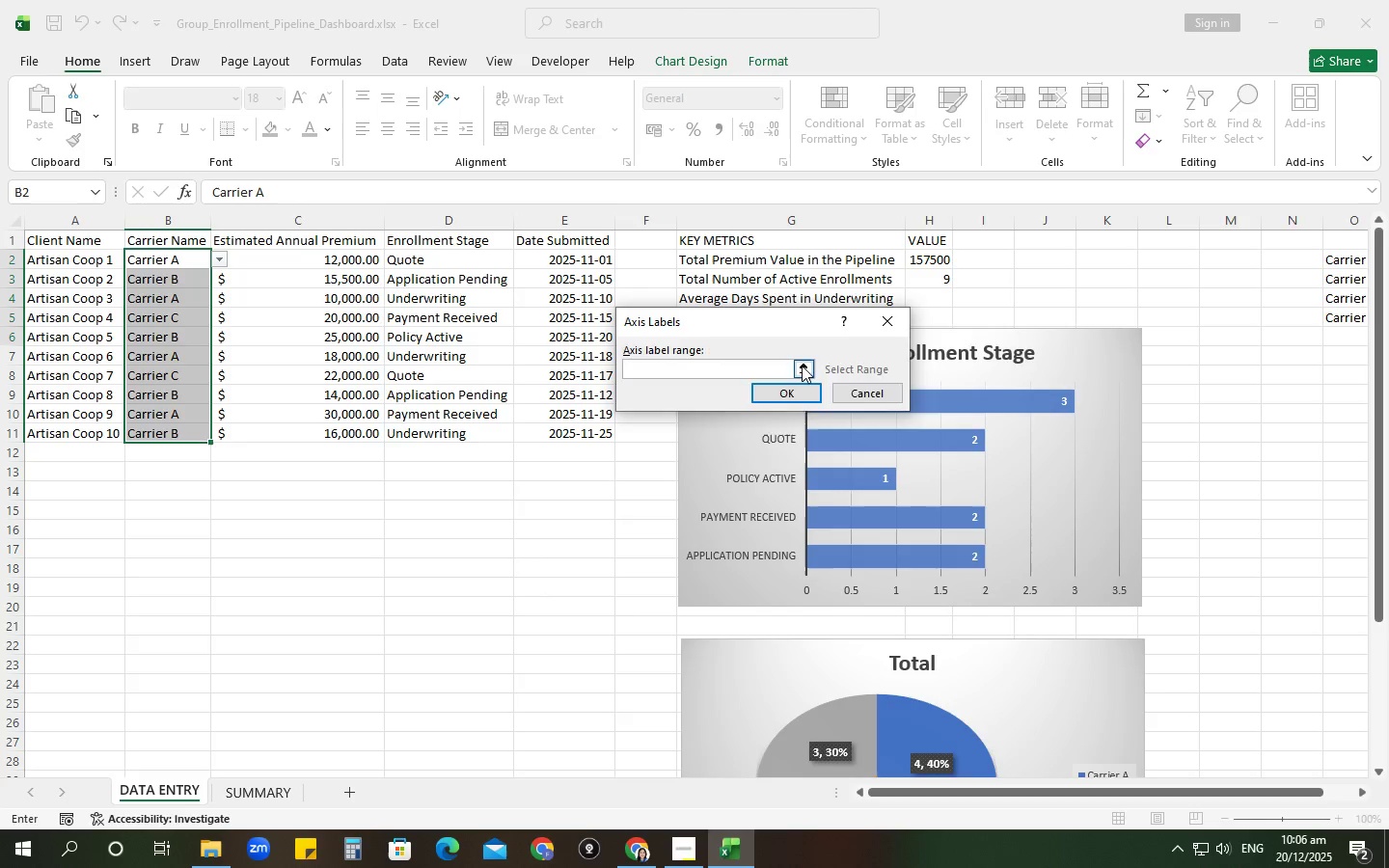 
wait(5.73)
 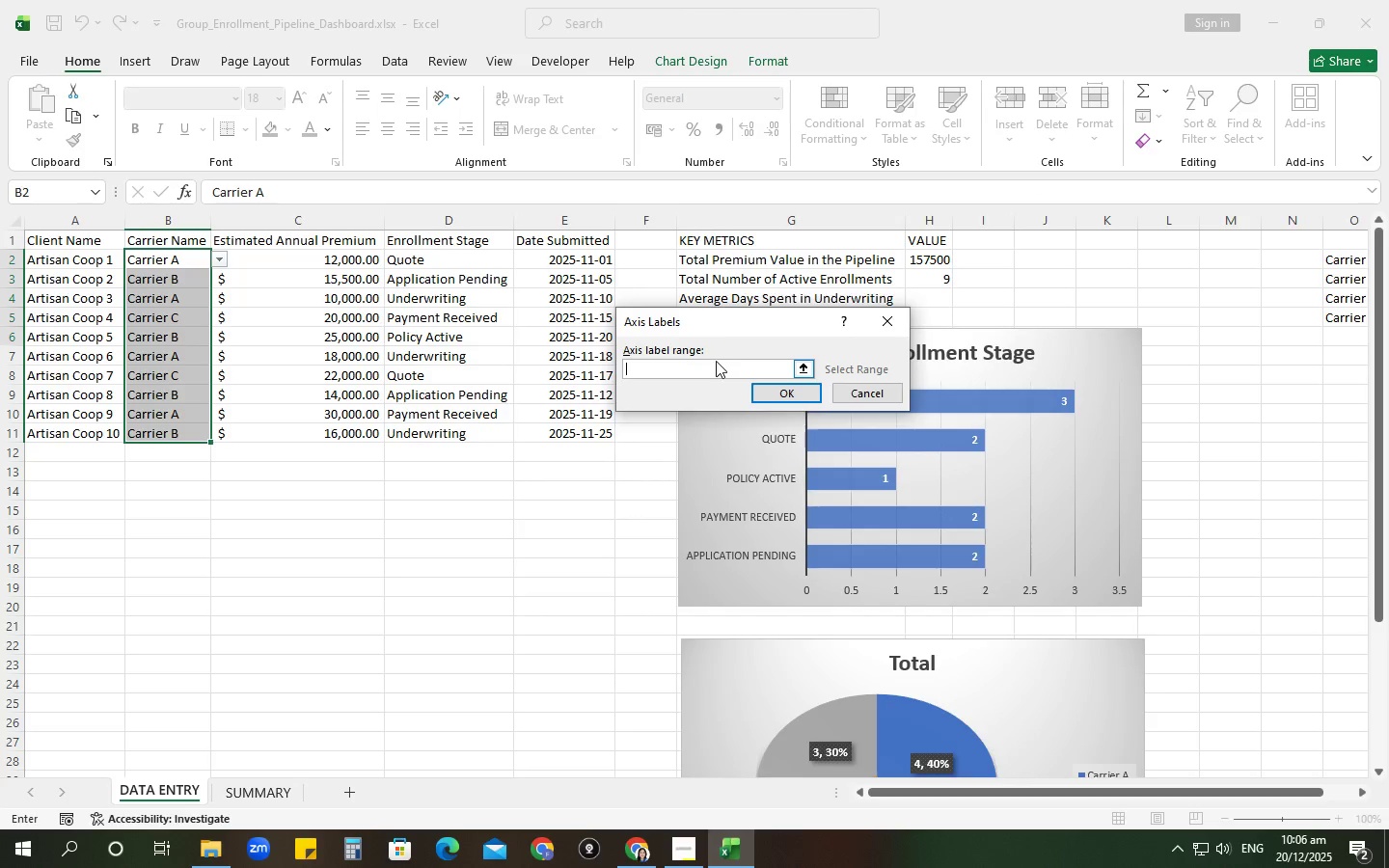 
left_click_drag(start_coordinate=[175, 258], to_coordinate=[169, 432])
 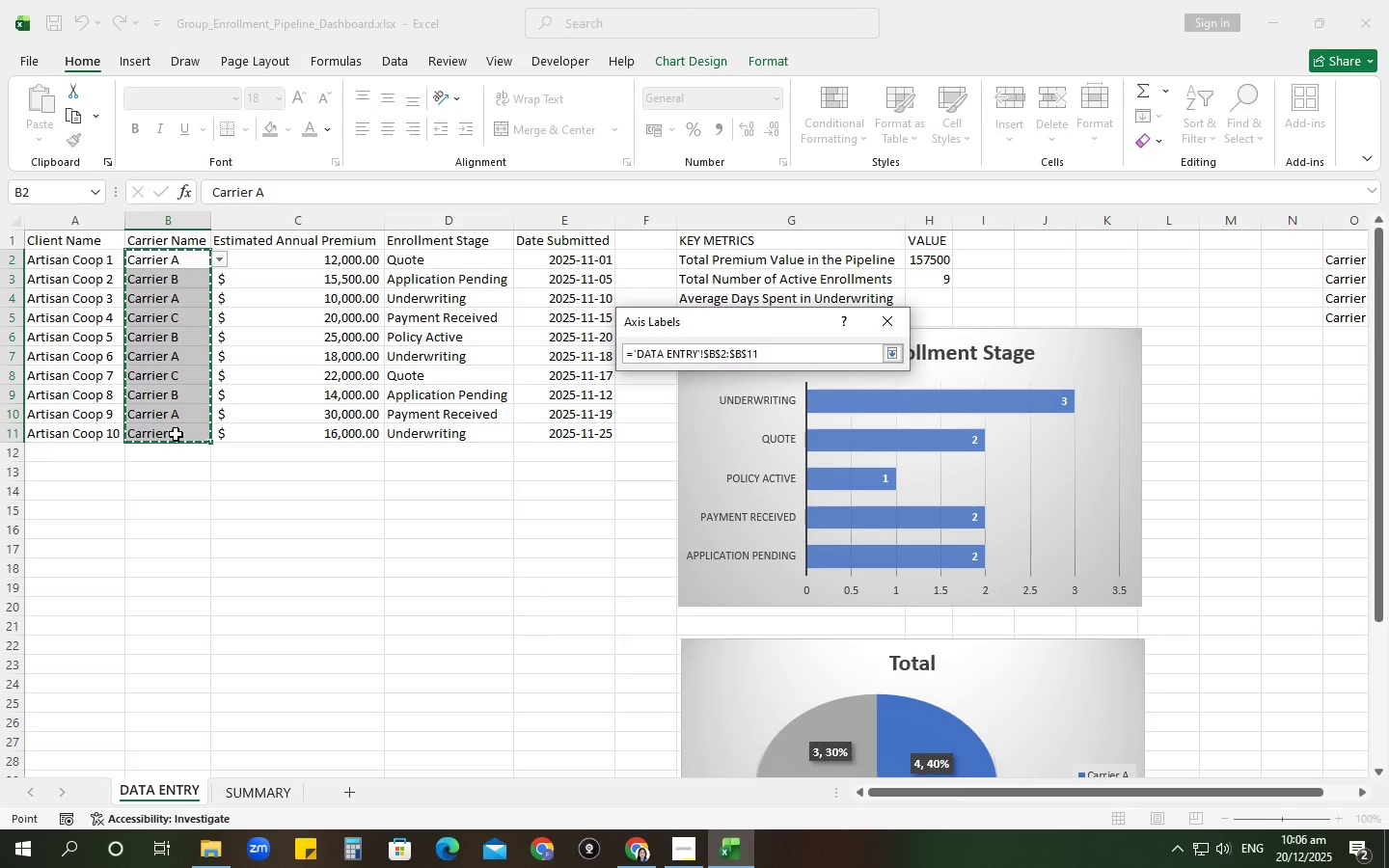 
key(NumpadEnter)
 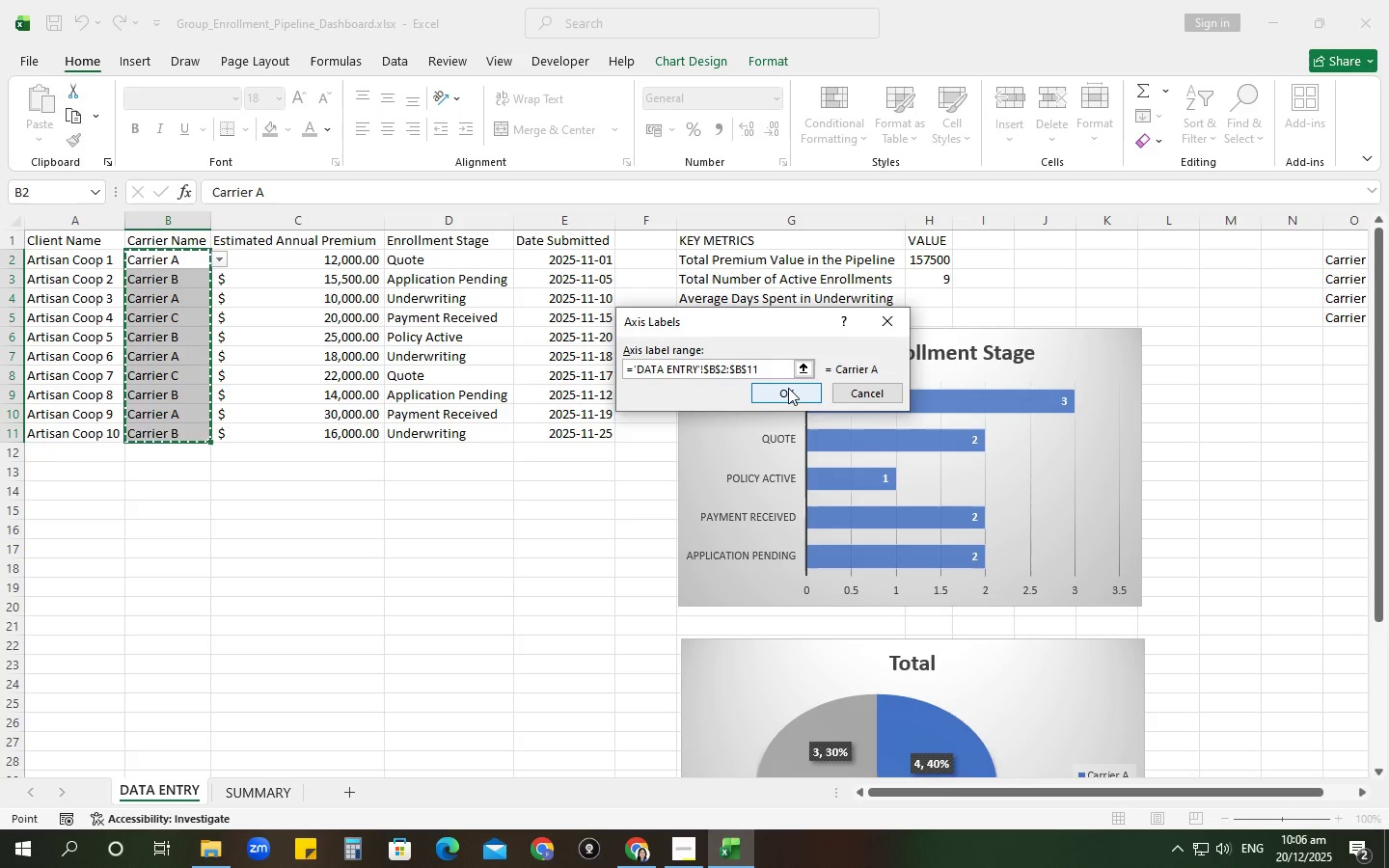 
left_click([767, 386])
 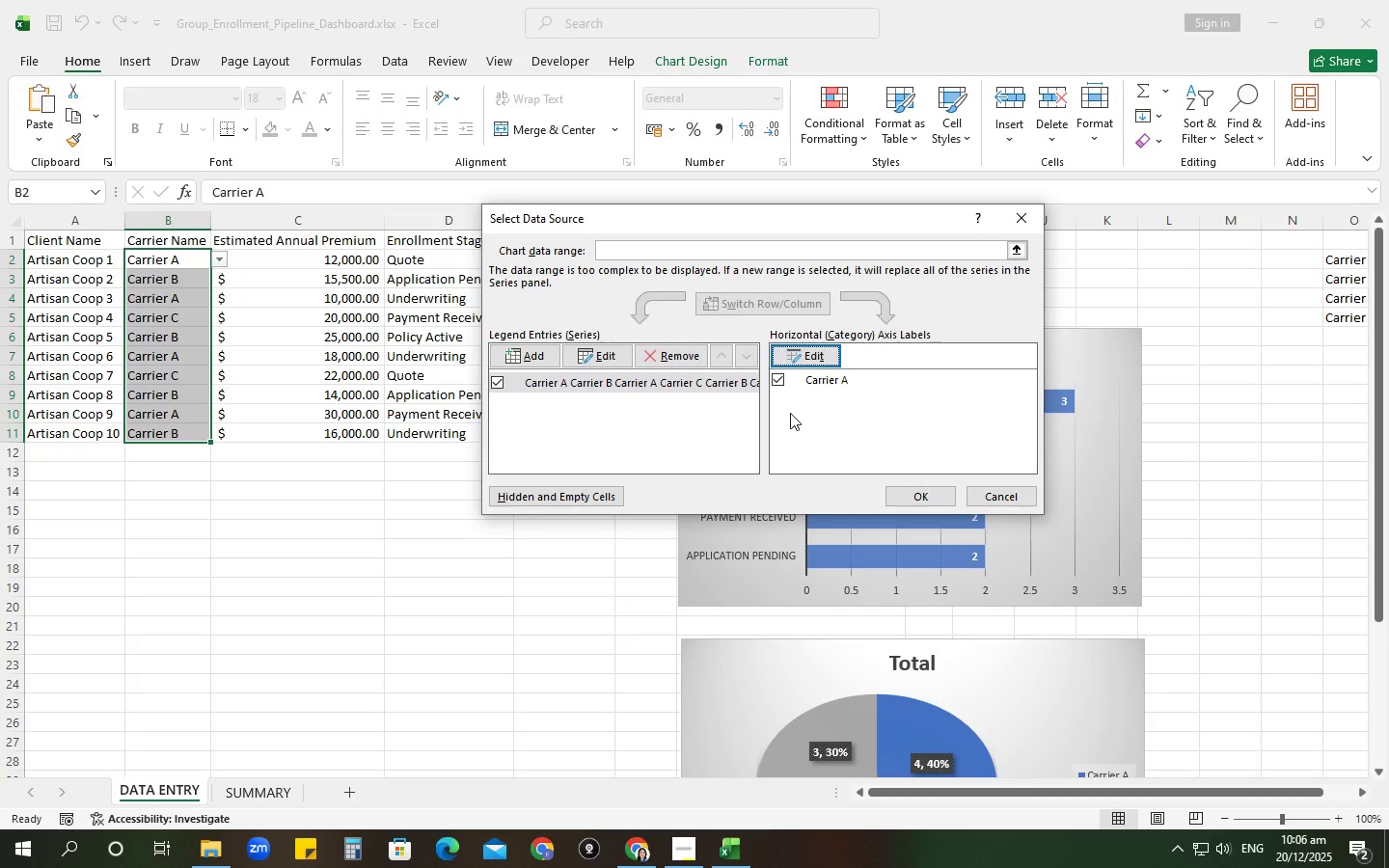 
left_click([822, 406])
 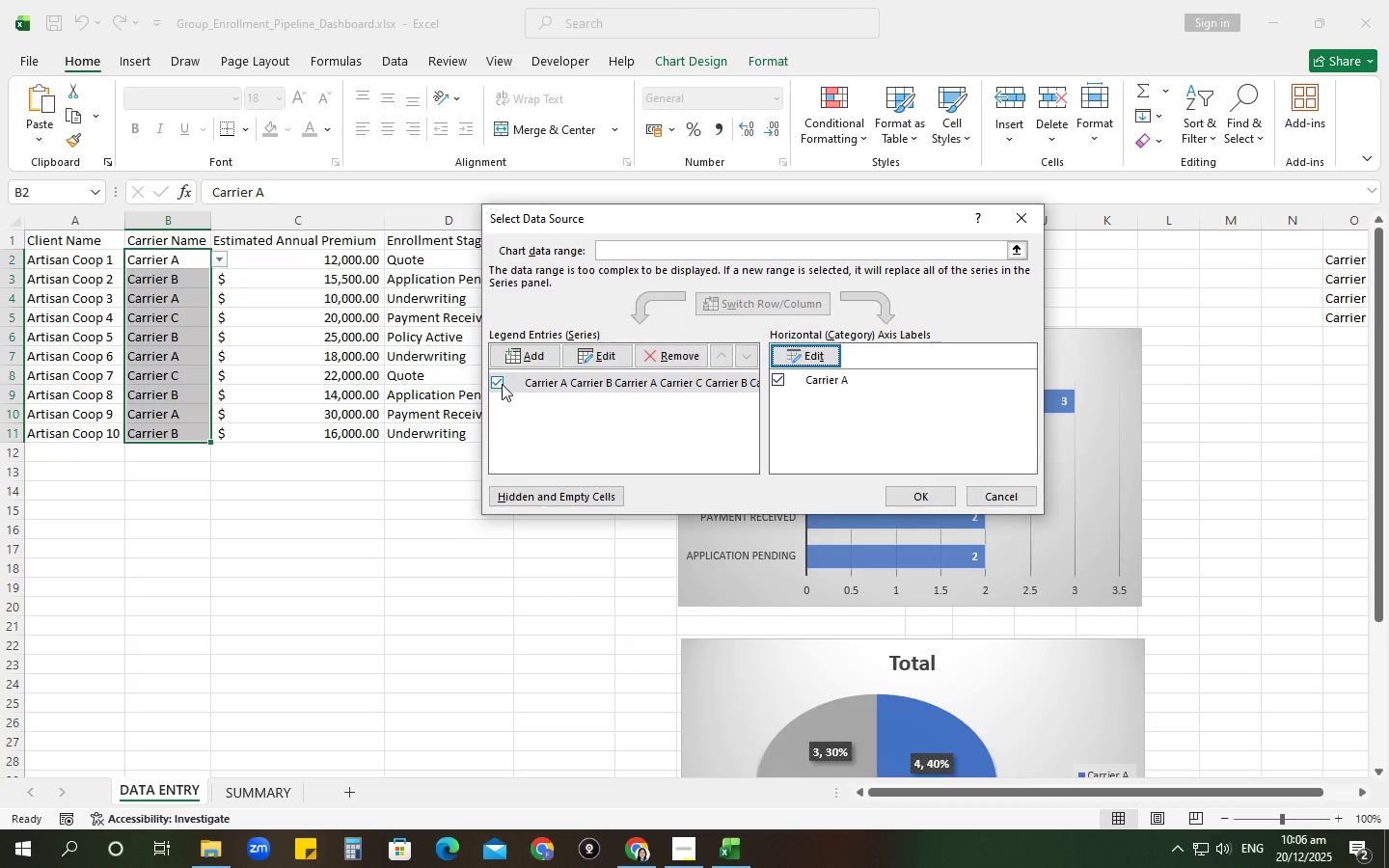 
left_click([492, 380])
 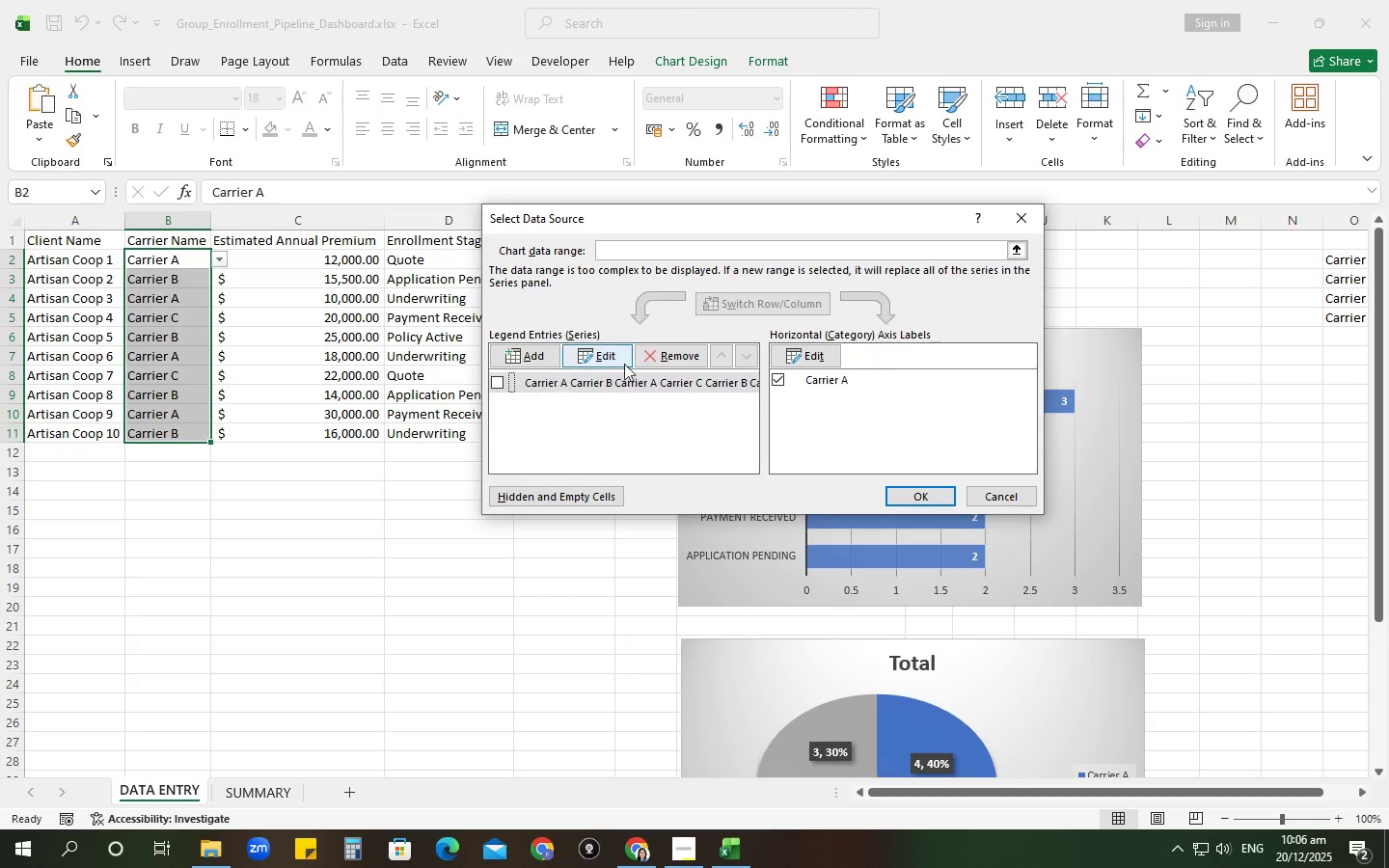 
left_click([664, 352])
 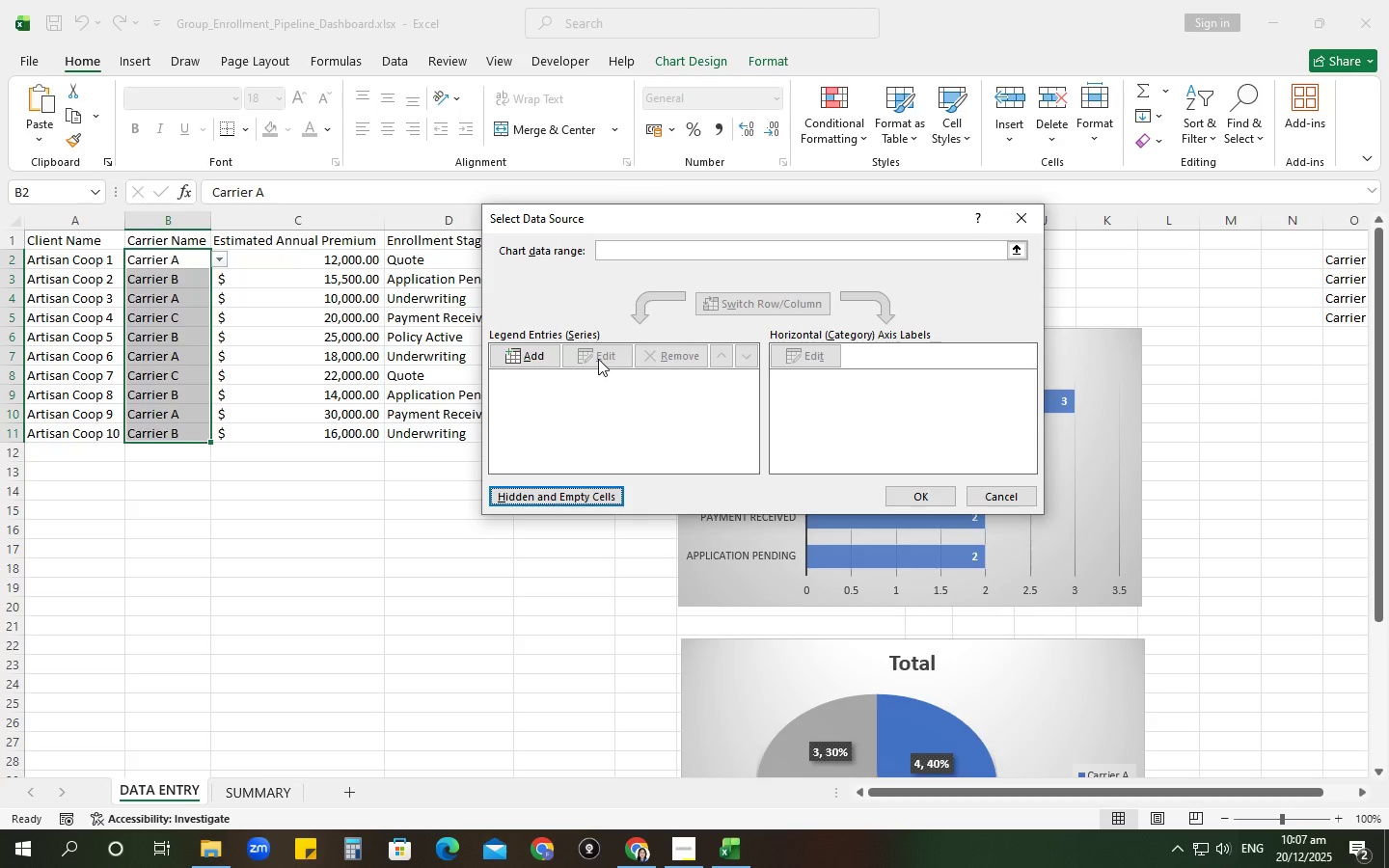 
left_click([527, 353])
 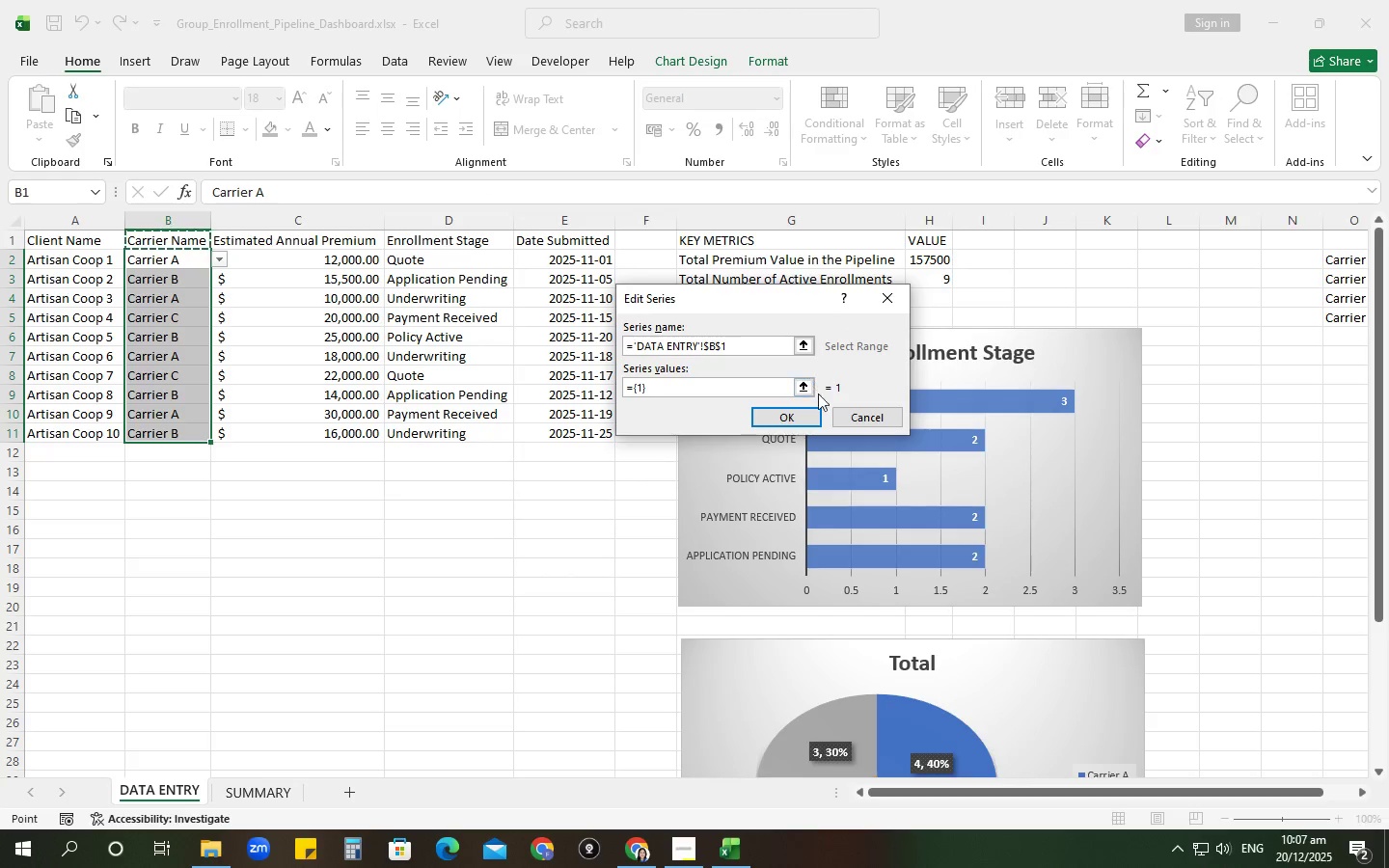 
left_click([776, 418])
 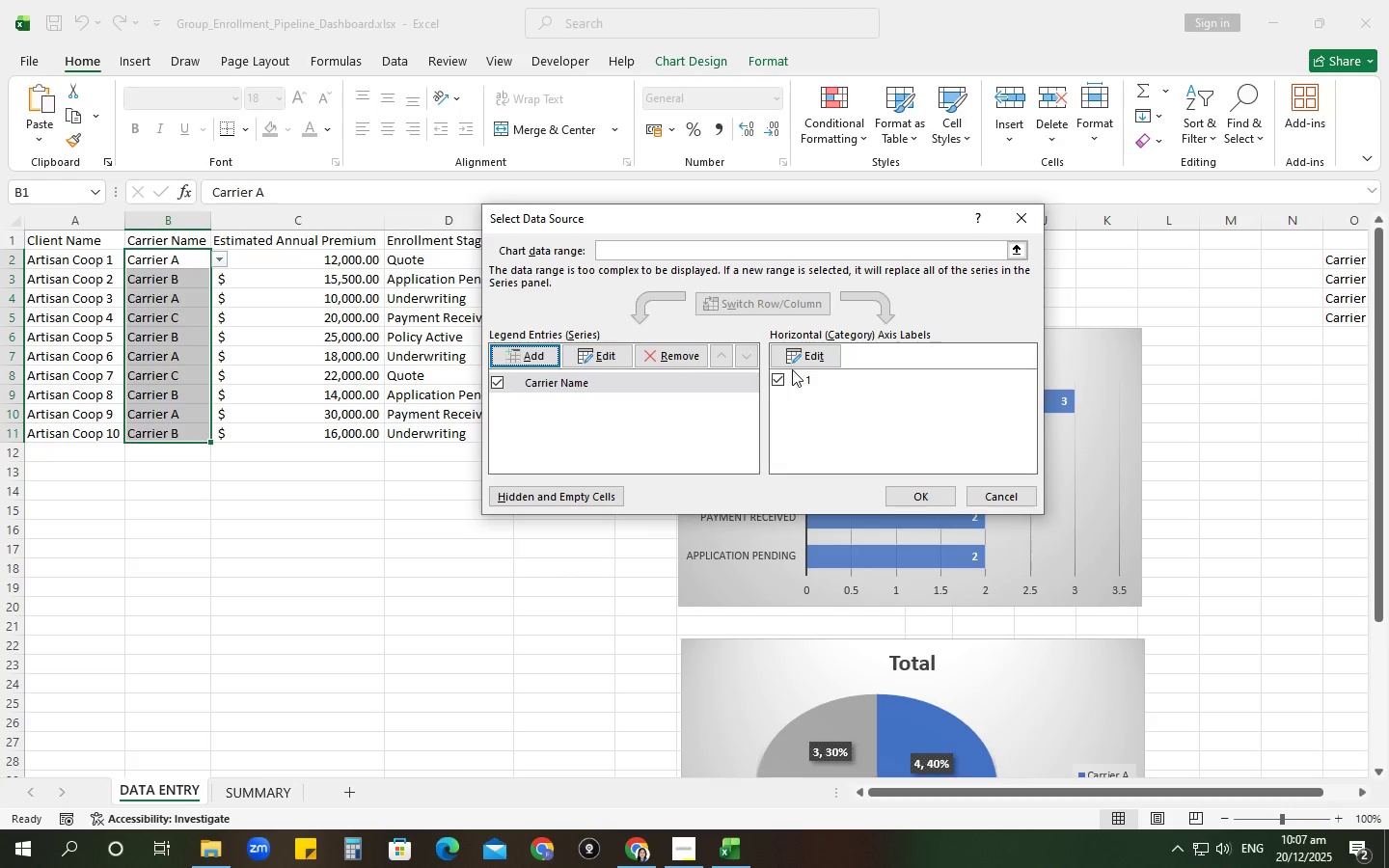 
left_click([773, 383])
 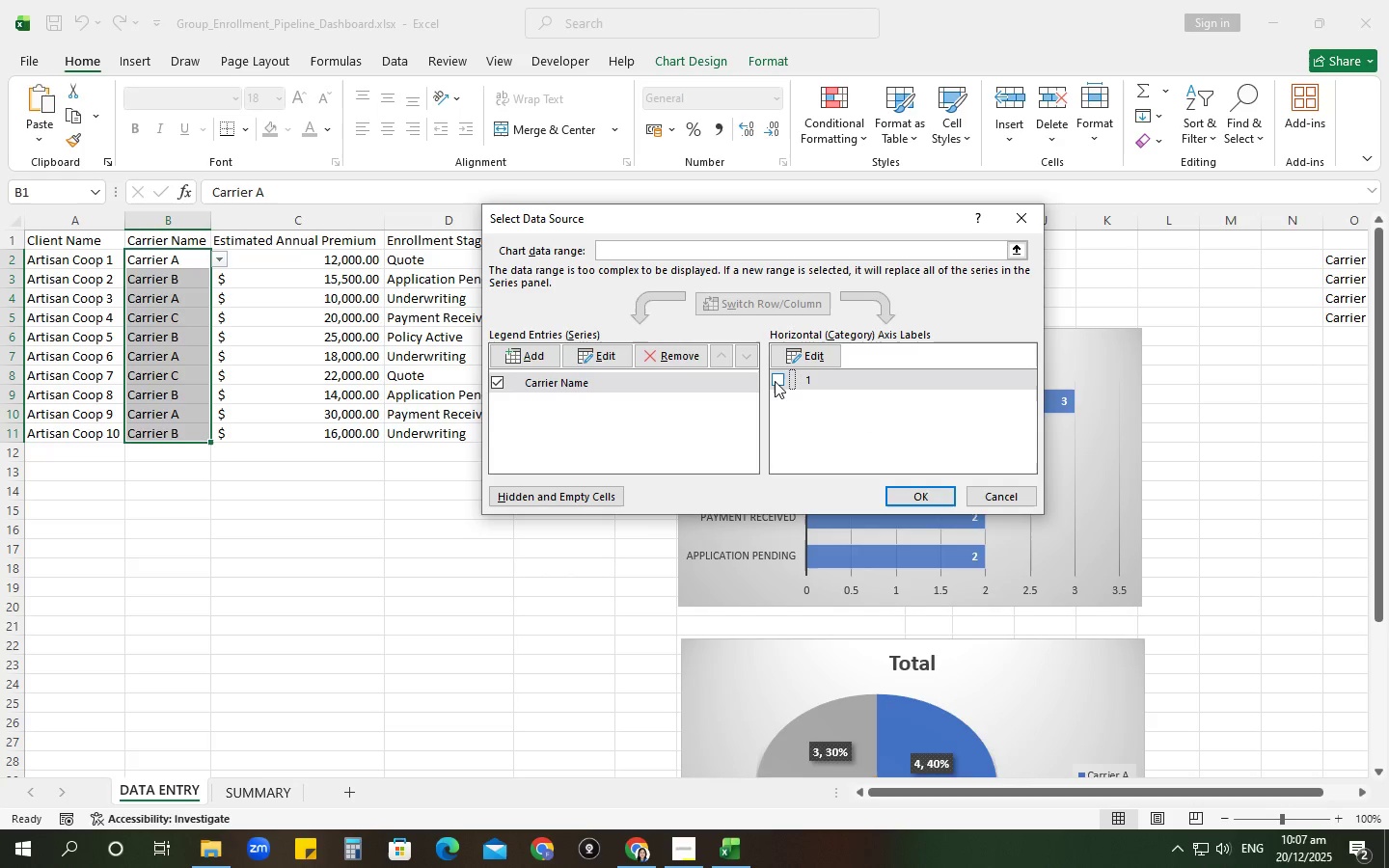 
left_click([775, 381])
 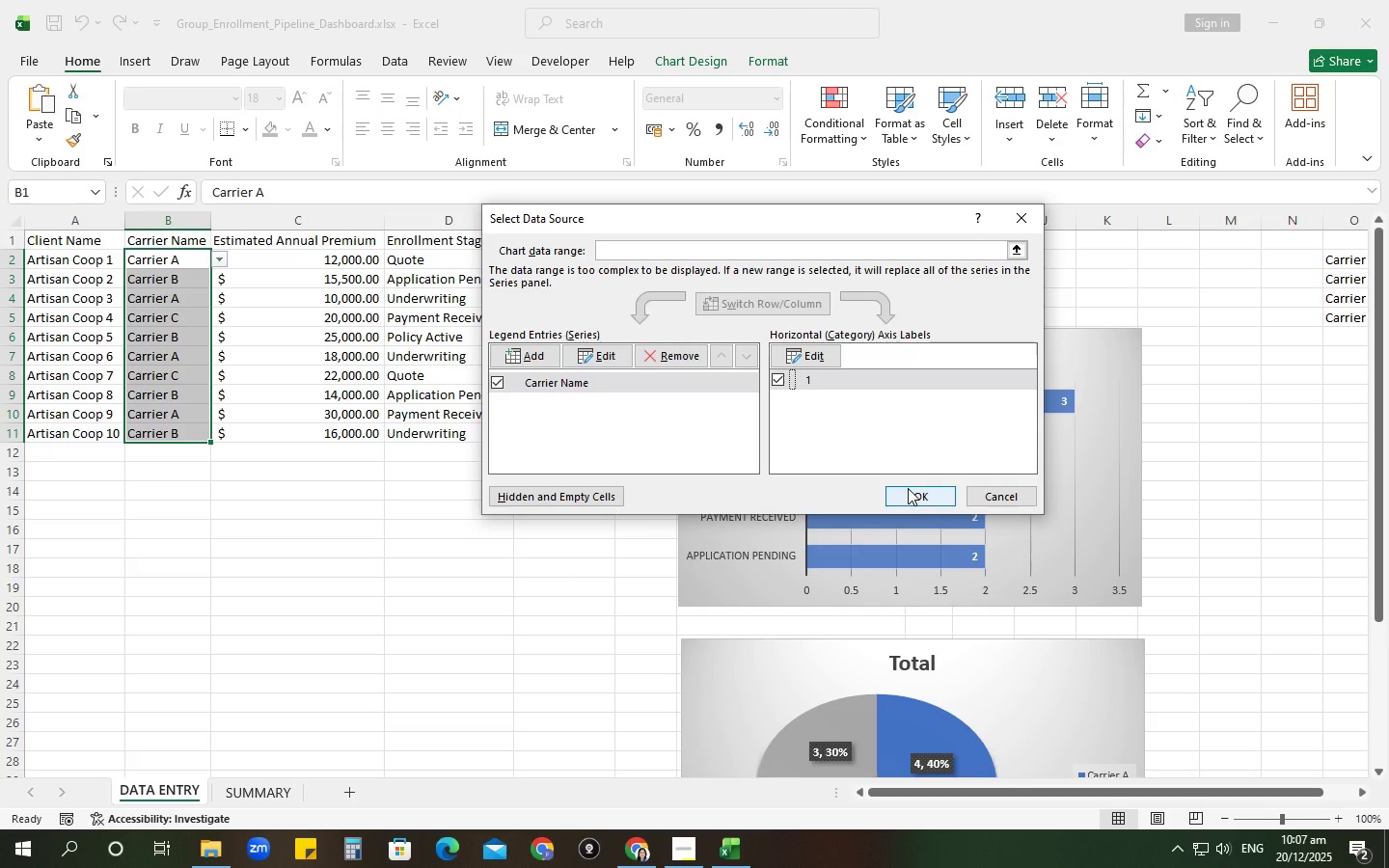 
left_click([908, 488])
 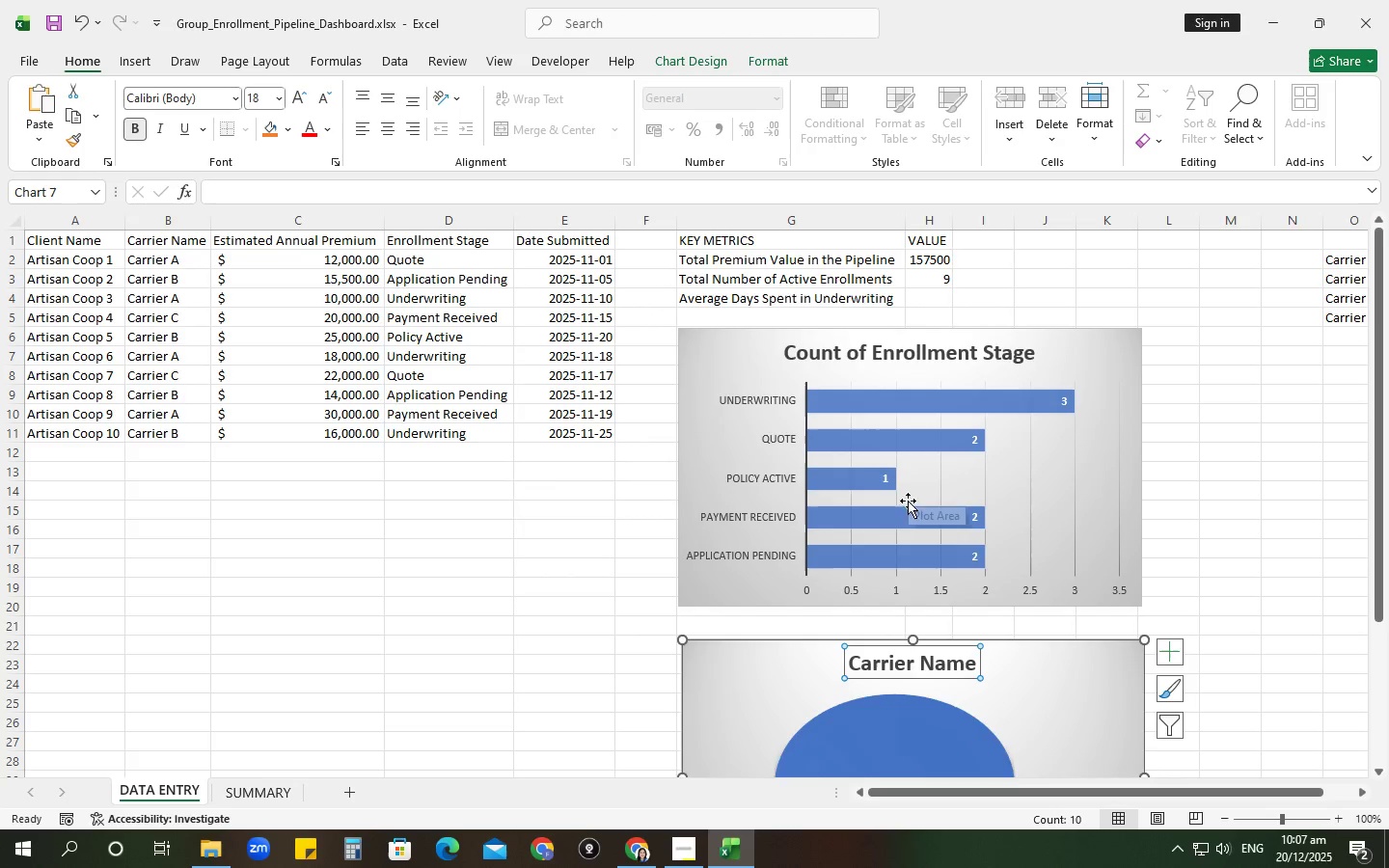 
scroll: coordinate [920, 590], scroll_direction: down, amount: 5.0
 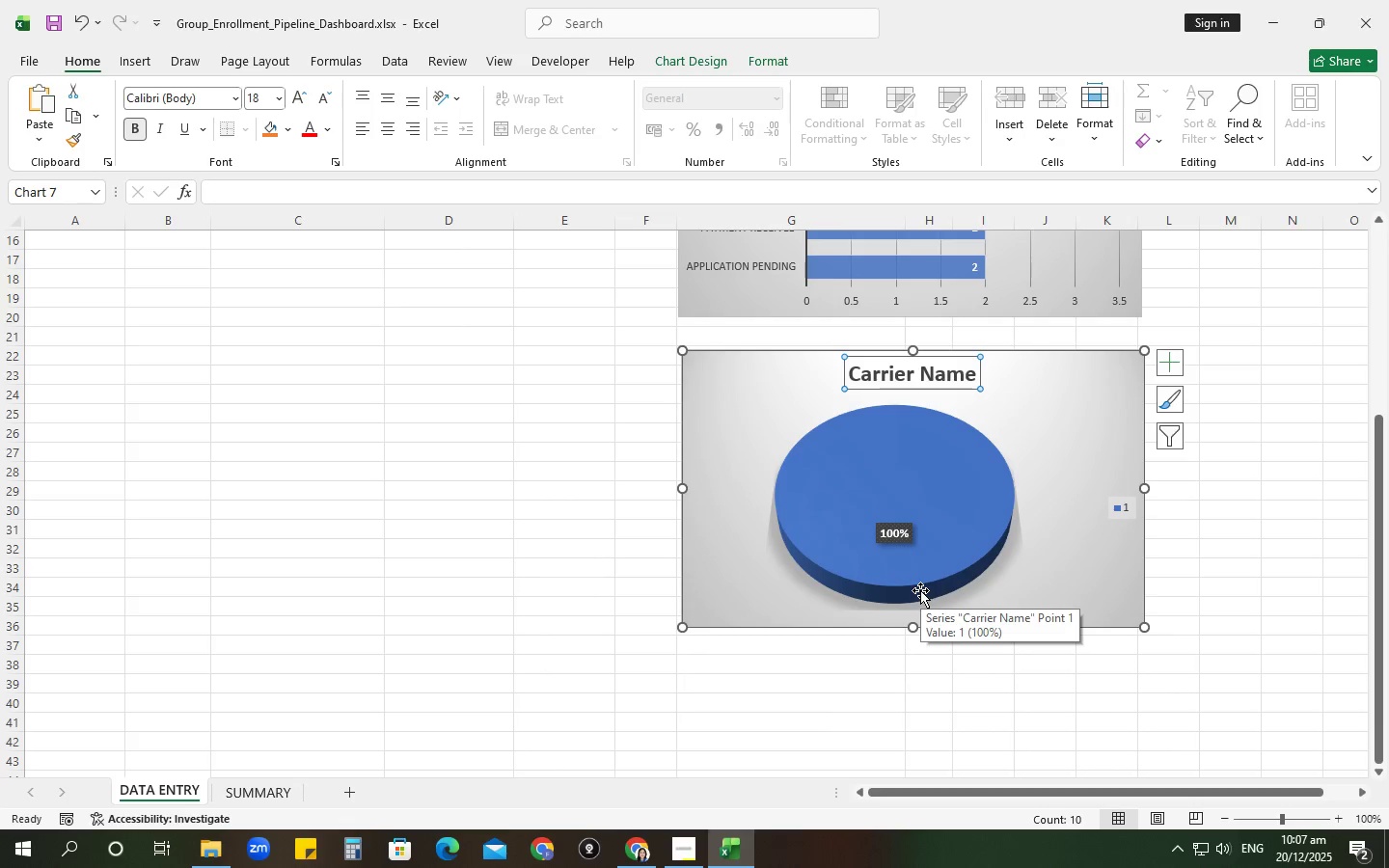 
scroll: coordinate [920, 590], scroll_direction: up, amount: 5.0
 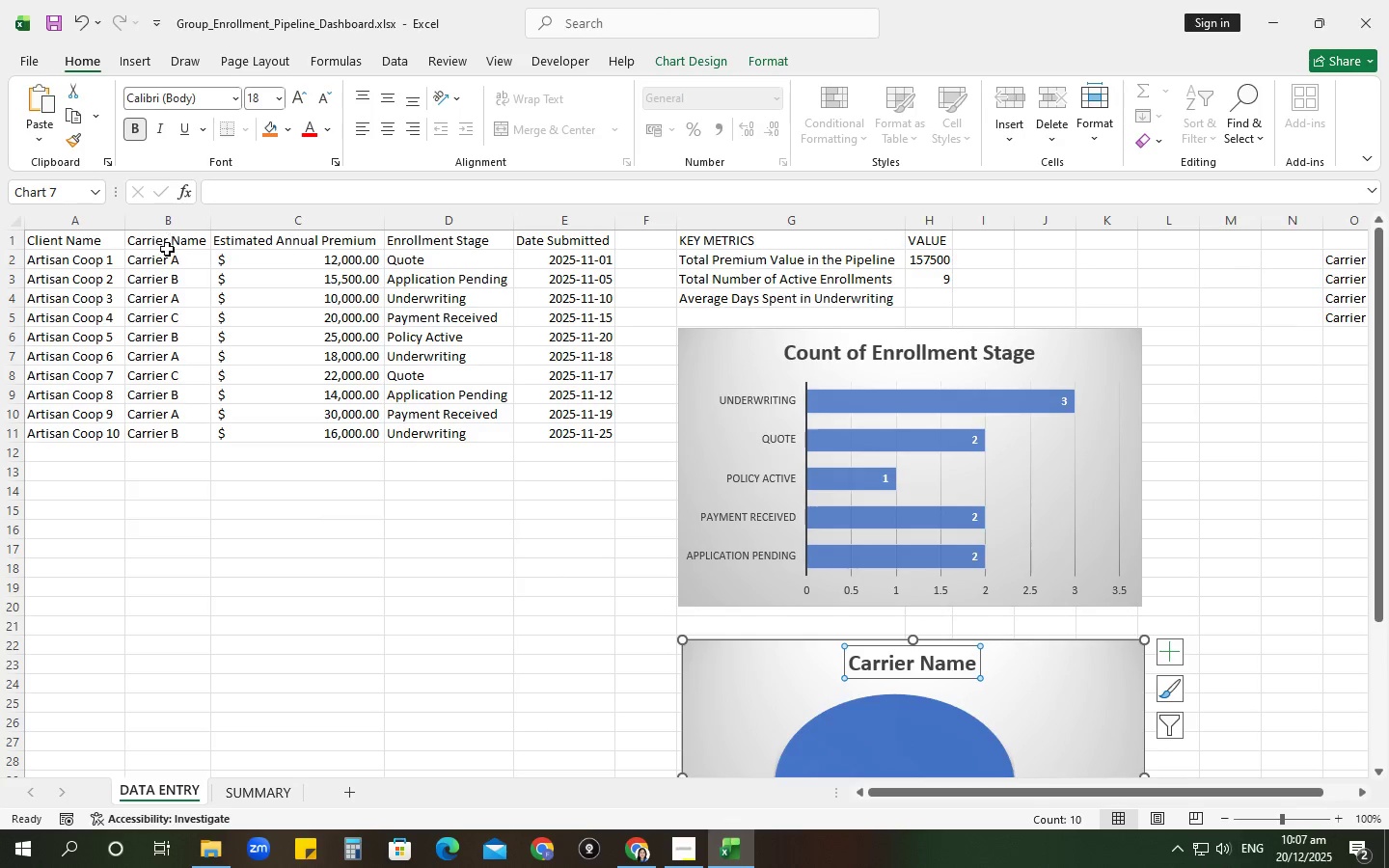 
left_click_drag(start_coordinate=[167, 258], to_coordinate=[184, 435])
 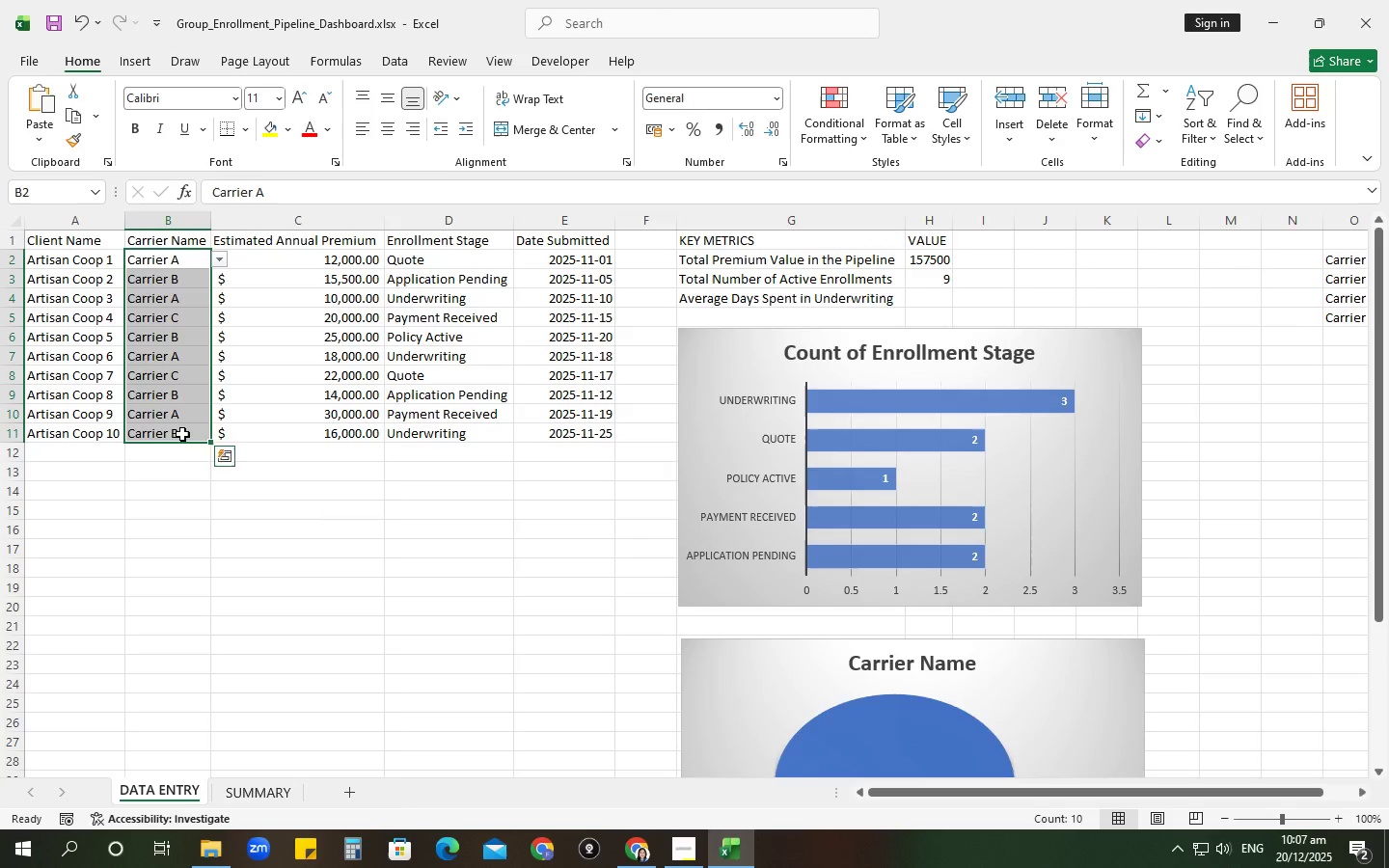 
right_click([182, 434])
 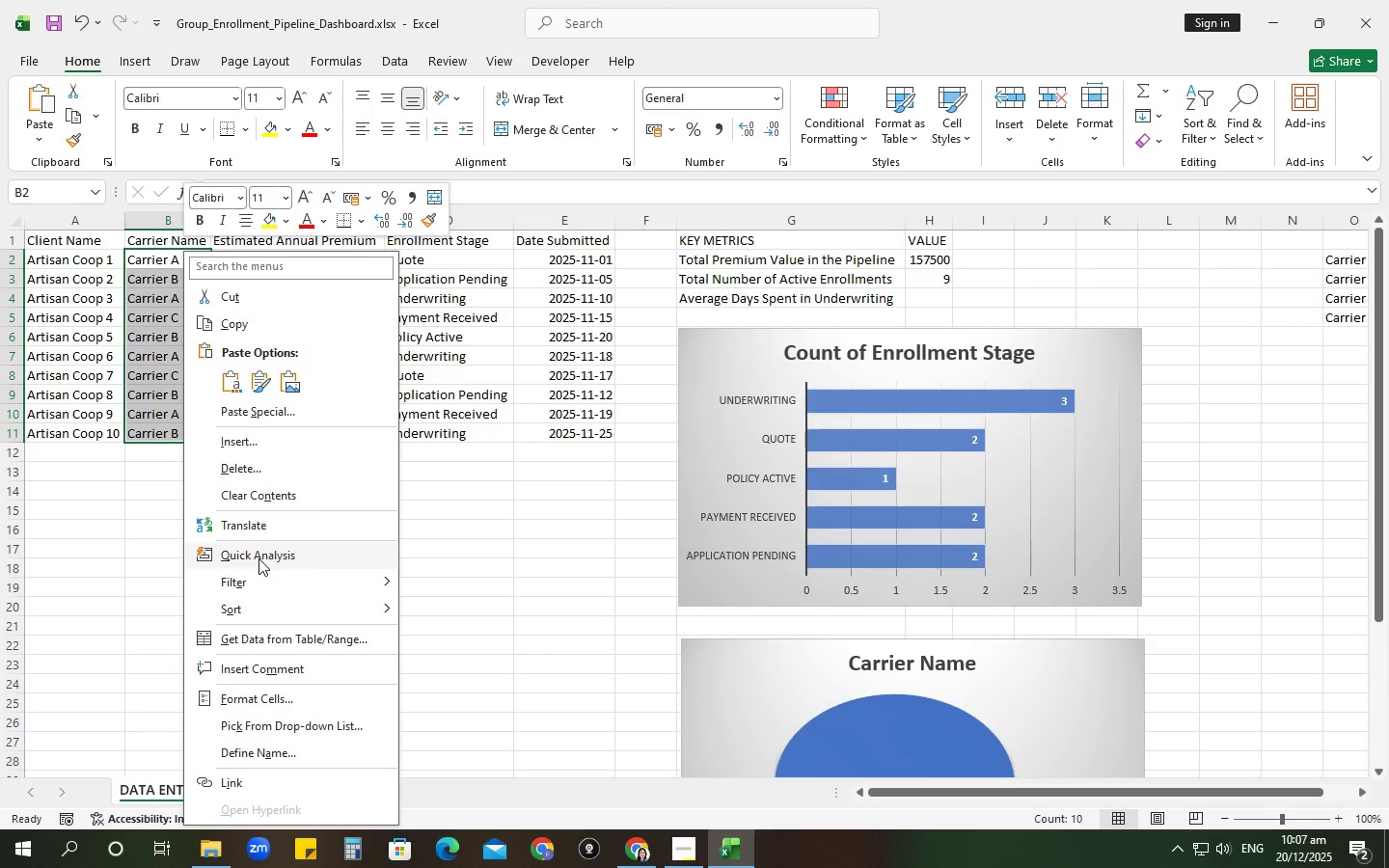 
left_click([260, 556])
 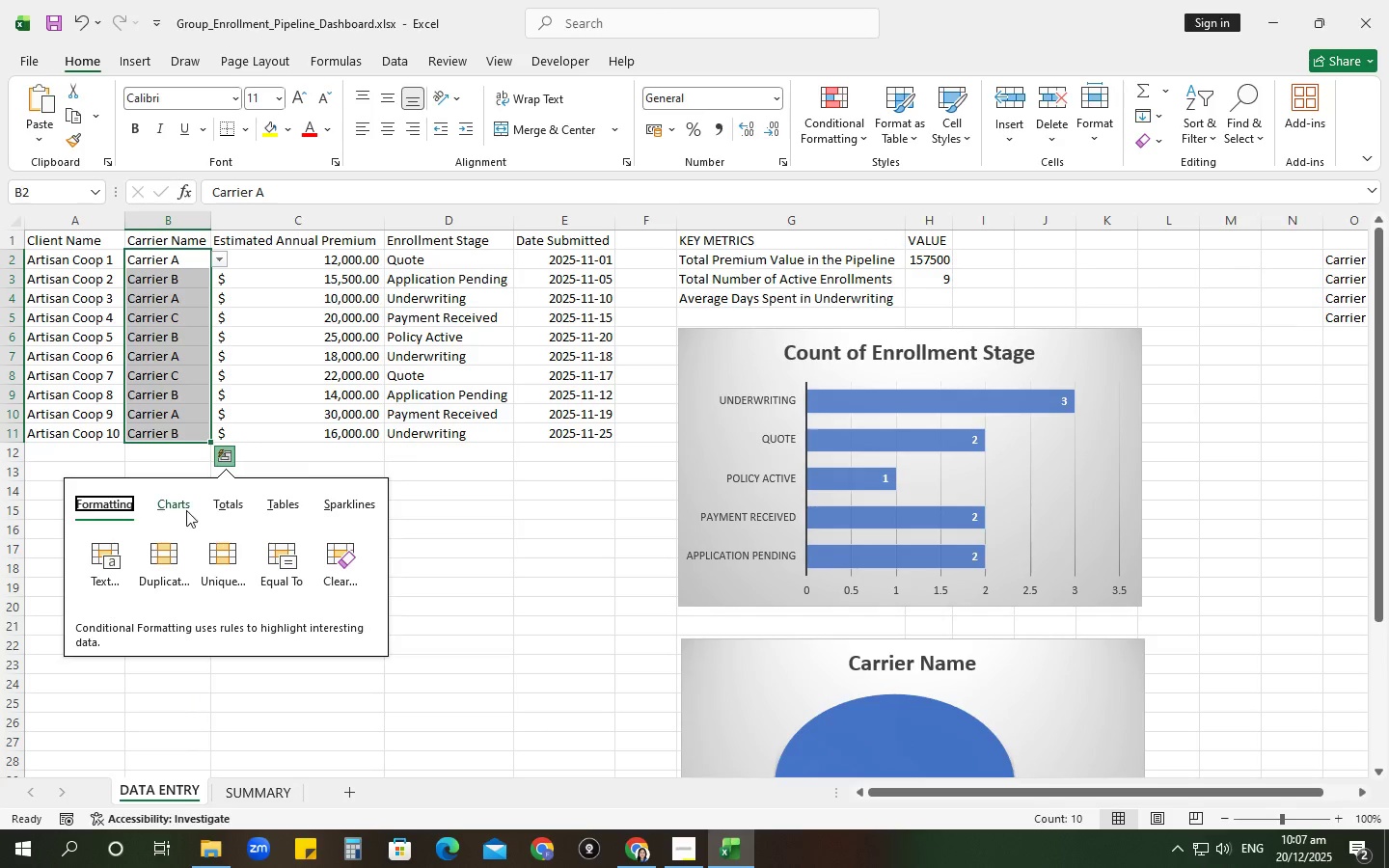 
left_click([180, 509])
 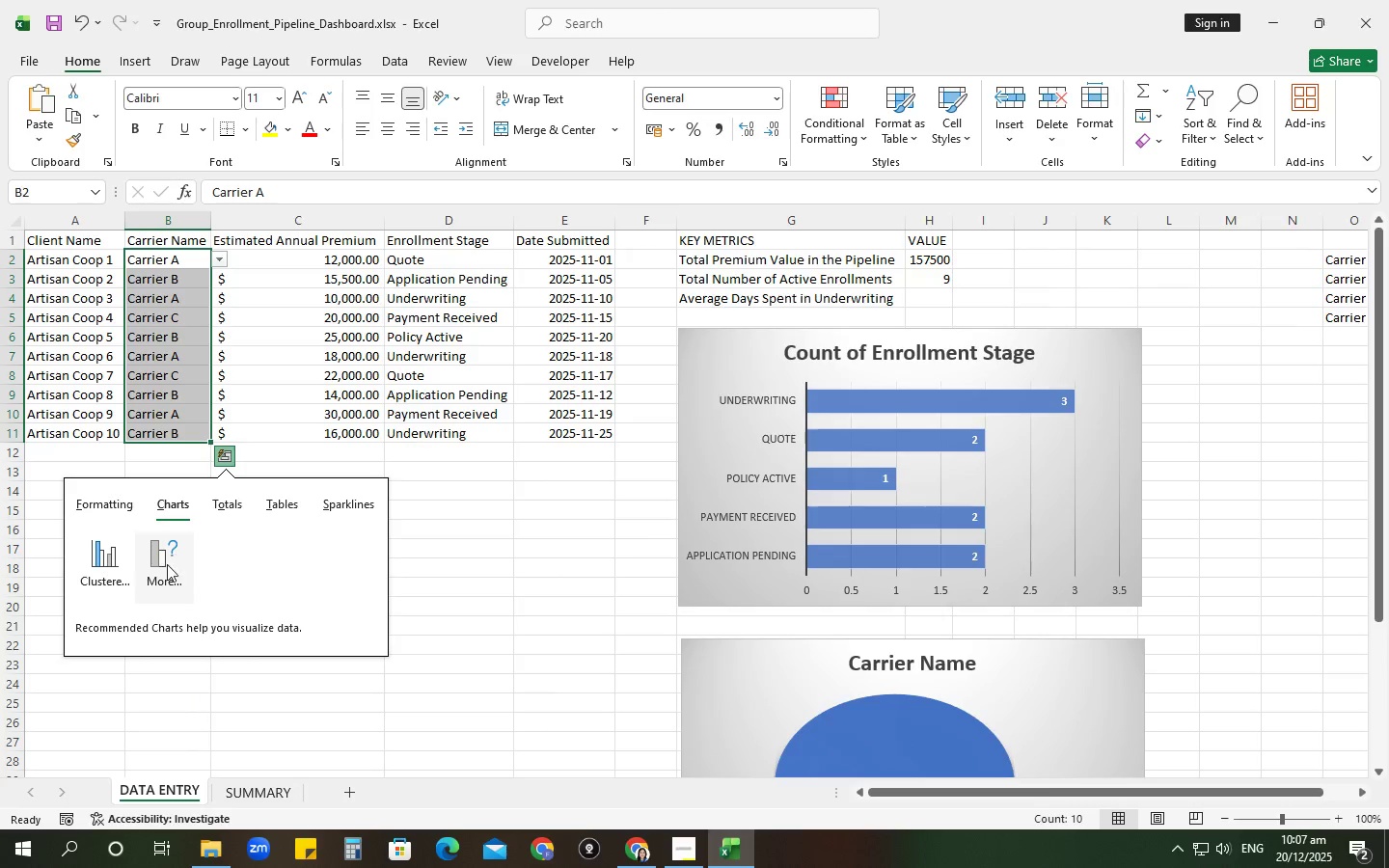 
left_click([166, 564])
 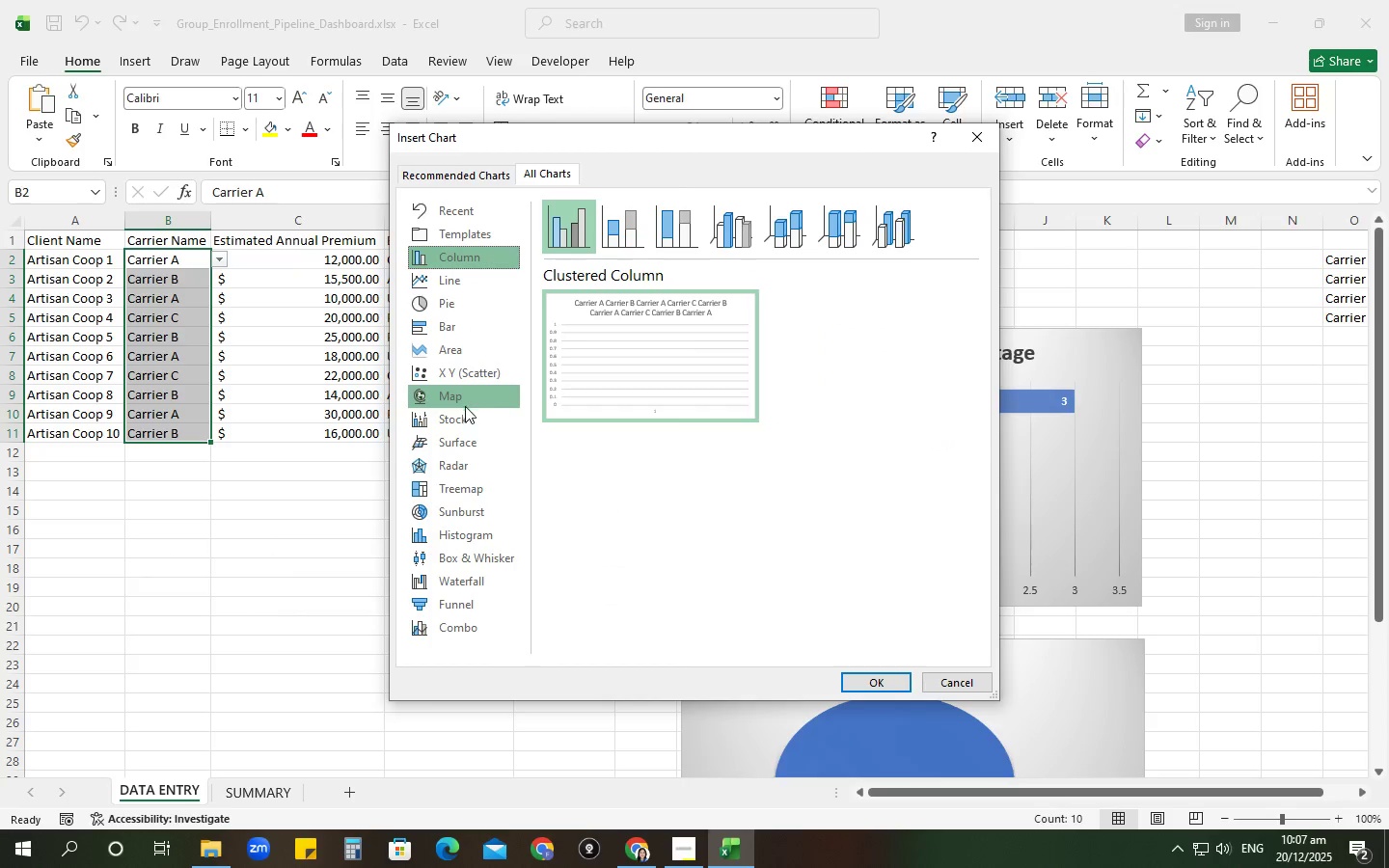 
left_click([460, 294])
 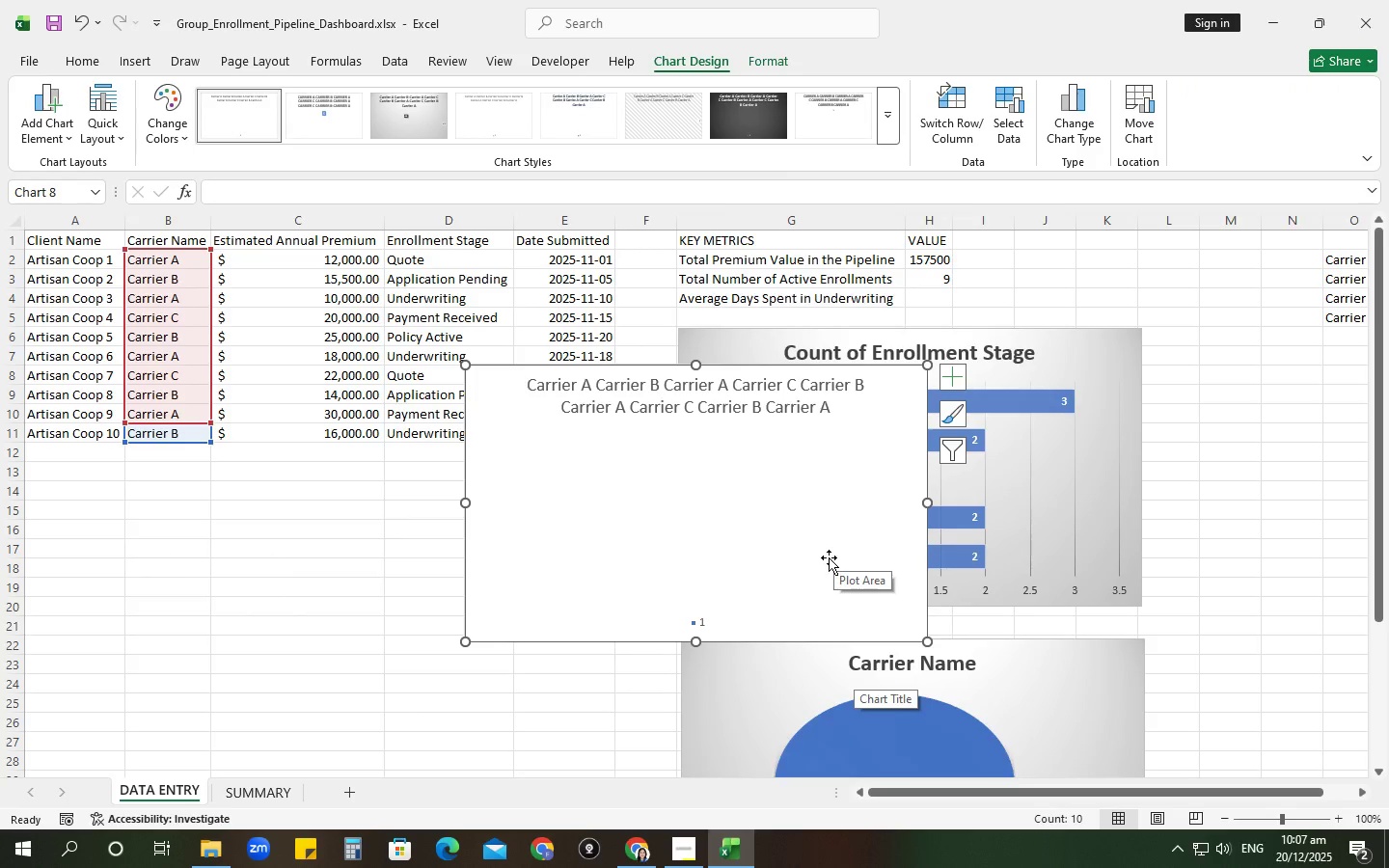 
wait(5.64)
 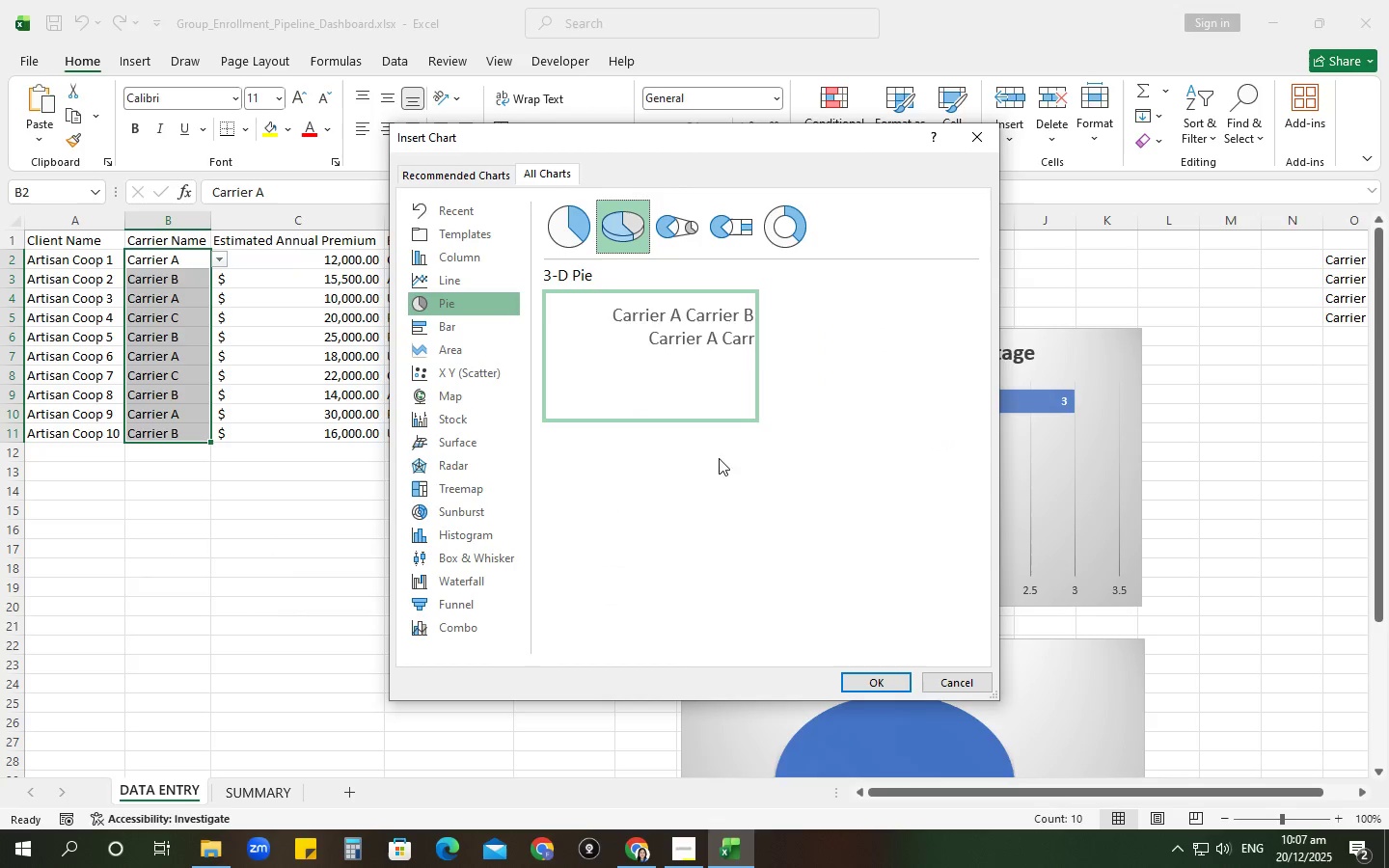 
mouse_move([968, 474])
 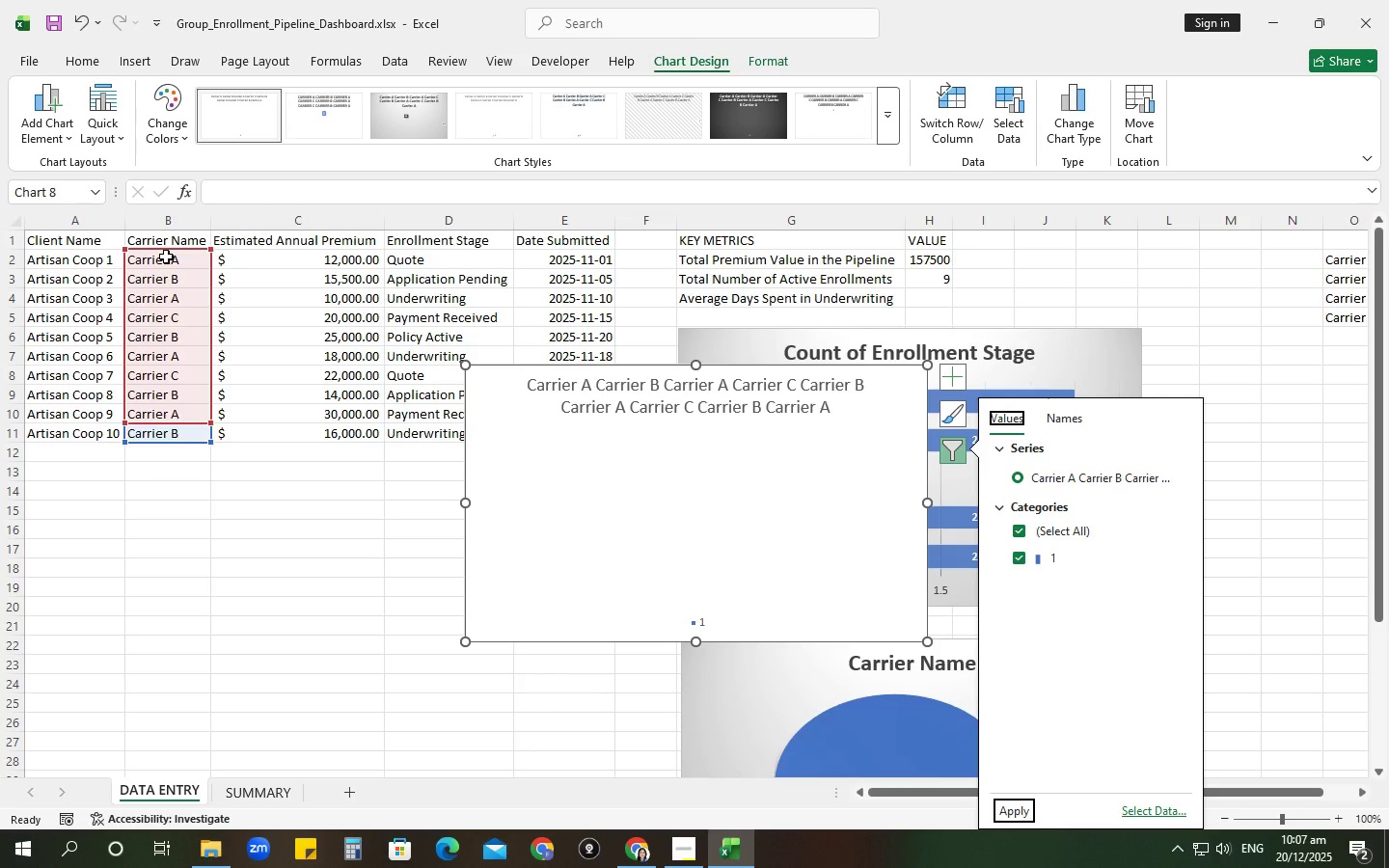 
left_click_drag(start_coordinate=[166, 257], to_coordinate=[176, 432])
 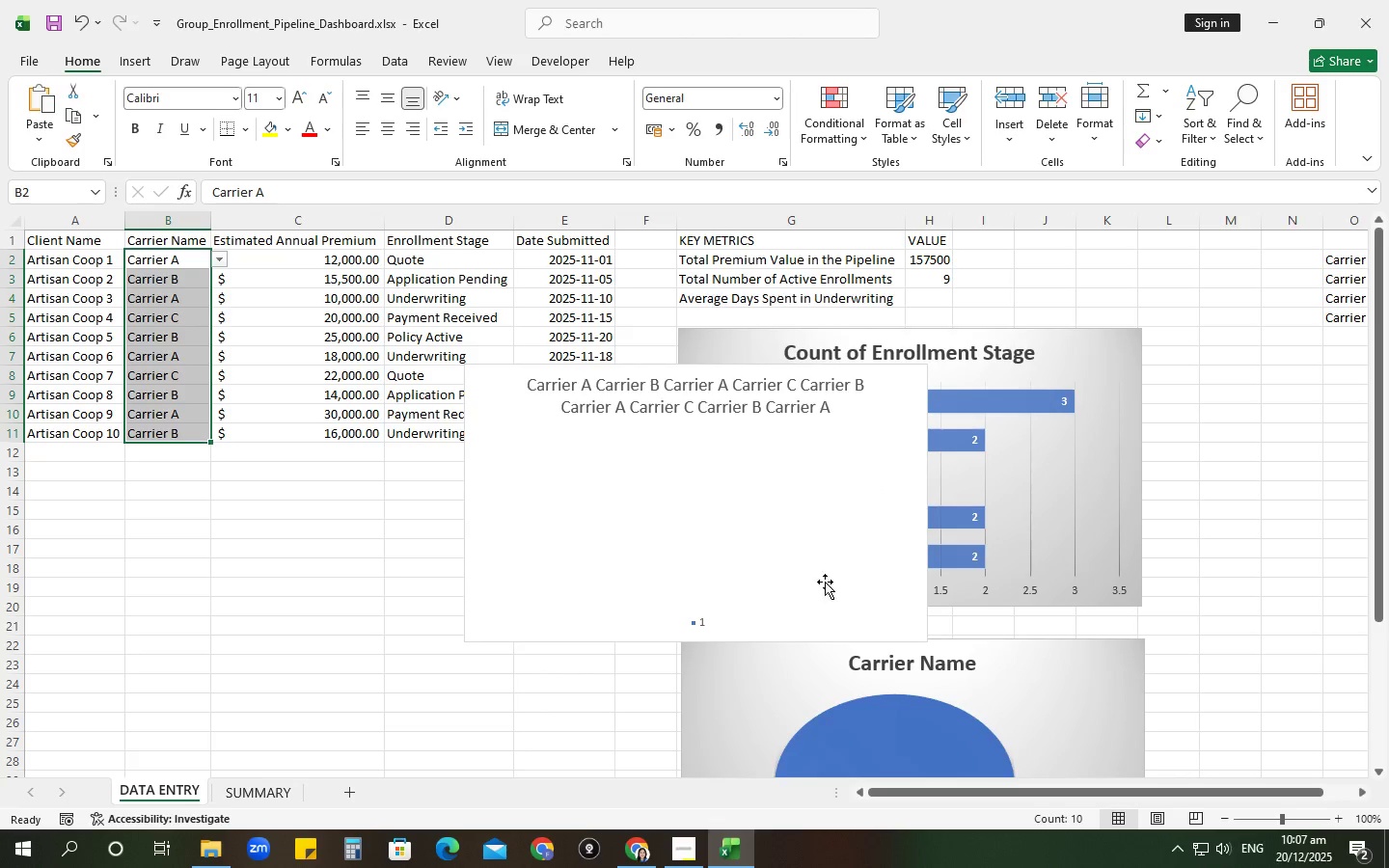 
left_click([694, 603])
 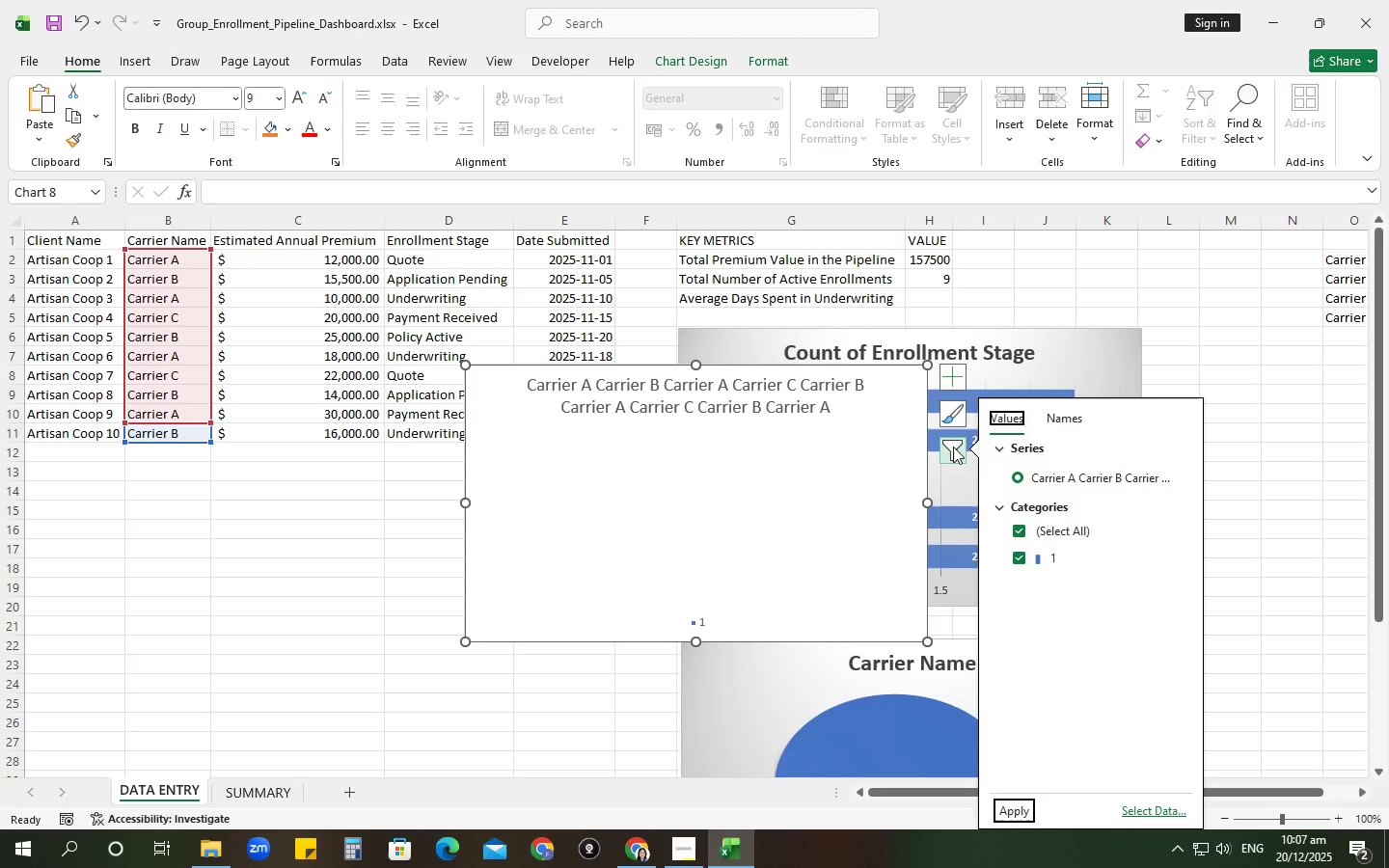 
left_click([1076, 413])
 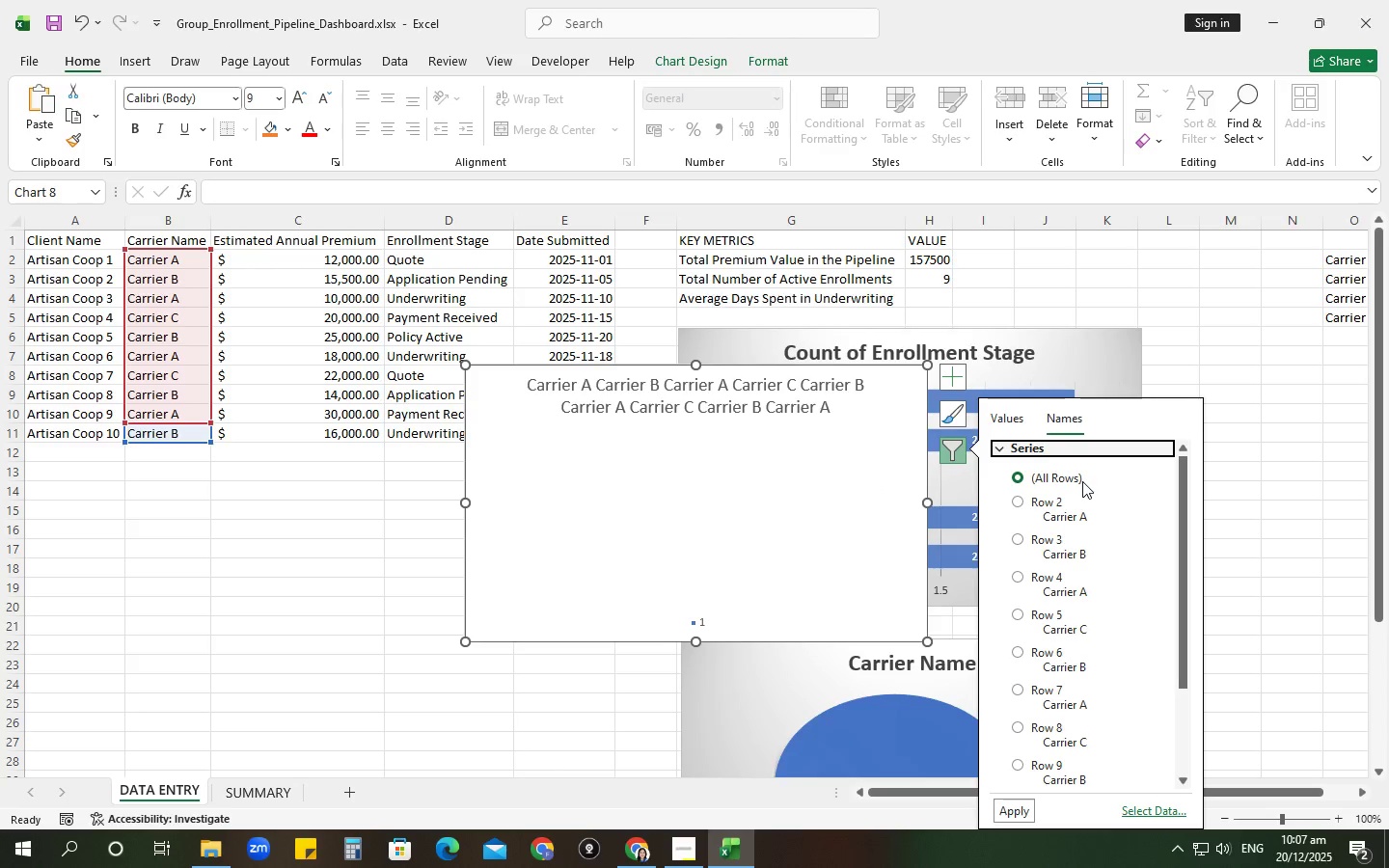 
scroll: coordinate [1082, 481], scroll_direction: down, amount: 1.0
 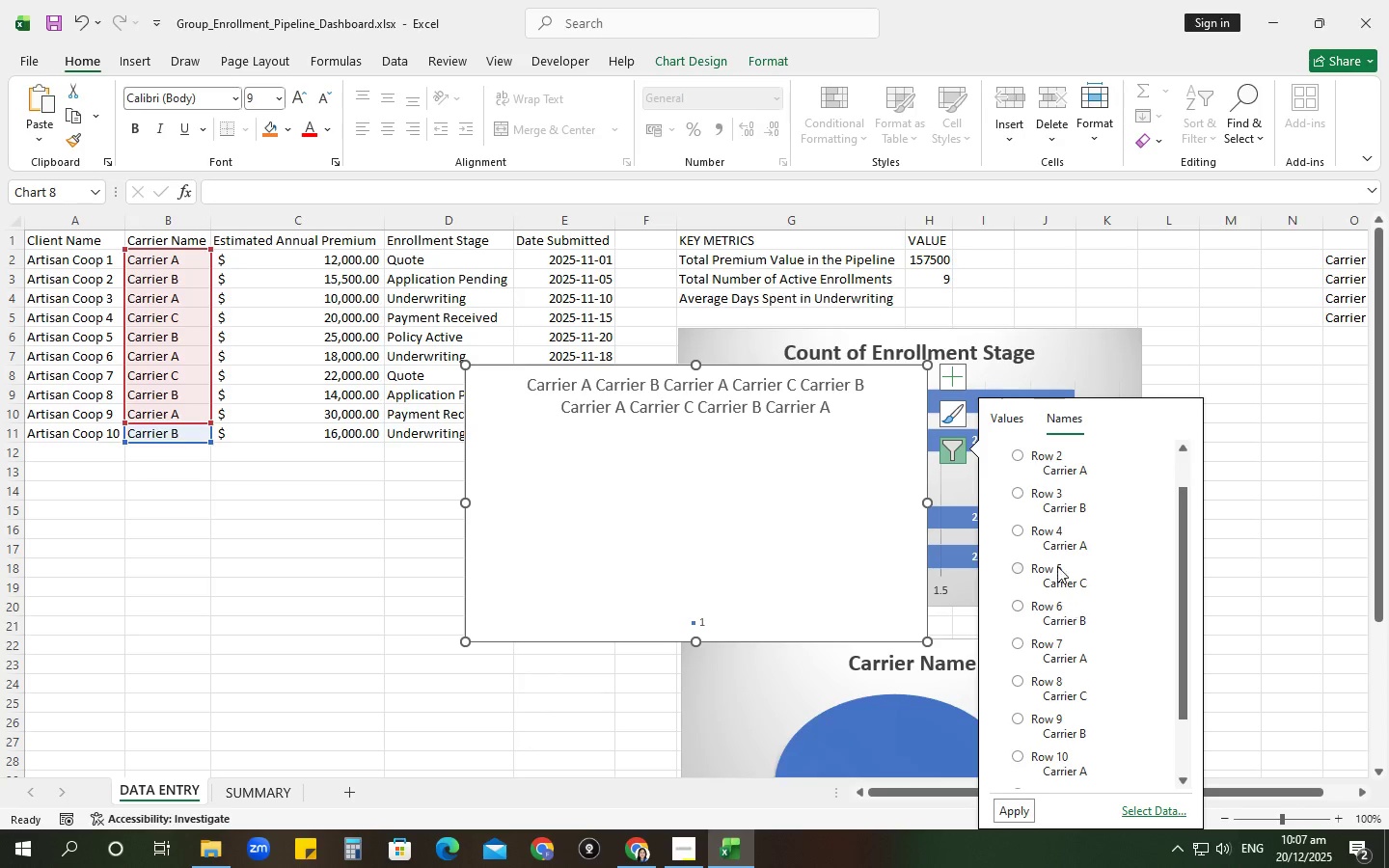 
scroll: coordinate [1037, 469], scroll_direction: up, amount: 2.0
 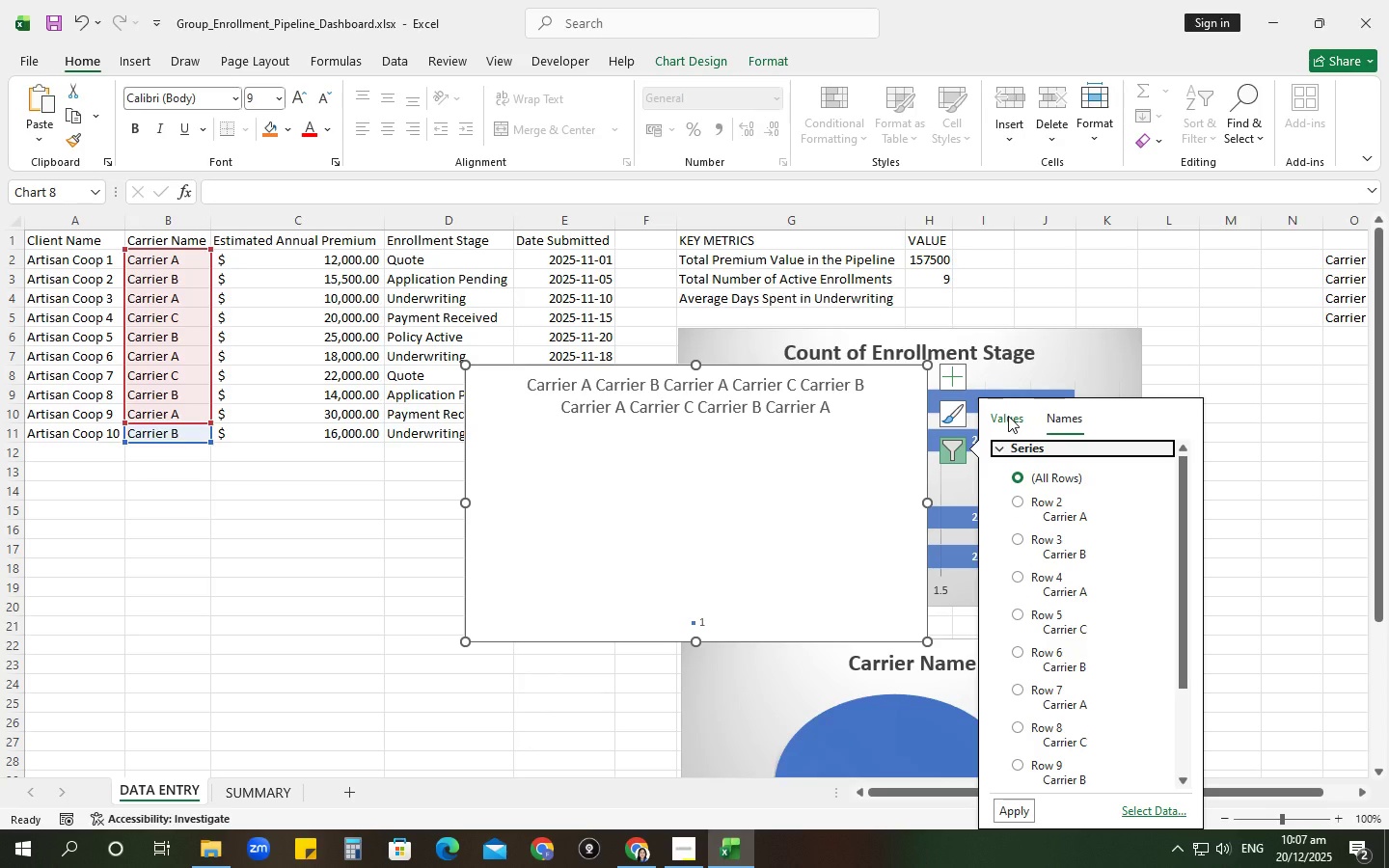 
left_click([1008, 416])
 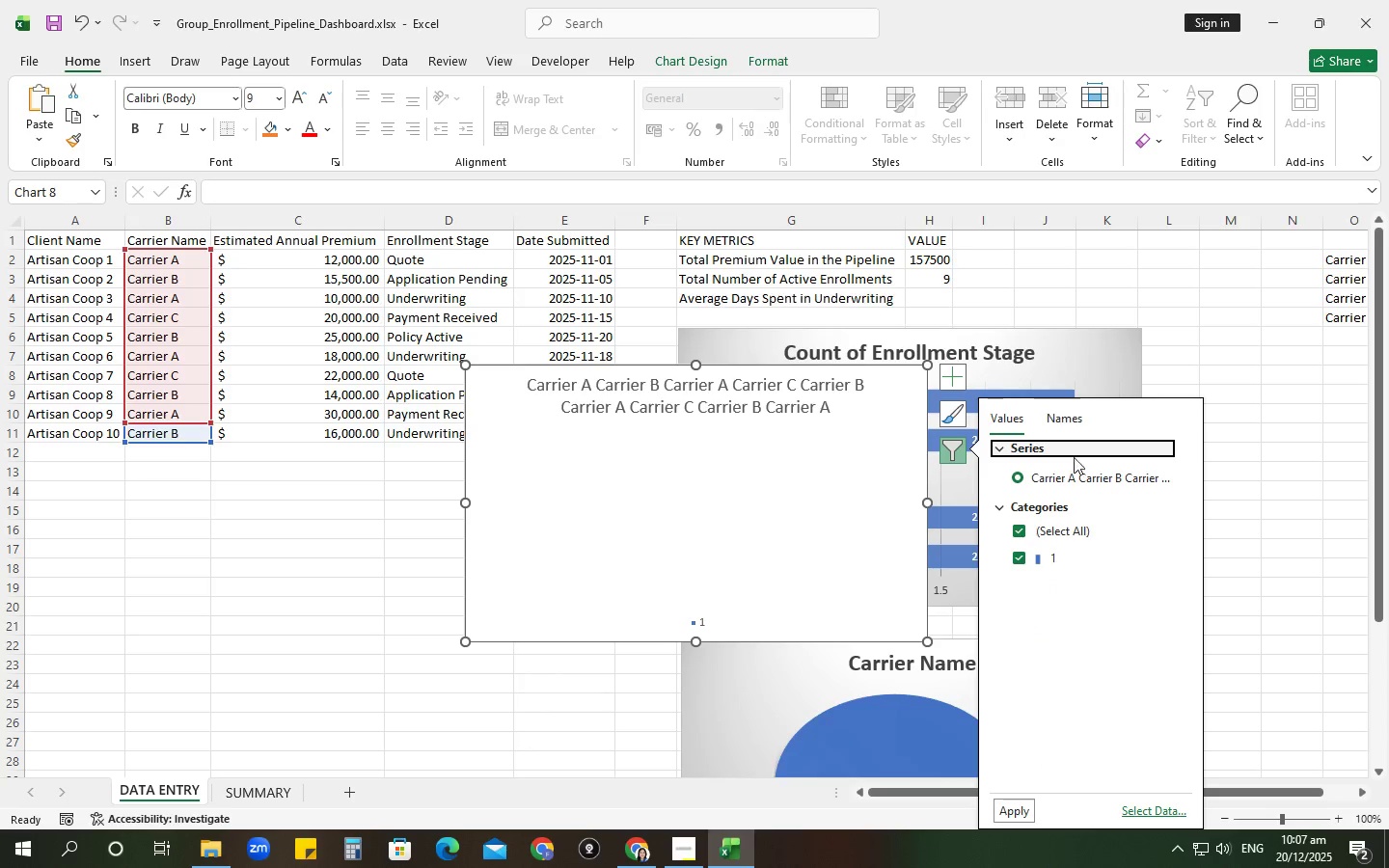 
left_click([1023, 479])
 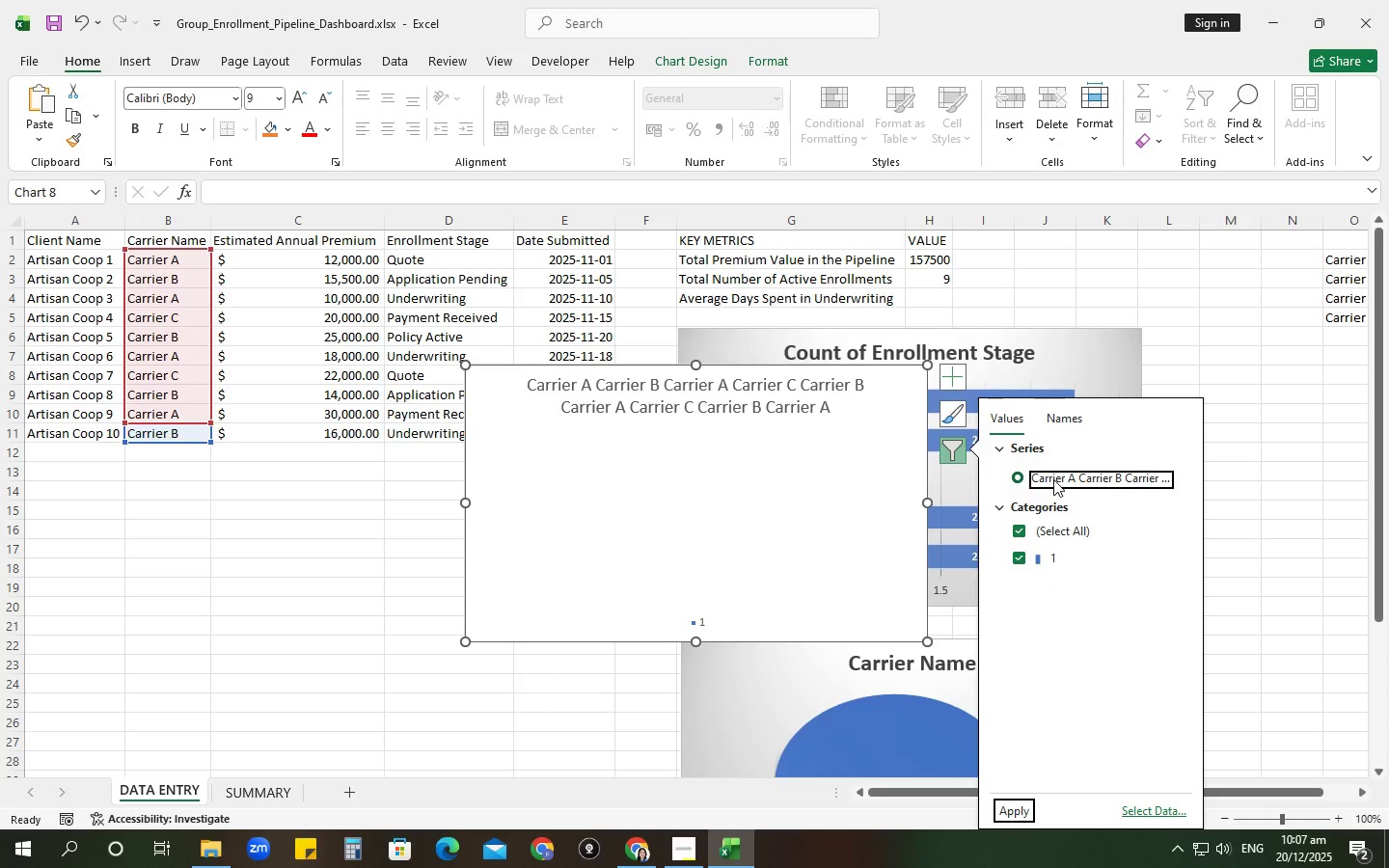 
left_click([1061, 417])
 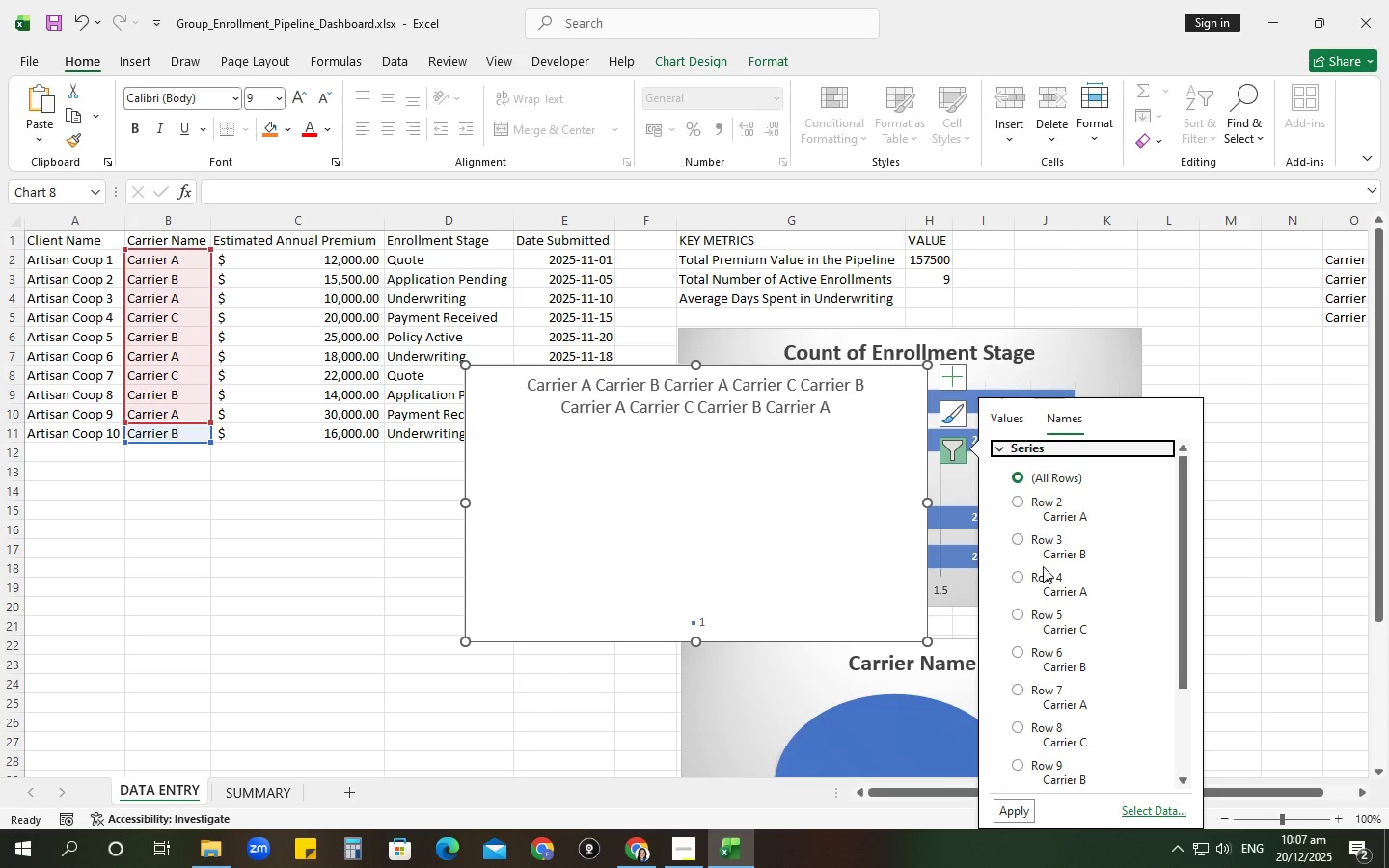 
left_click([1018, 801])
 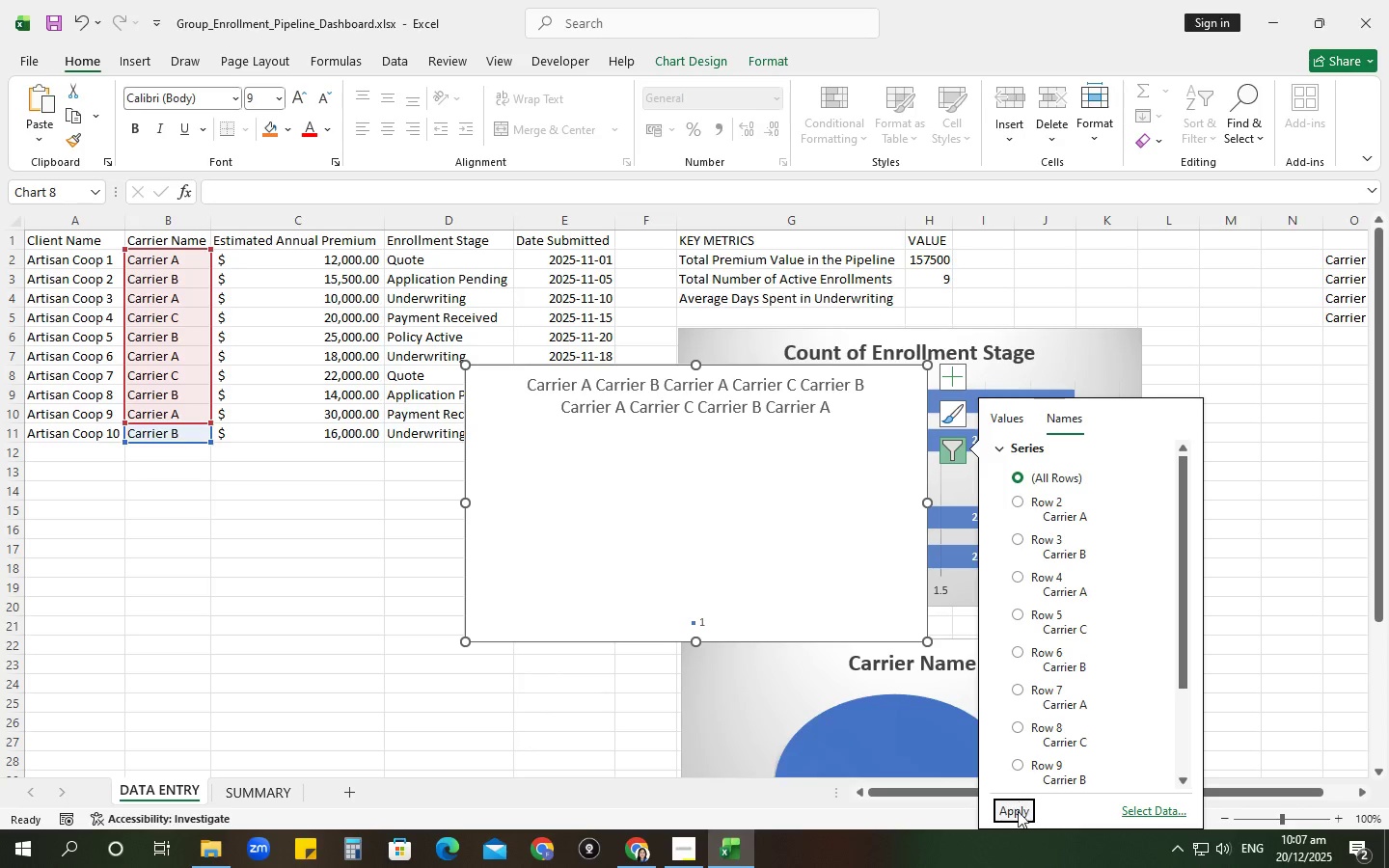 
left_click([1018, 812])
 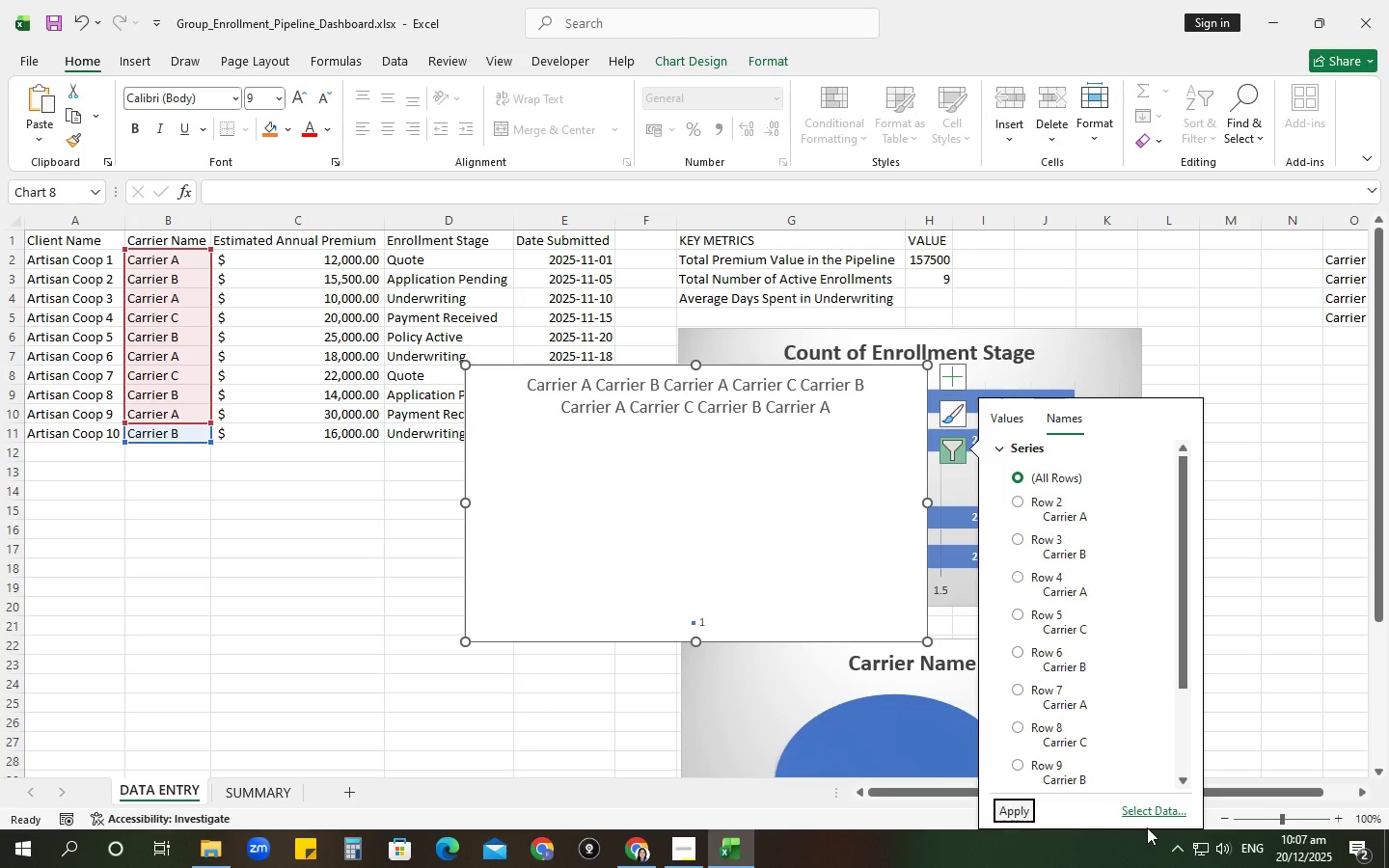 
left_click([1135, 808])
 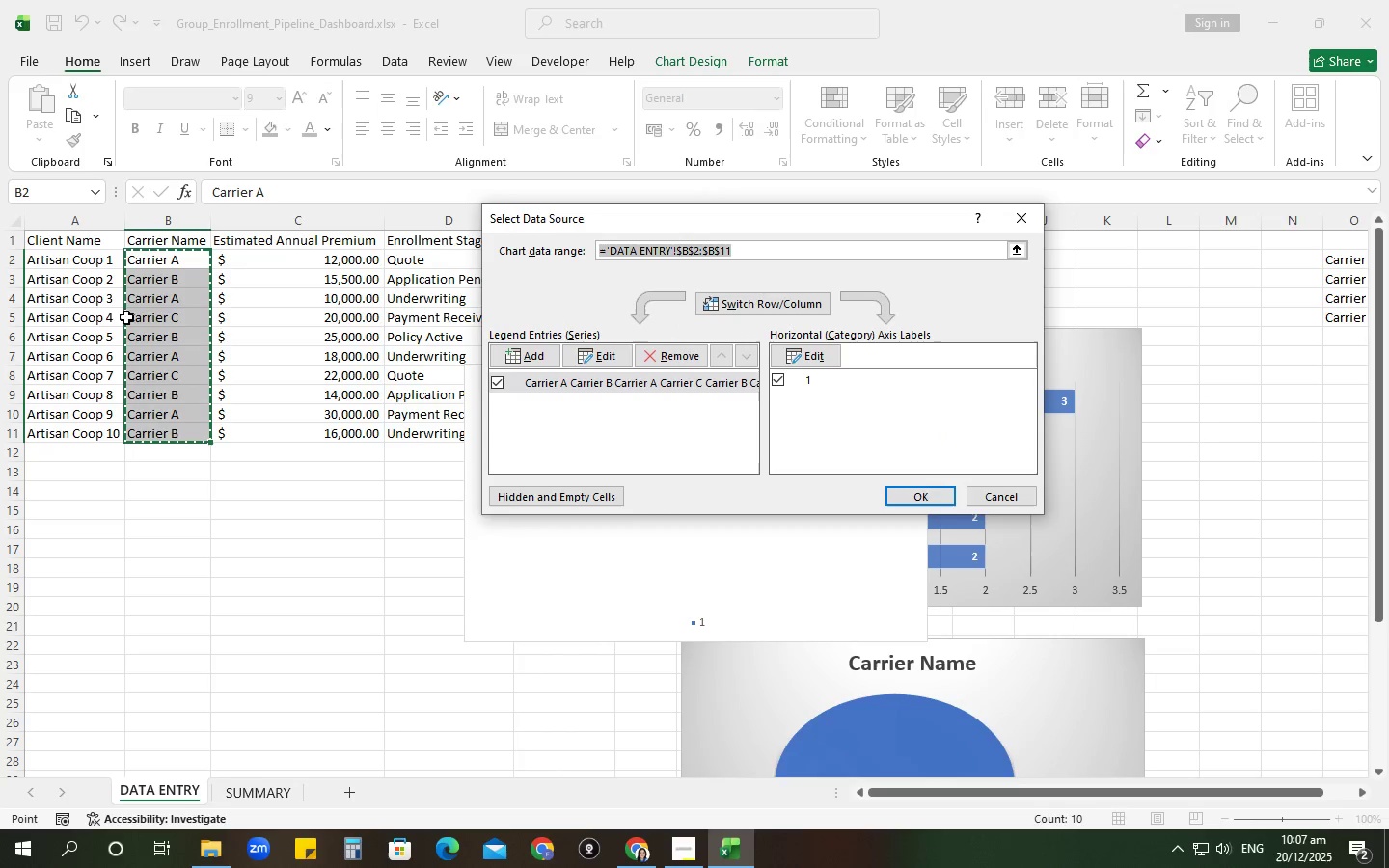 
left_click_drag(start_coordinate=[146, 263], to_coordinate=[179, 433])
 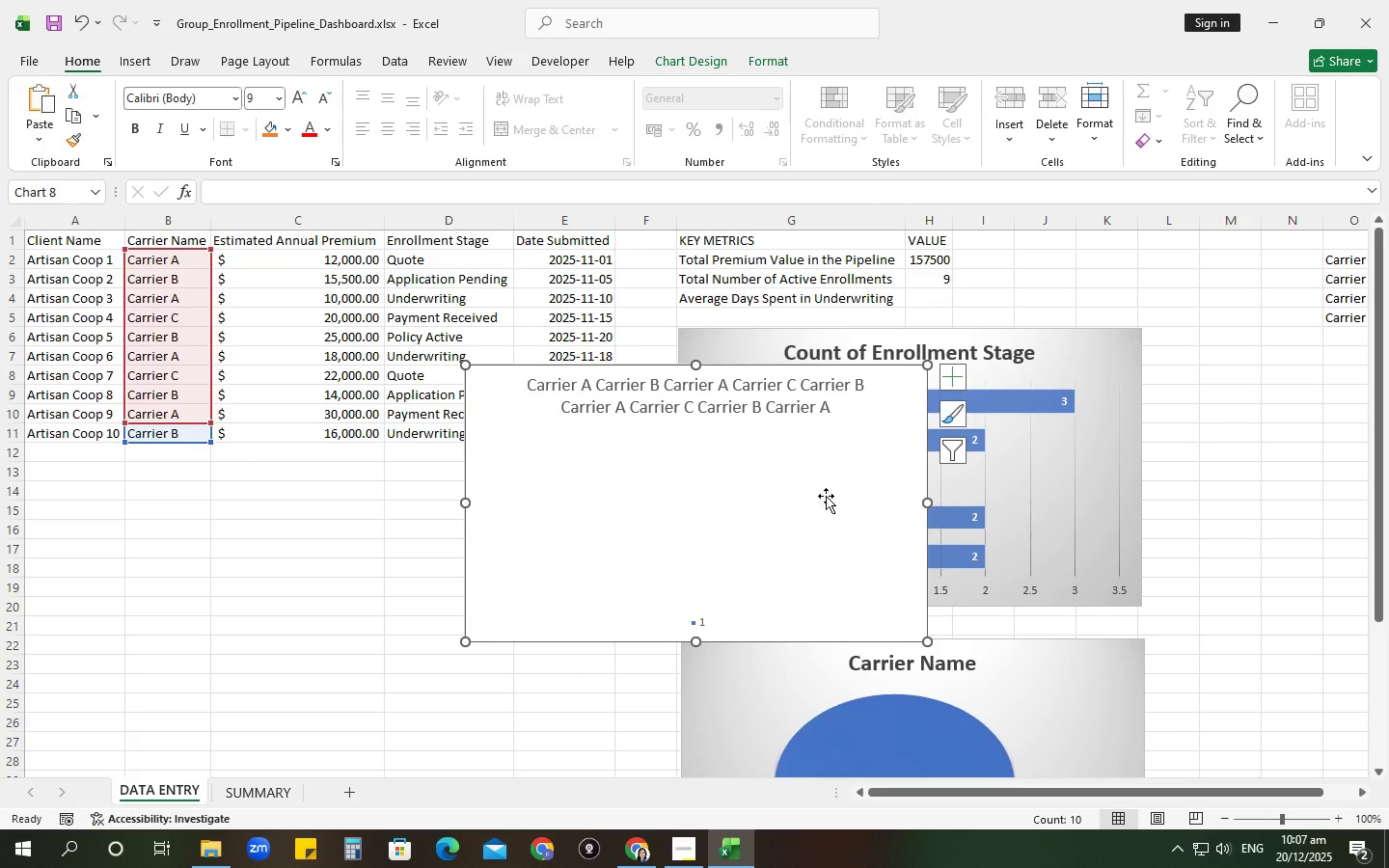 
left_click([861, 396])
 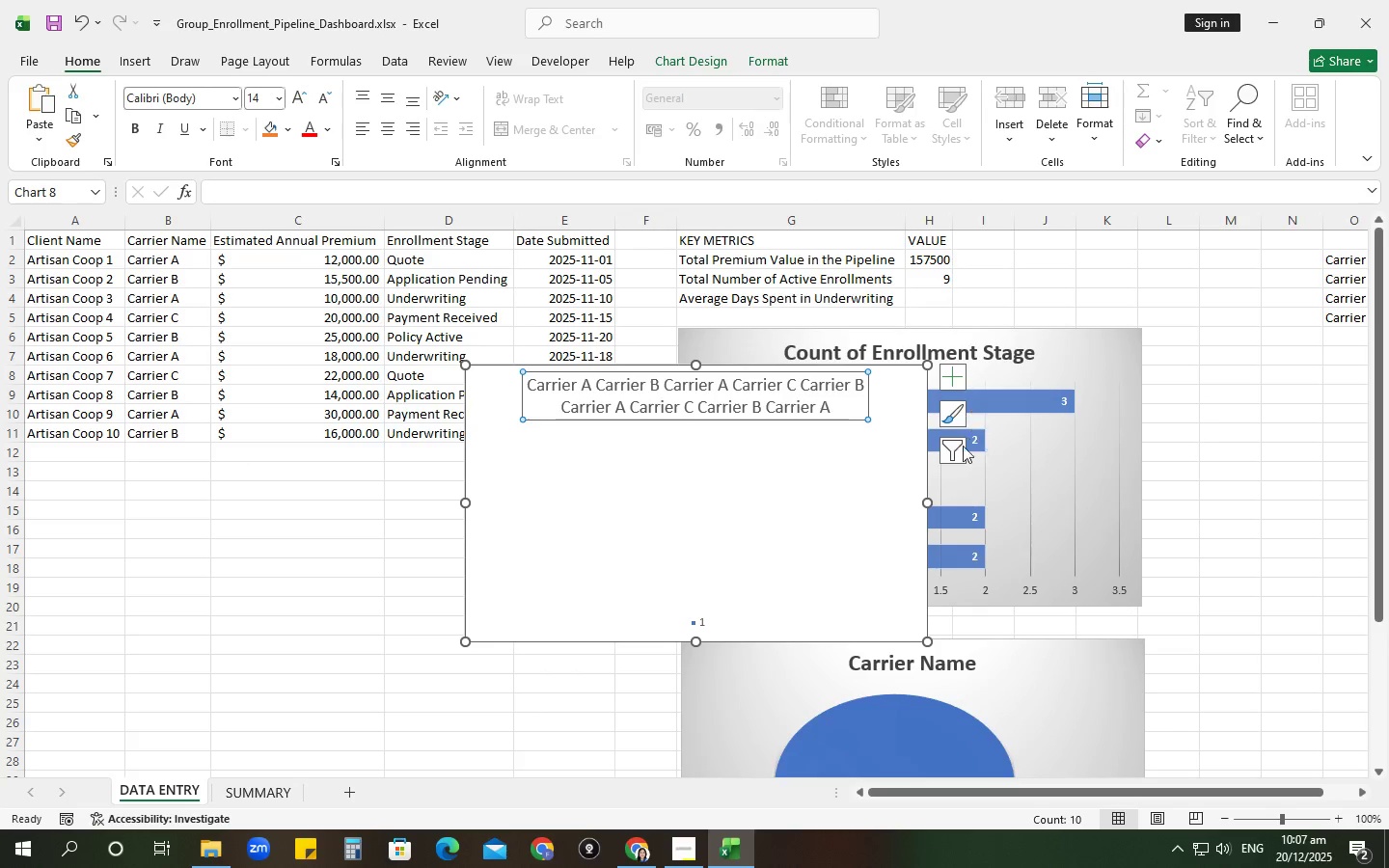 
left_click([951, 447])
 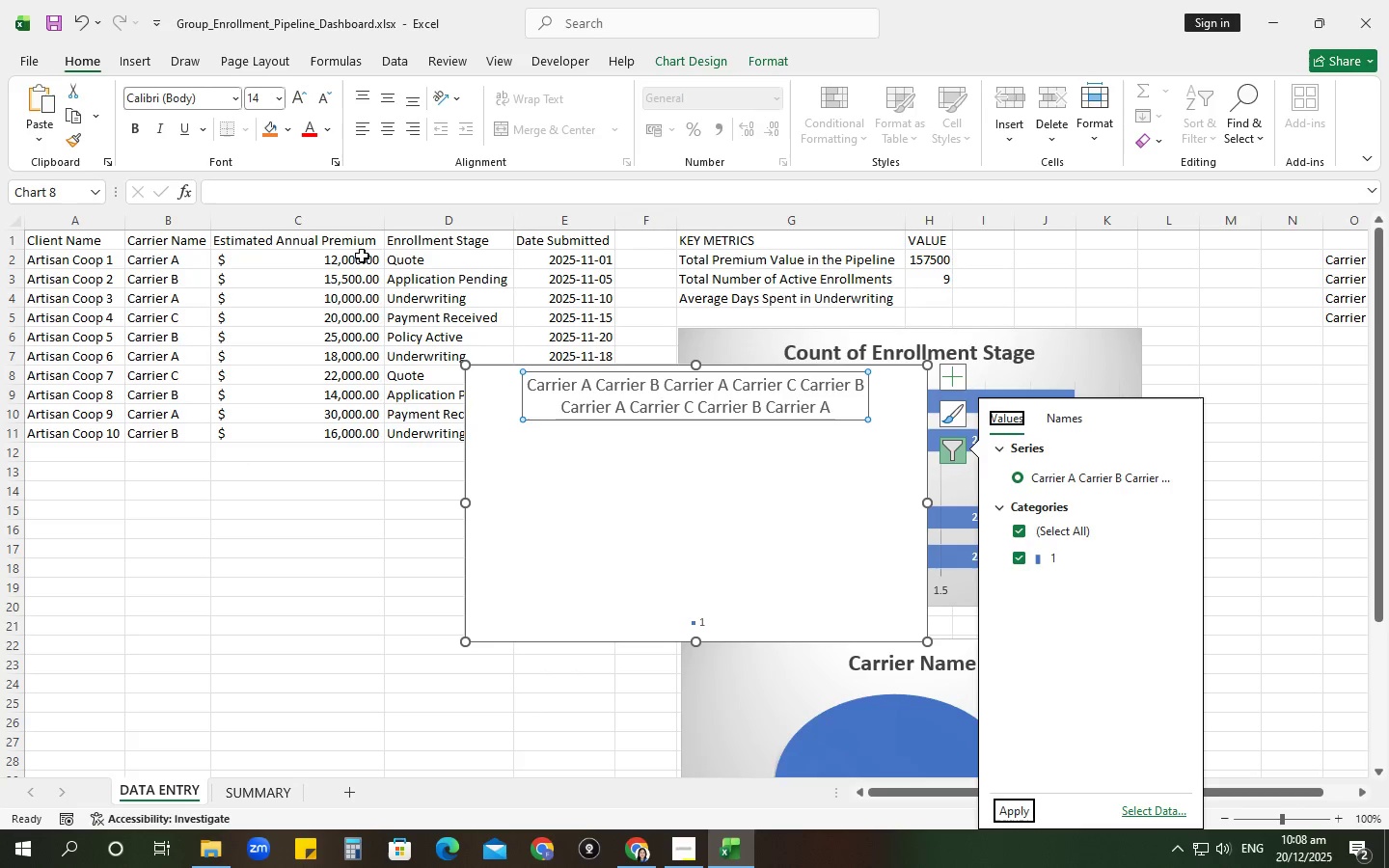 
left_click([162, 247])
 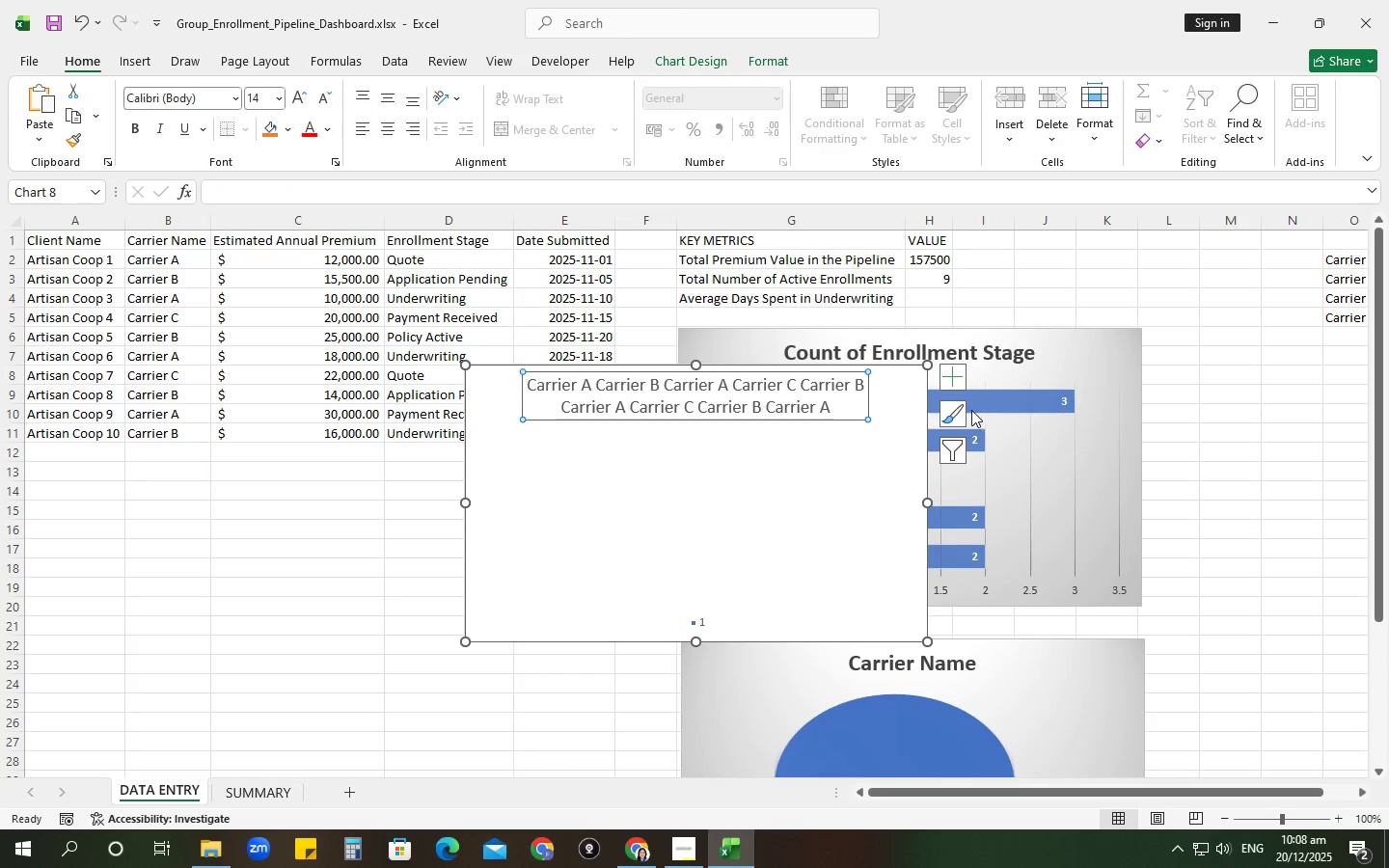 
left_click([961, 451])
 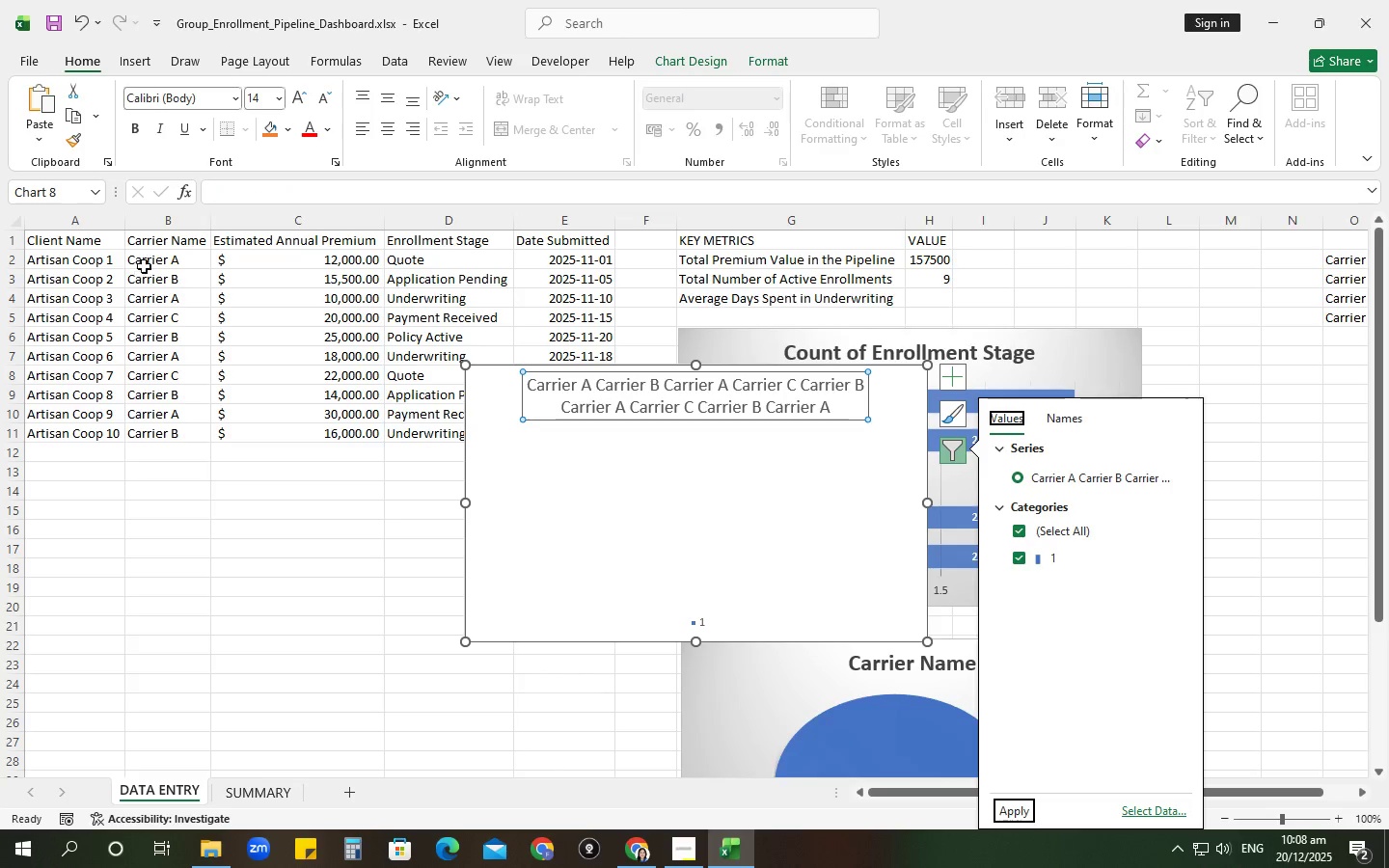 
left_click([164, 241])
 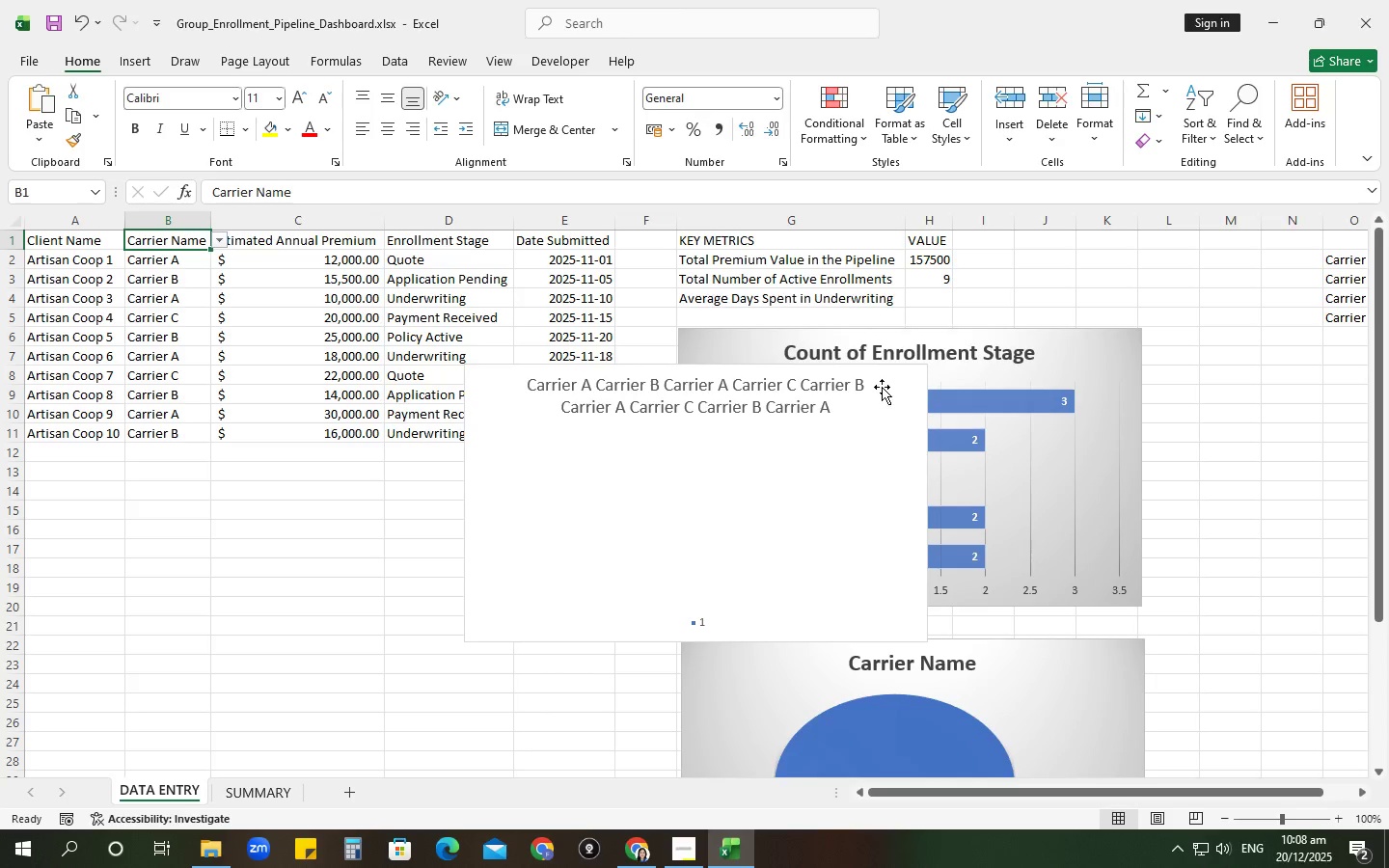 
double_click([774, 405])
 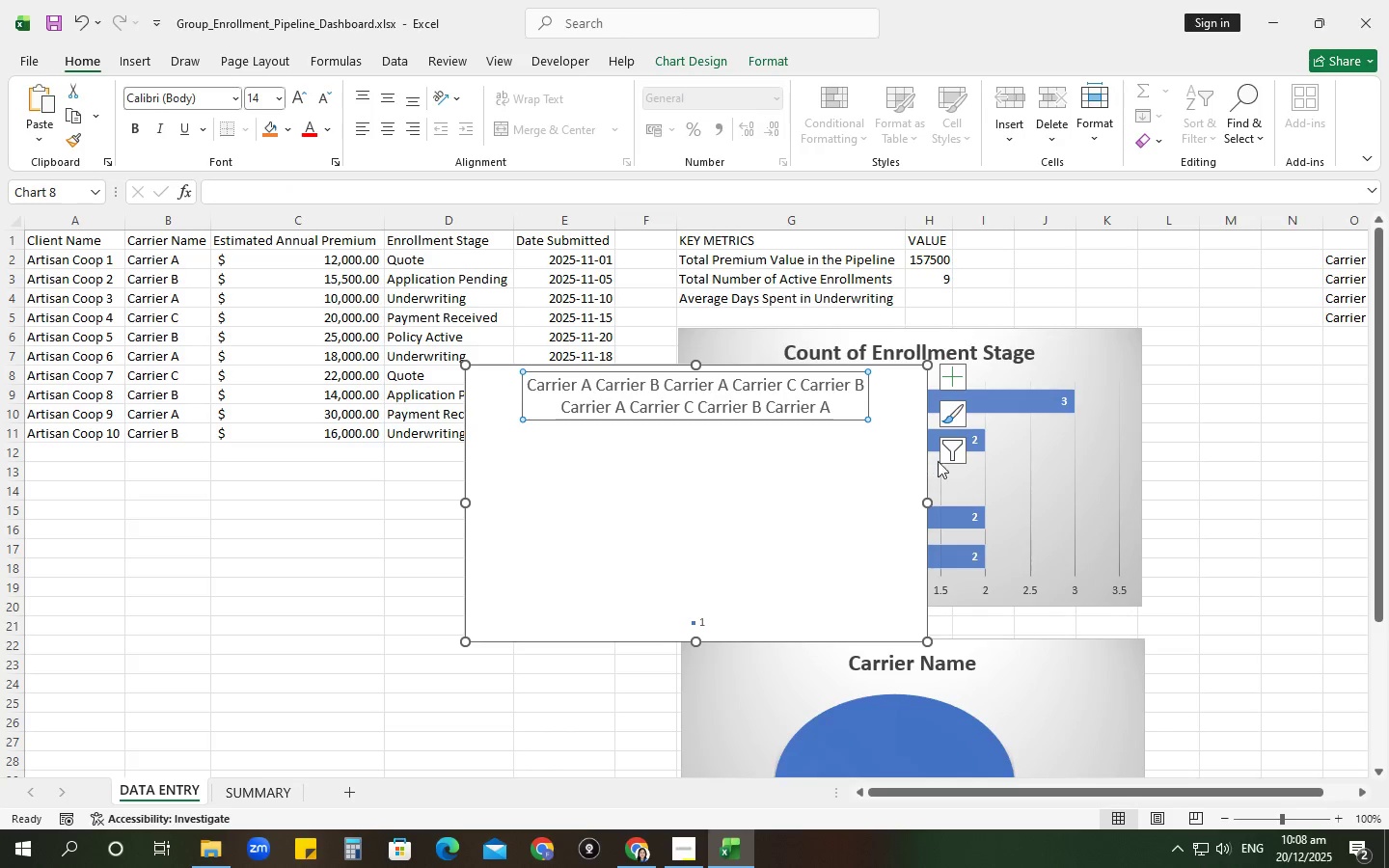 
left_click([949, 447])
 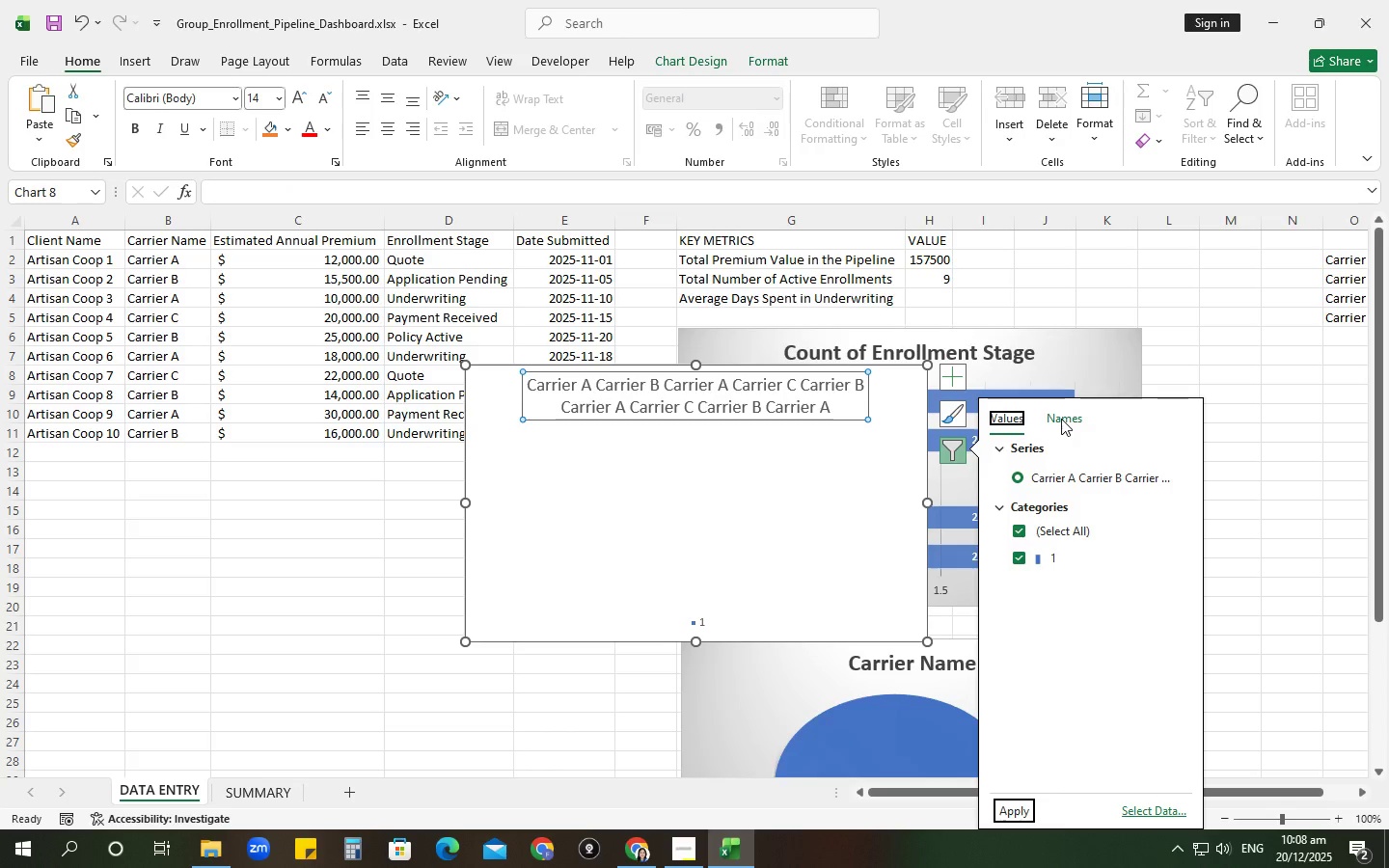 
left_click([1062, 414])
 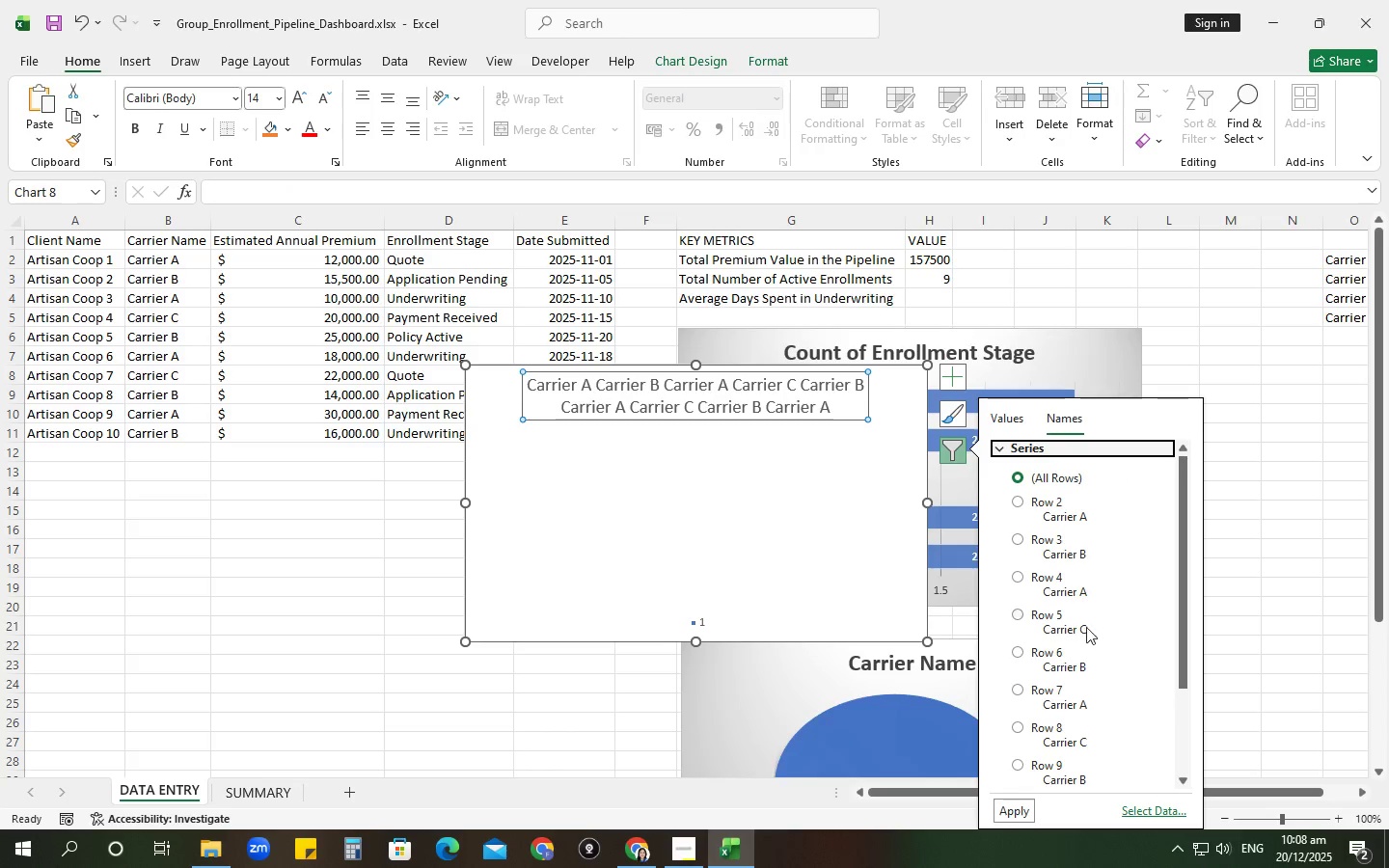 
scroll: coordinate [1088, 635], scroll_direction: down, amount: 3.0
 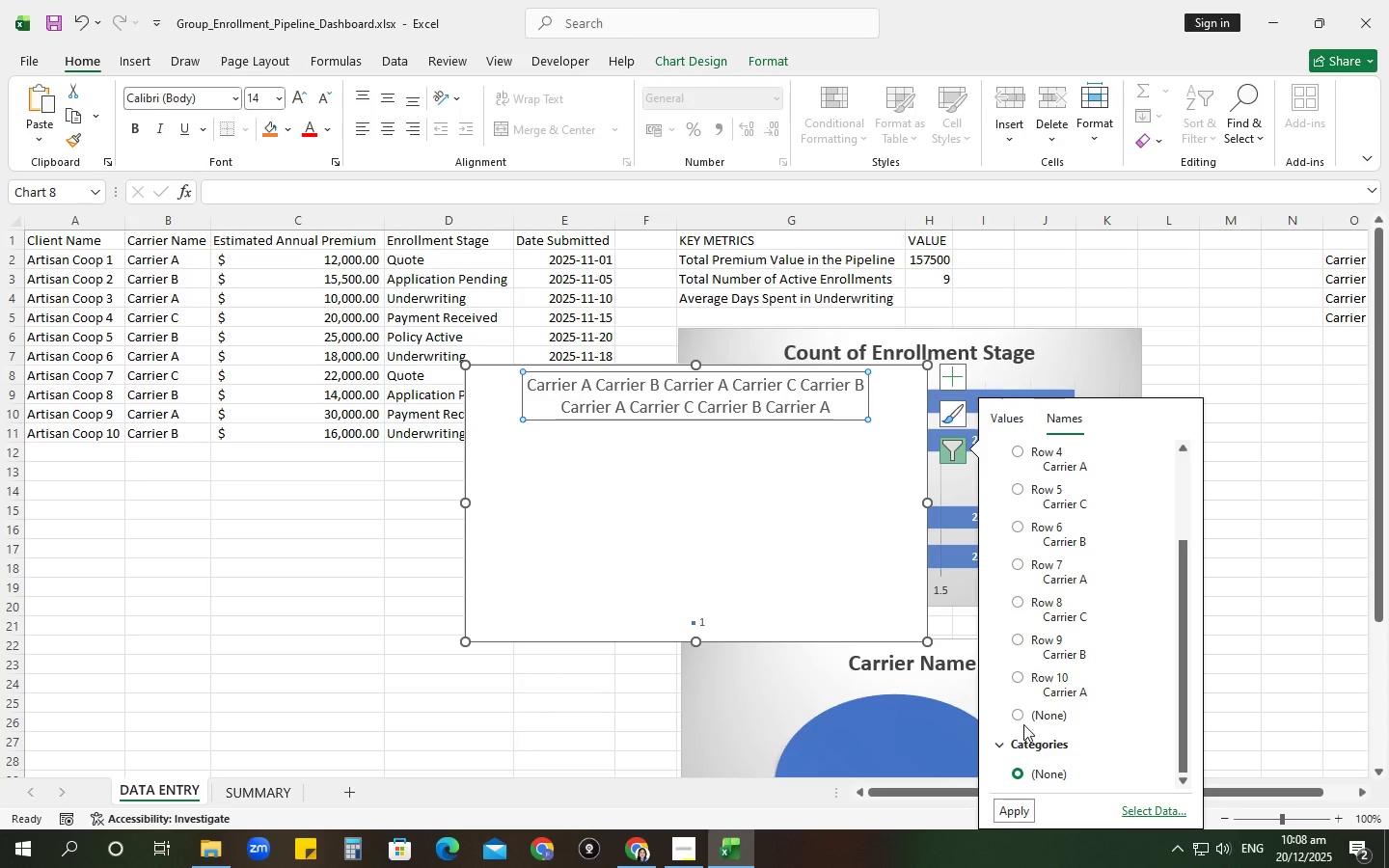 
scroll: coordinate [1036, 699], scroll_direction: up, amount: 3.0
 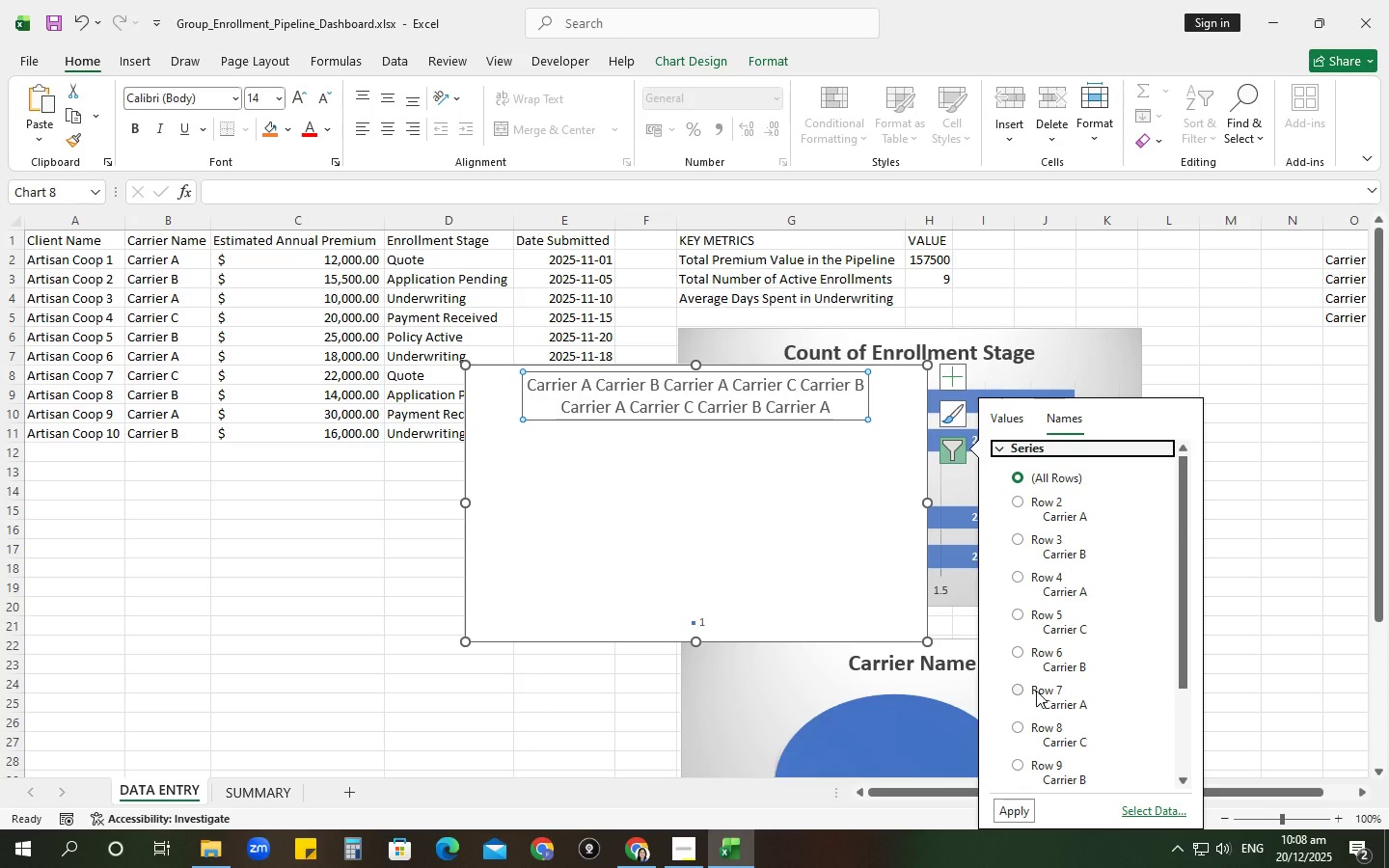 
scroll: coordinate [1036, 690], scroll_direction: down, amount: 4.0
 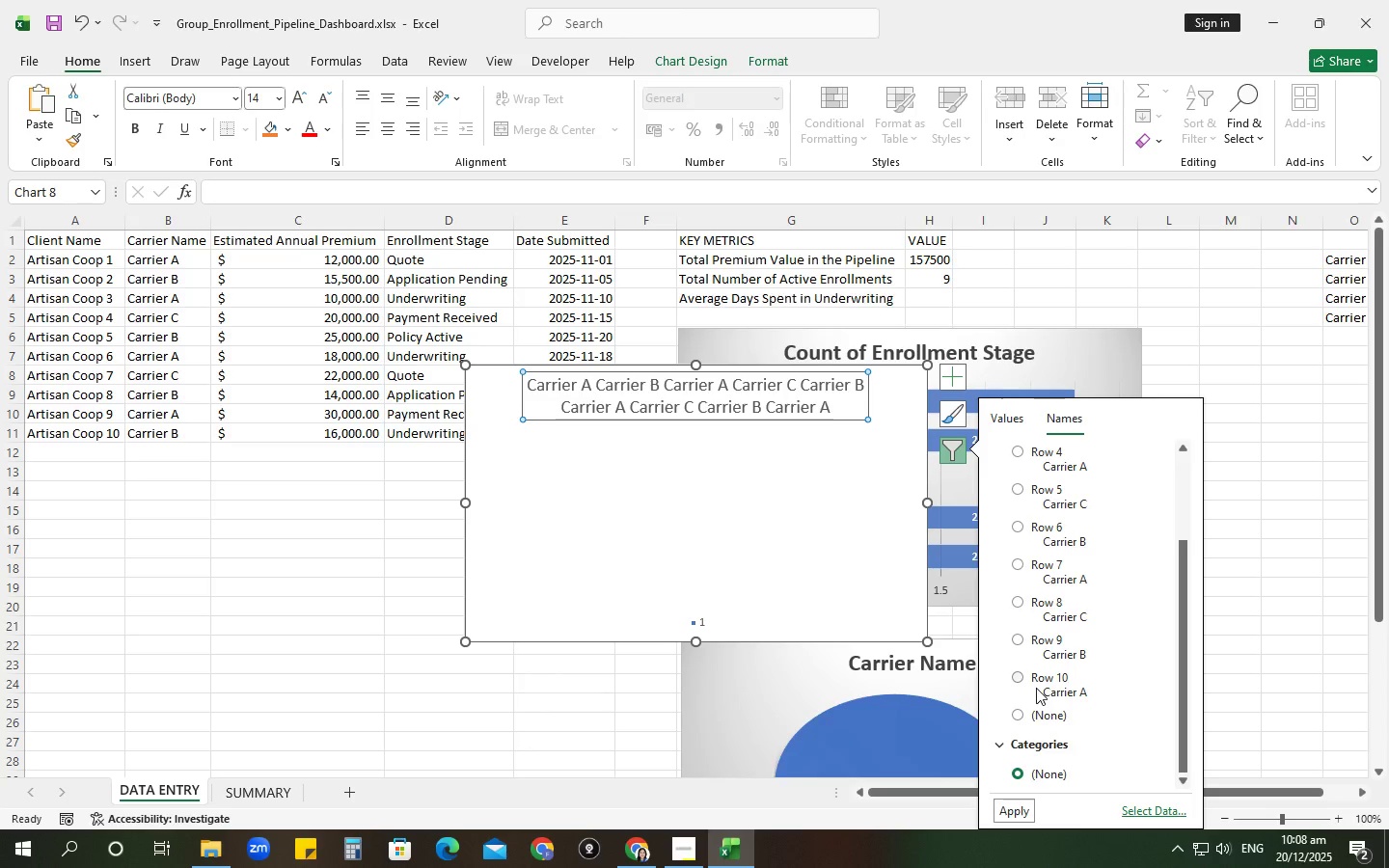 
scroll: coordinate [1036, 688], scroll_direction: up, amount: 3.0
 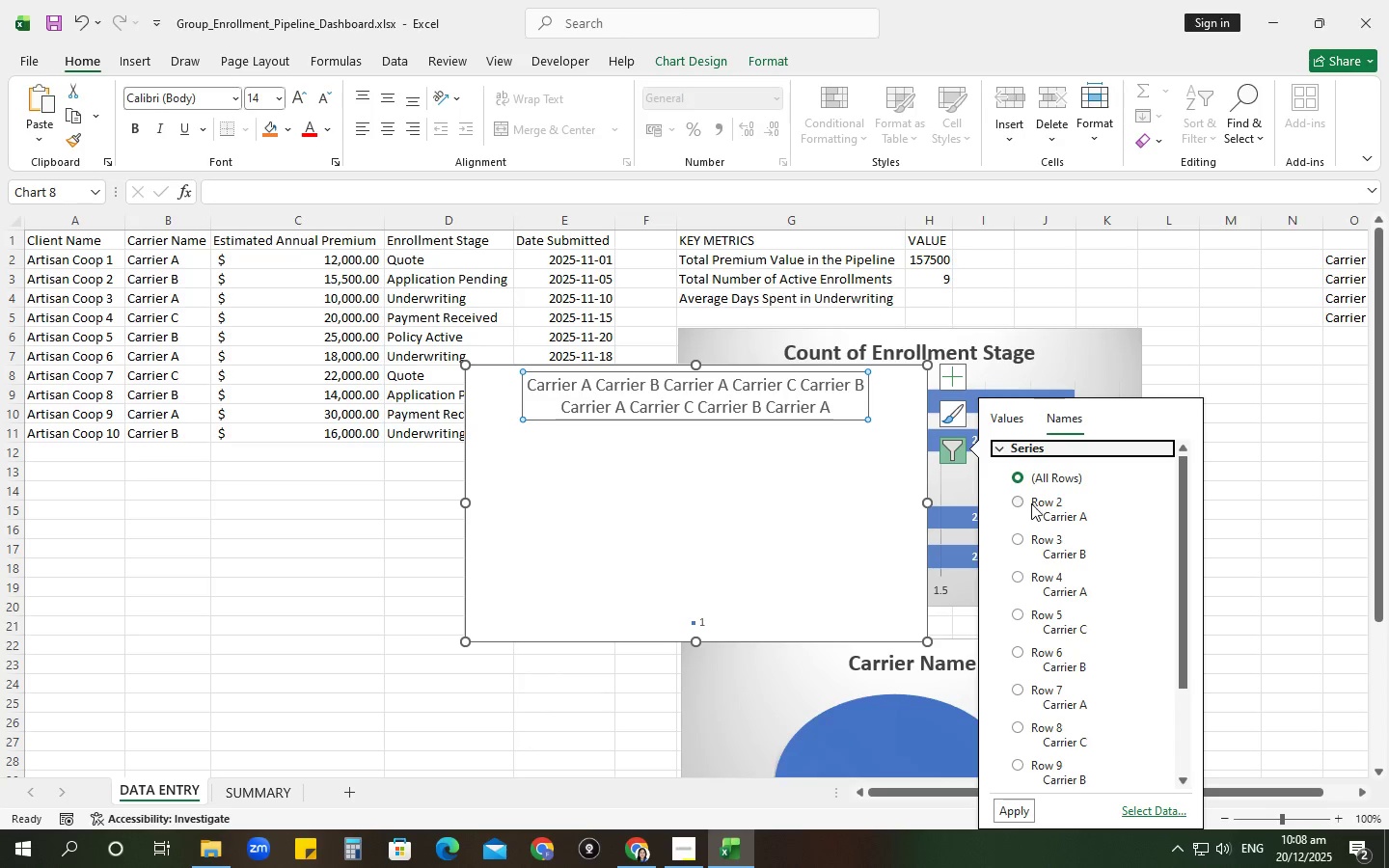 
left_click([1014, 502])
 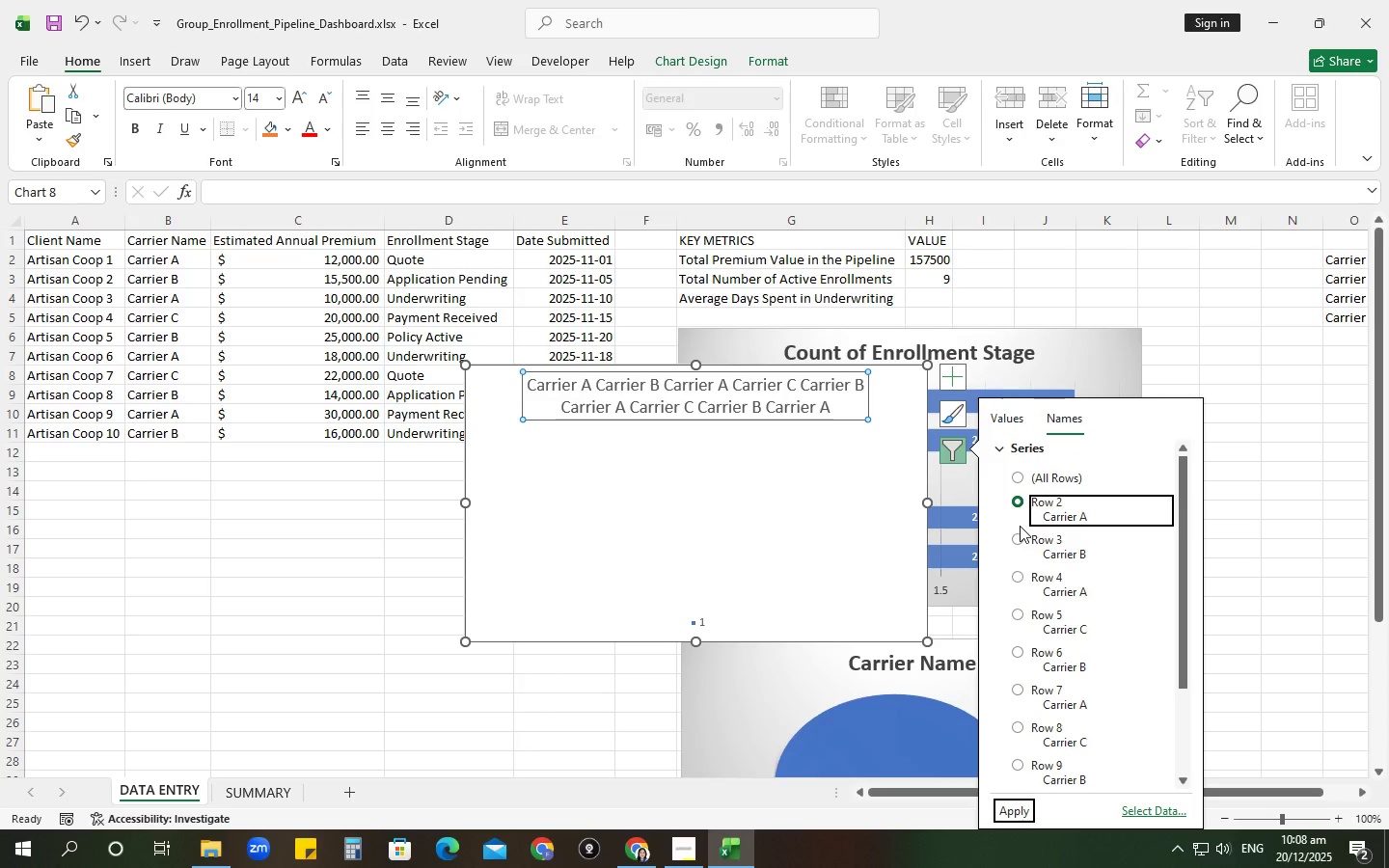 
left_click([1021, 547])
 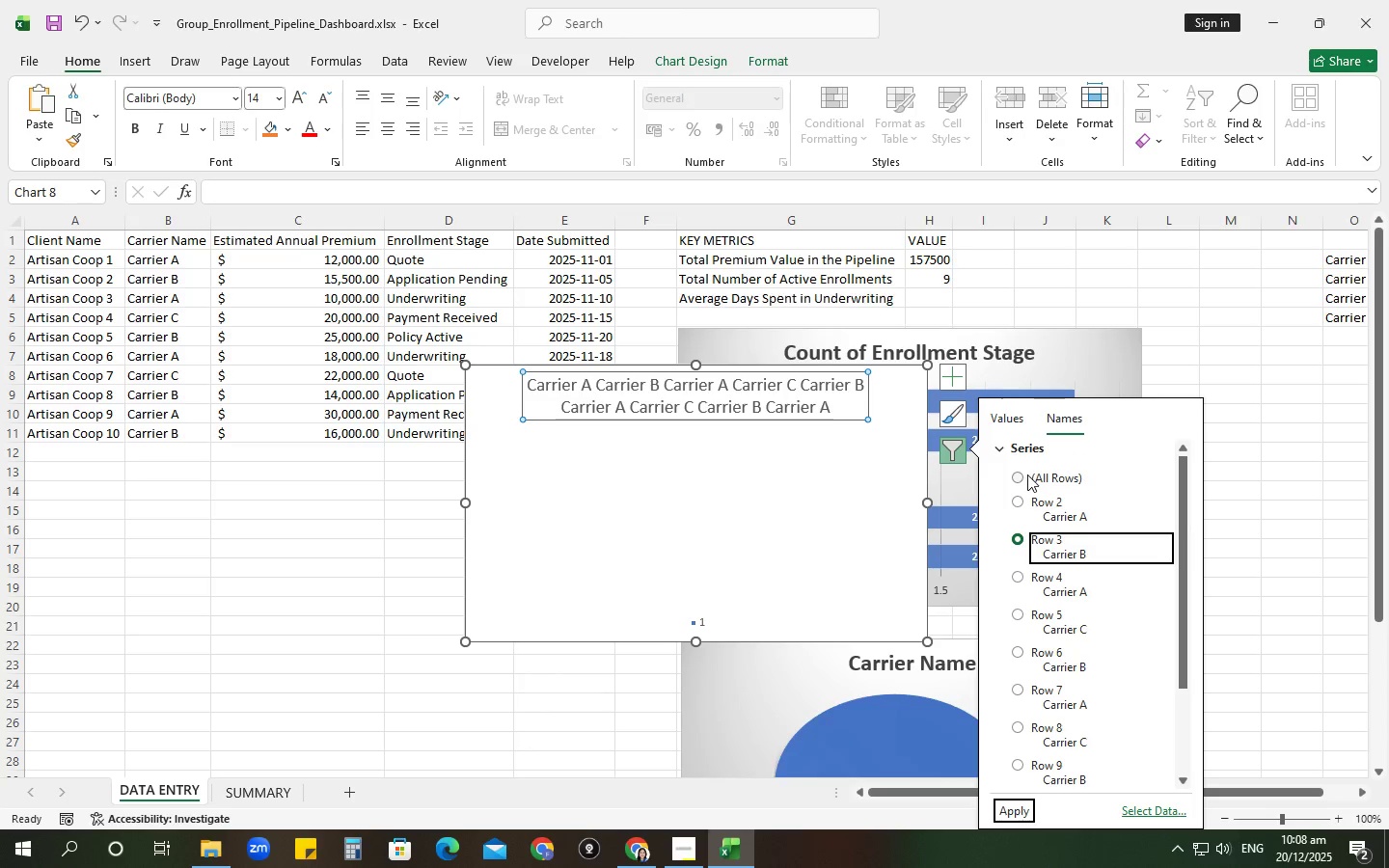 
left_click([1023, 475])
 